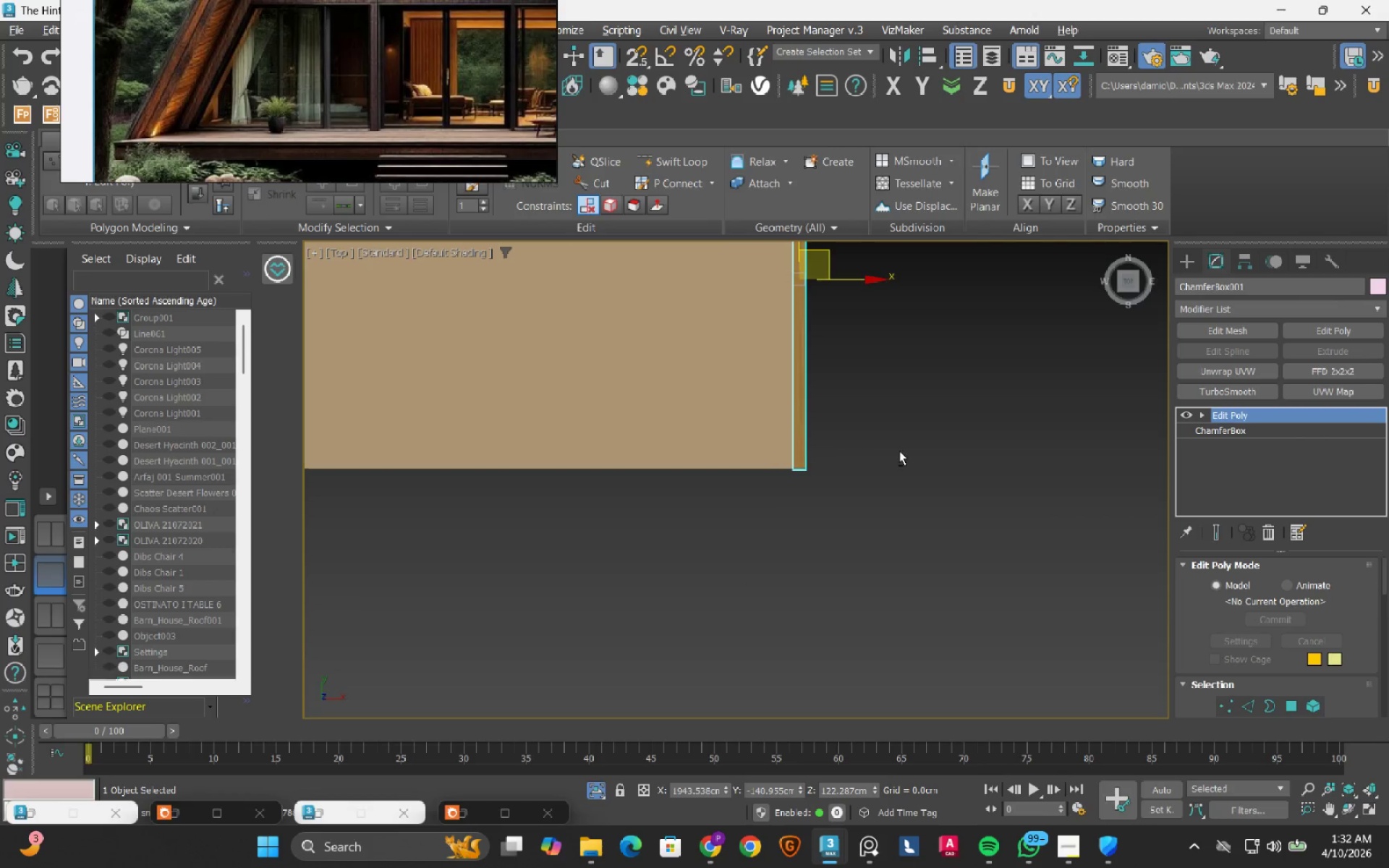 
key(Alt+AltLeft)
 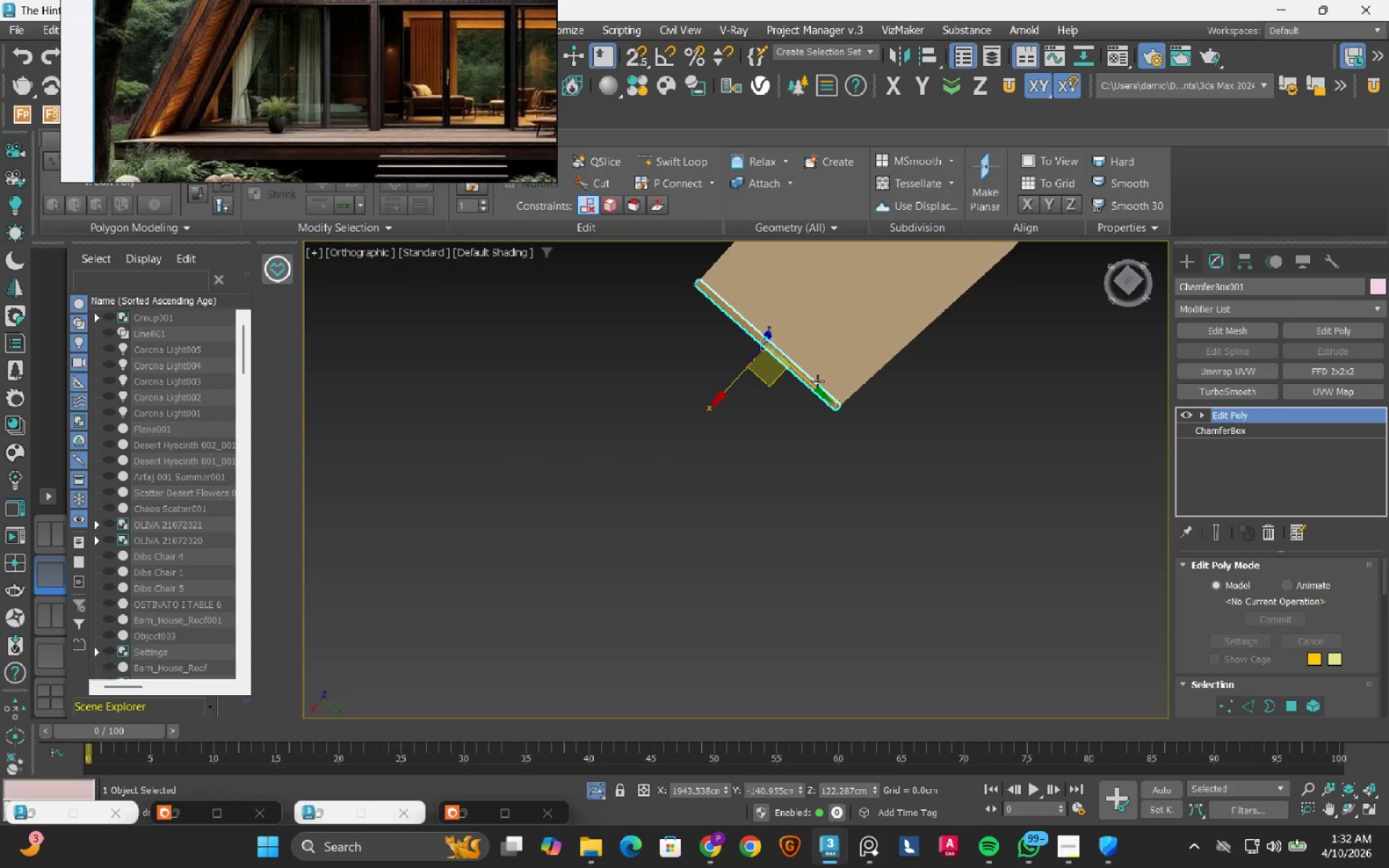 
scroll: coordinate [752, 396], scroll_direction: down, amount: 2.0
 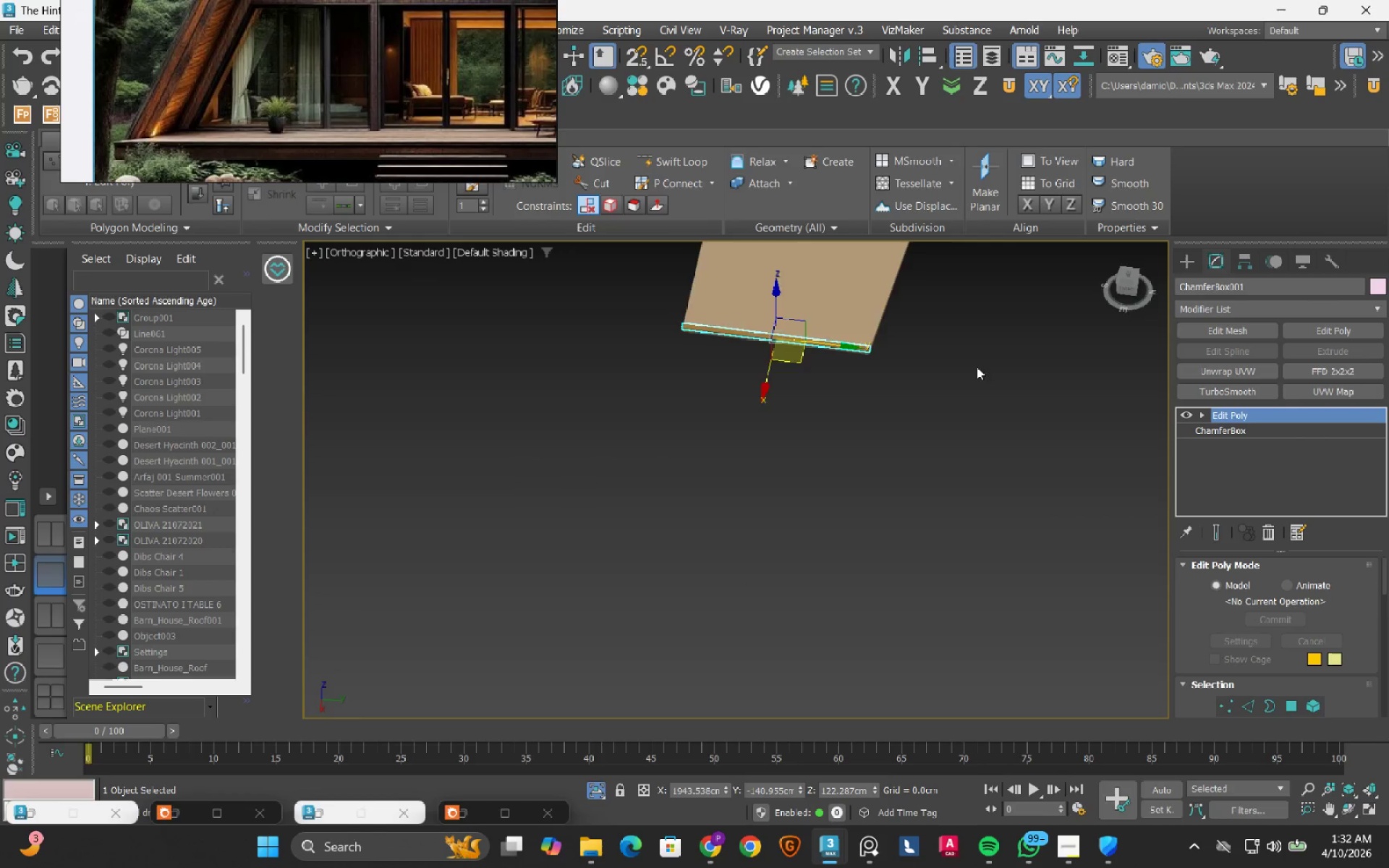 
hold_key(key=AltLeft, duration=0.34)
 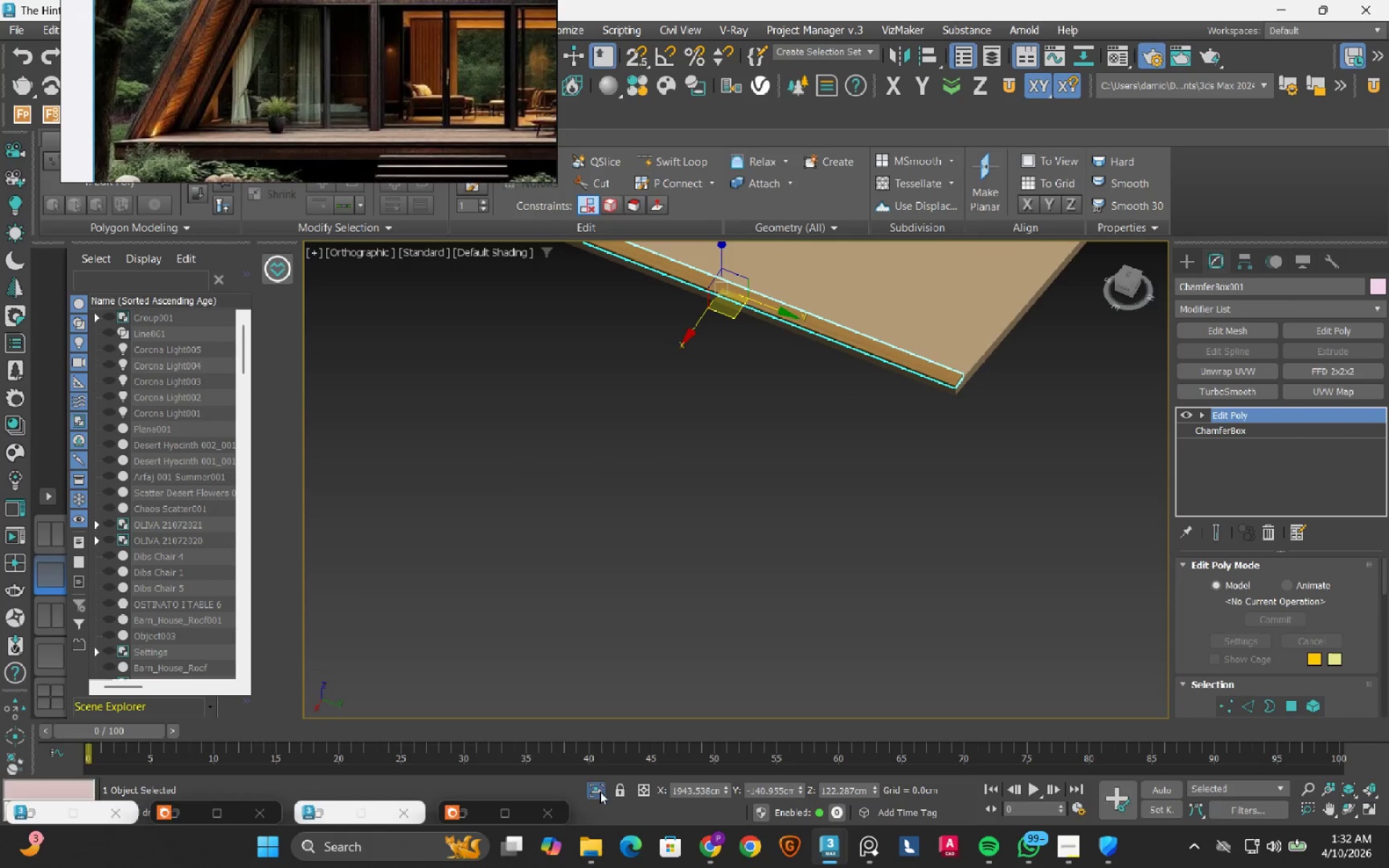 
scroll: coordinate [818, 435], scroll_direction: up, amount: 3.0
 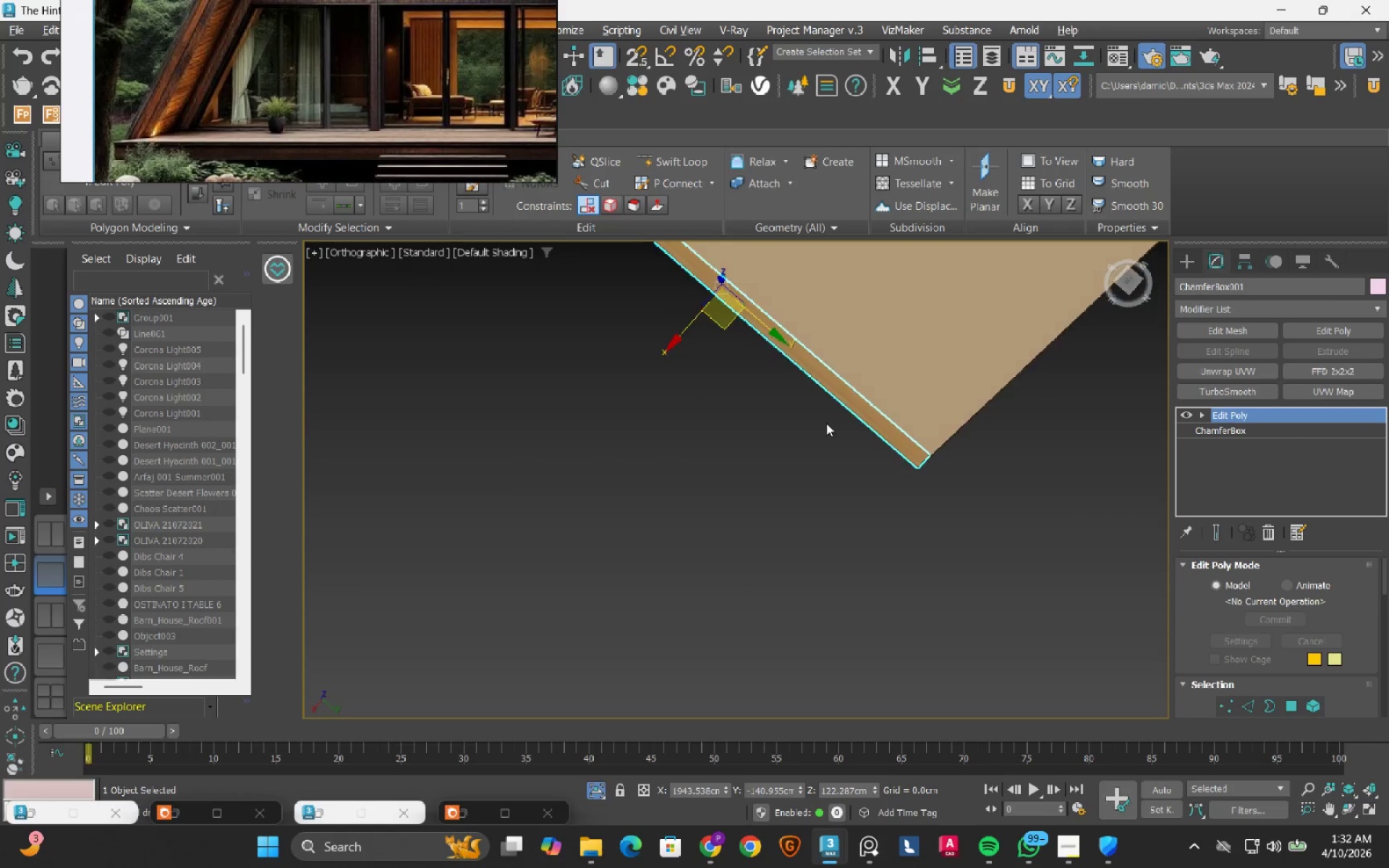 
left_click([599, 793])
 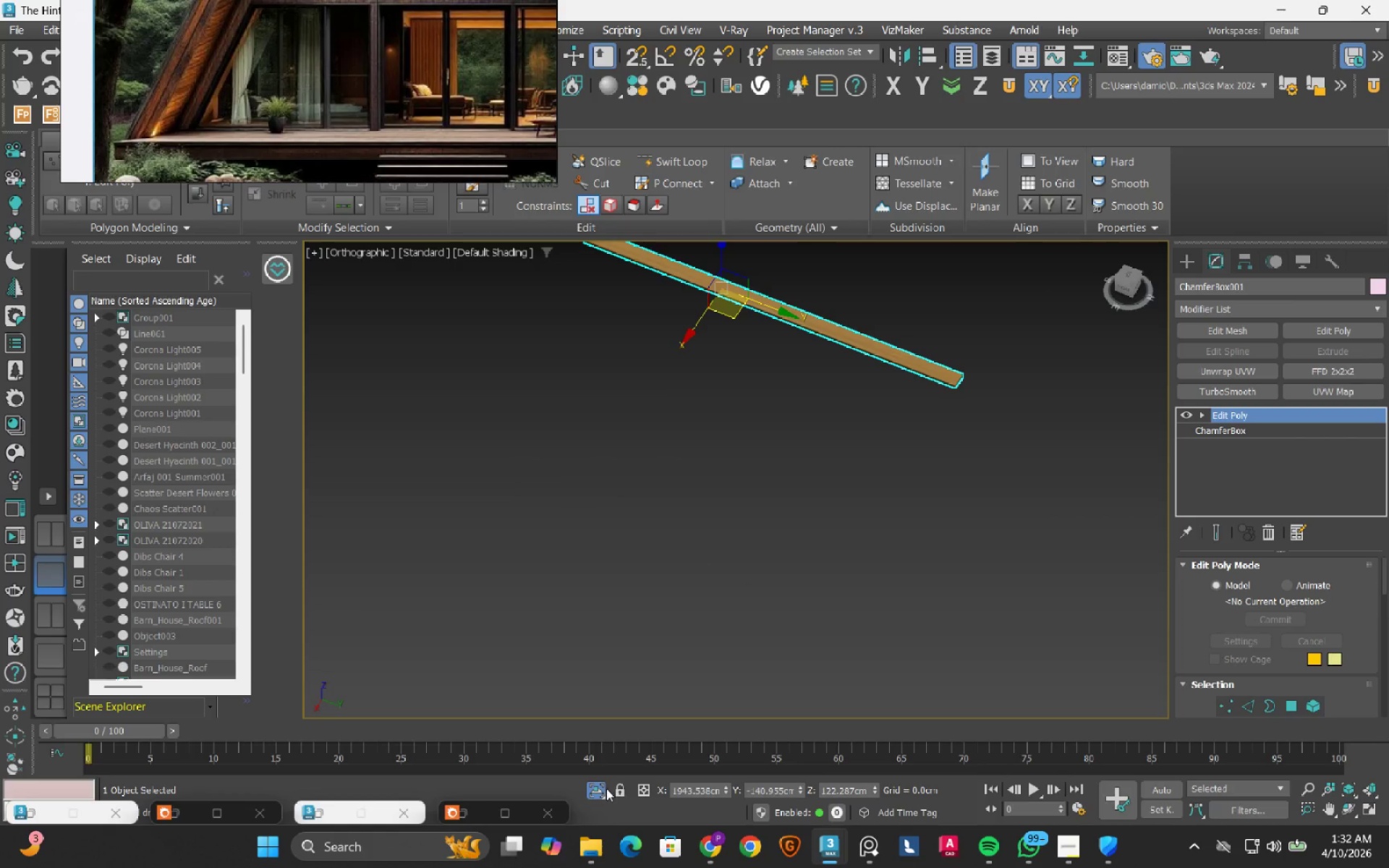 
left_click([598, 795])
 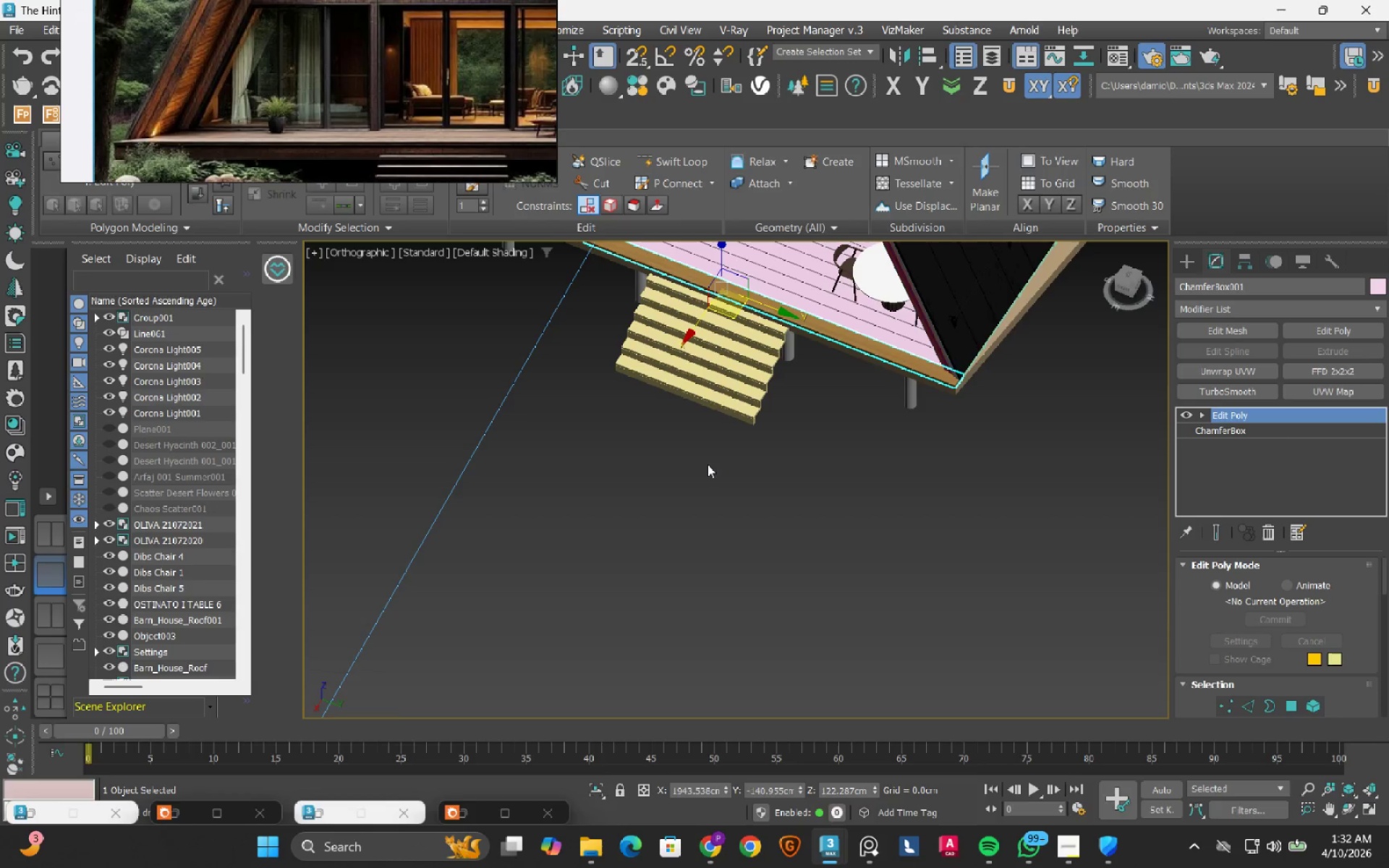 
scroll: coordinate [708, 464], scroll_direction: down, amount: 2.0
 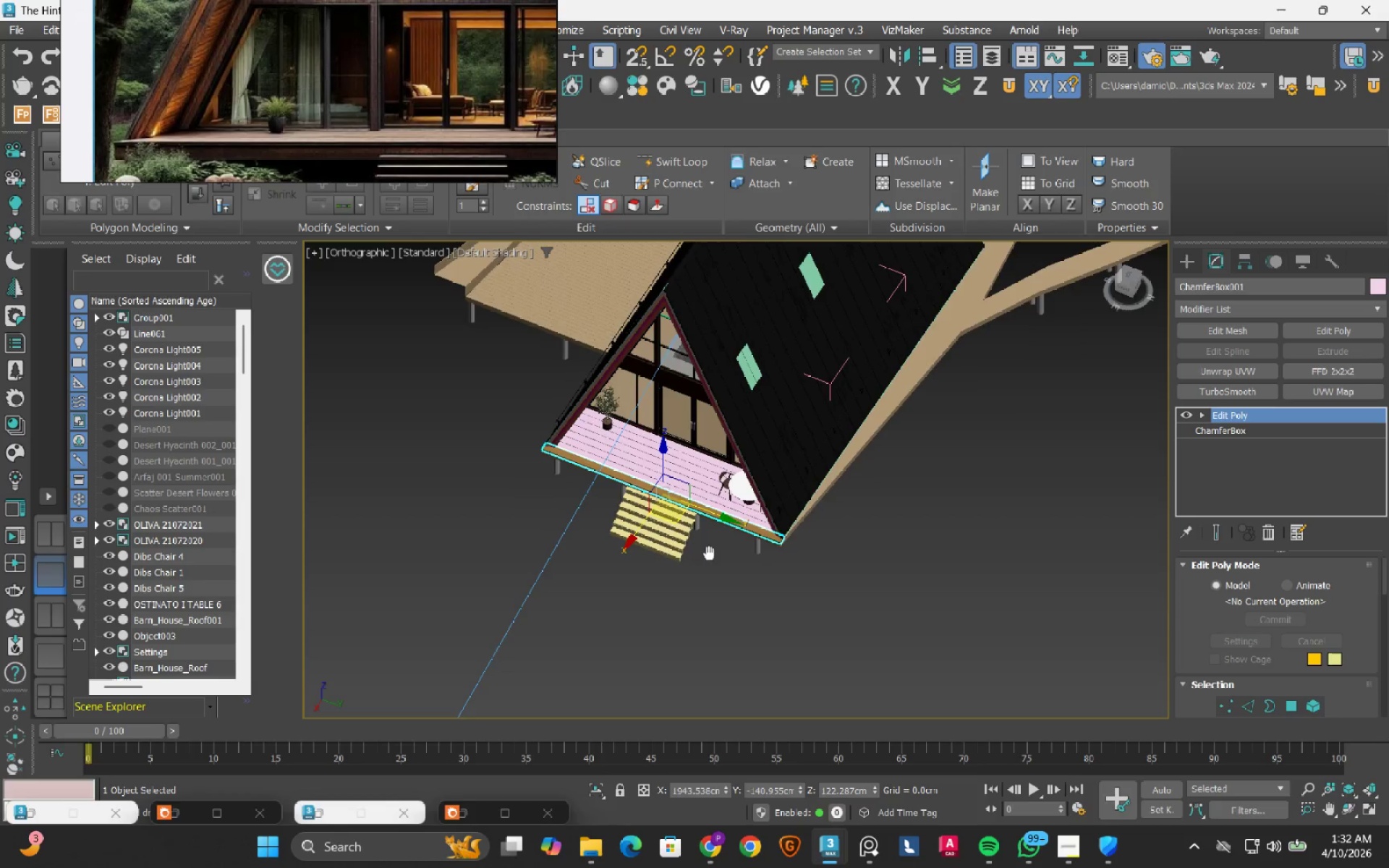 
hold_key(key=AltLeft, duration=0.47)
scroll: coordinate [747, 561], scroll_direction: up, amount: 1.0
 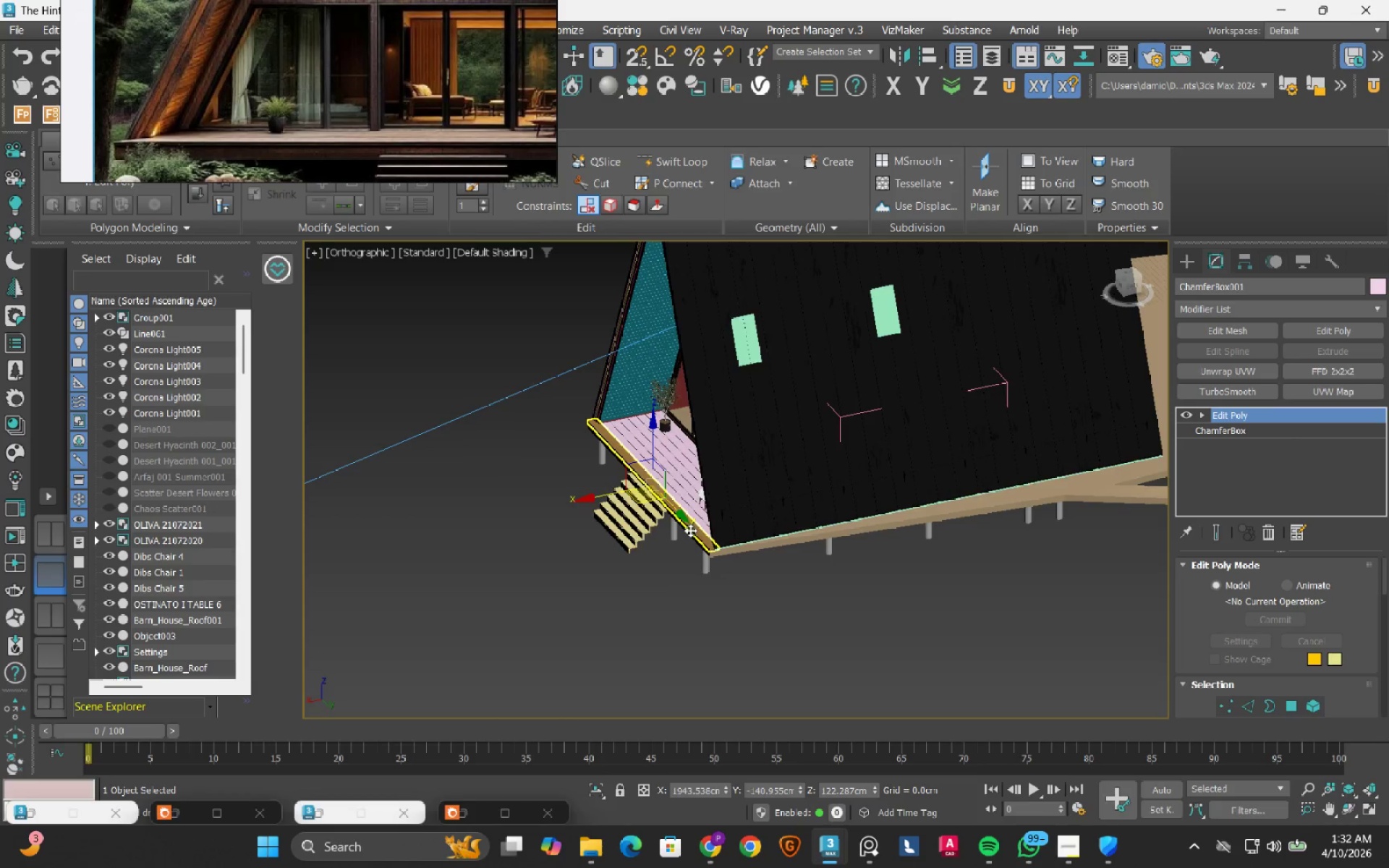 
hold_key(key=AltLeft, duration=0.58)
 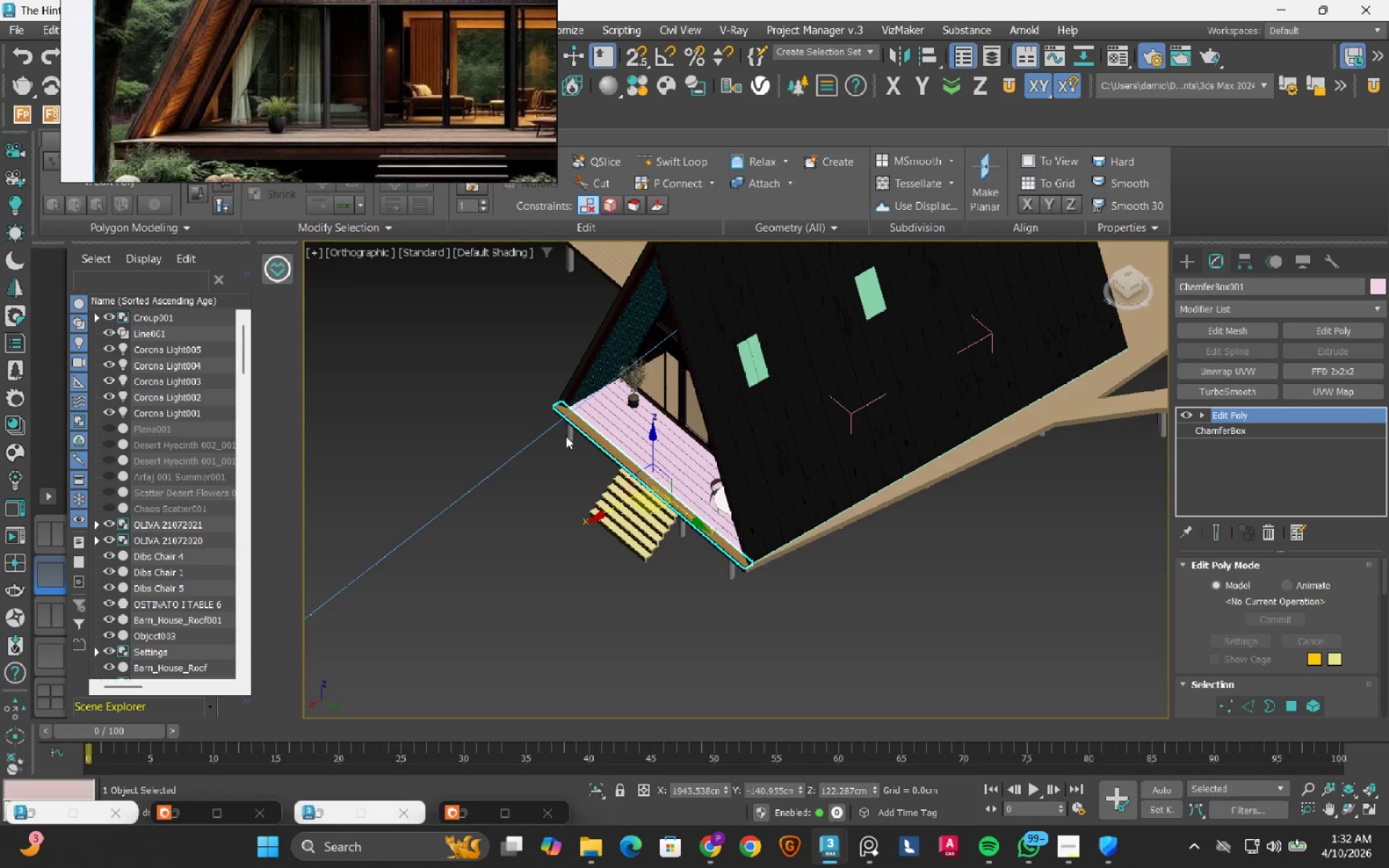 
scroll: coordinate [561, 376], scroll_direction: up, amount: 7.0
 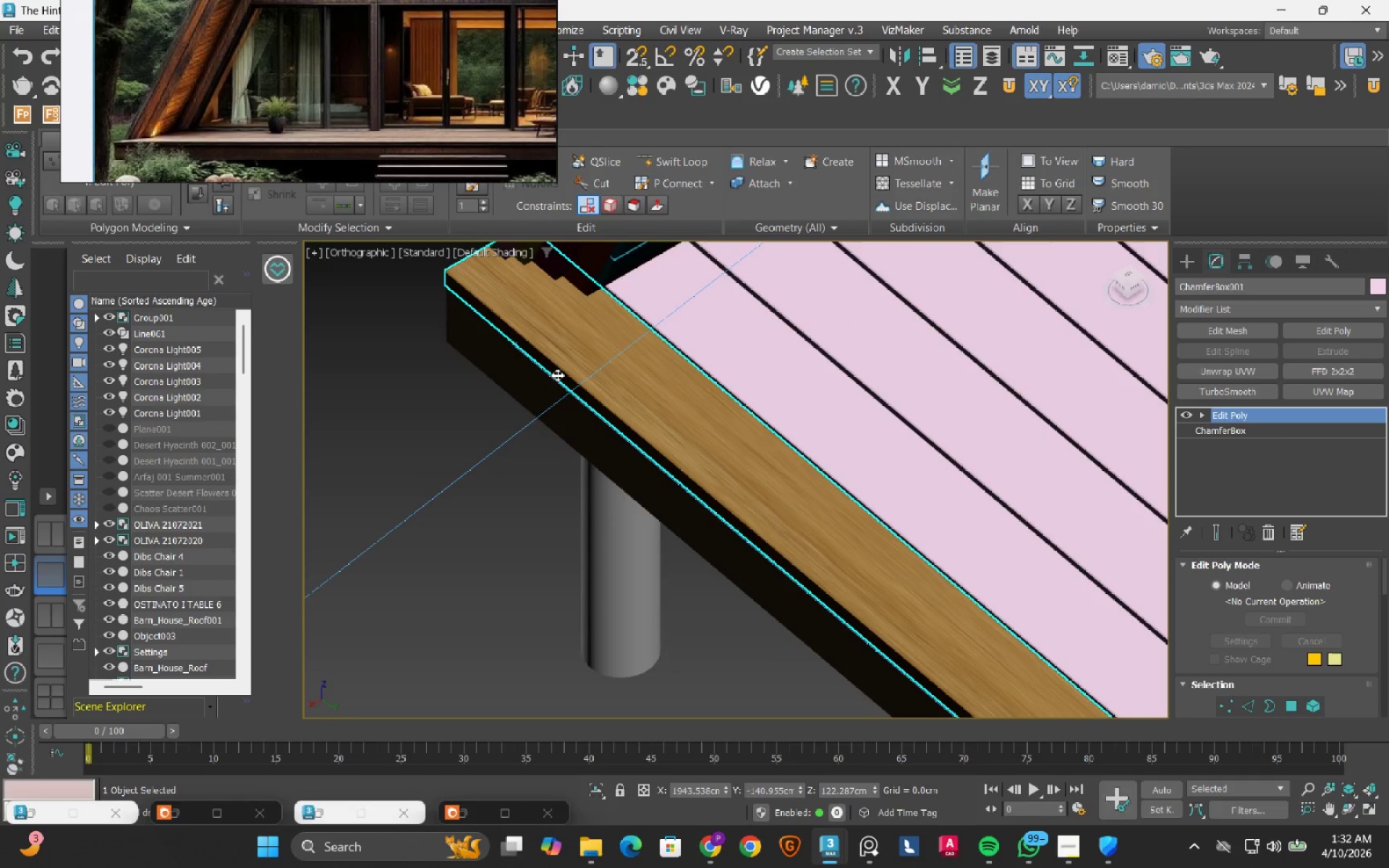 
scroll: coordinate [557, 375], scroll_direction: down, amount: 3.0
 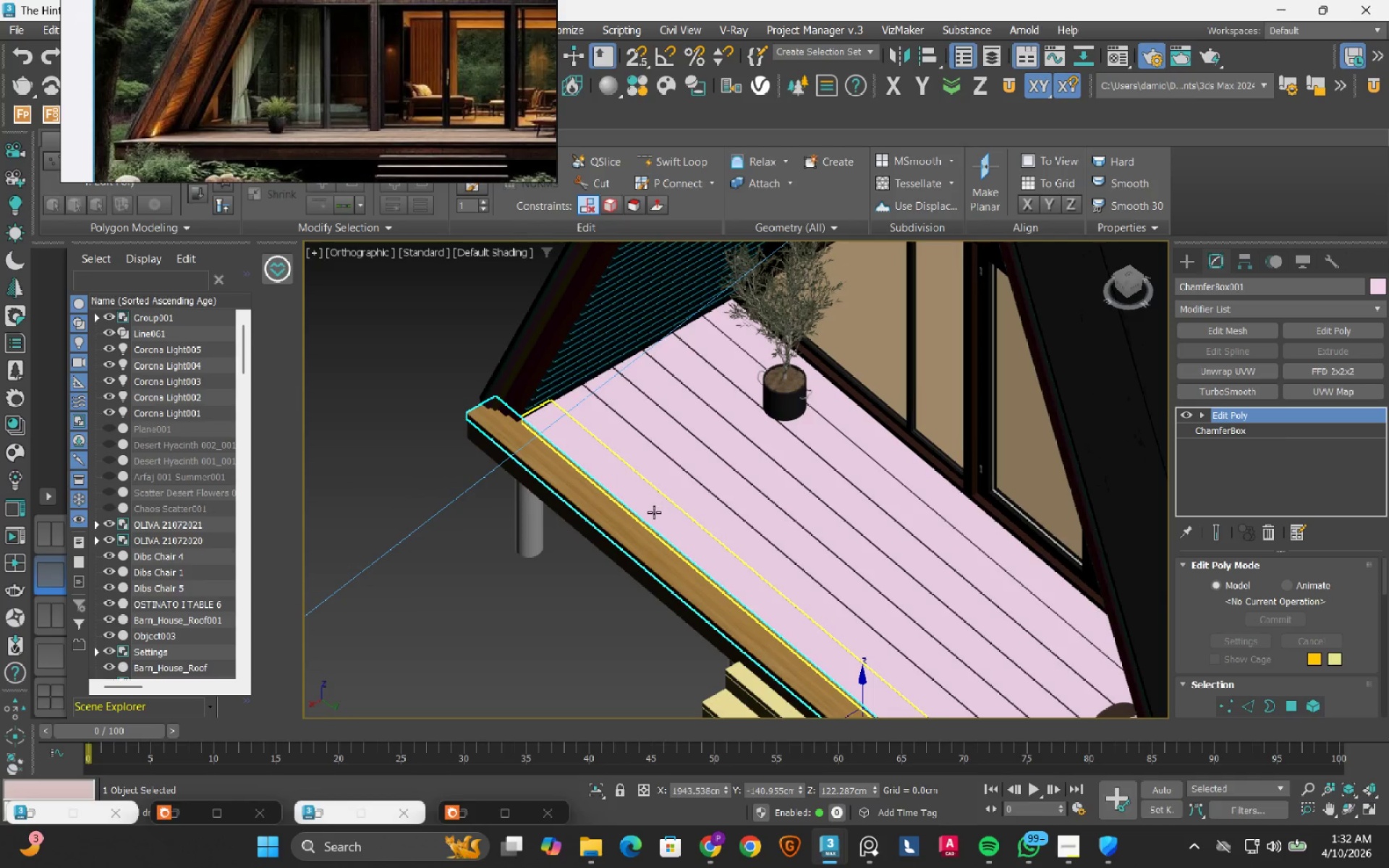 
left_click([654, 512])
 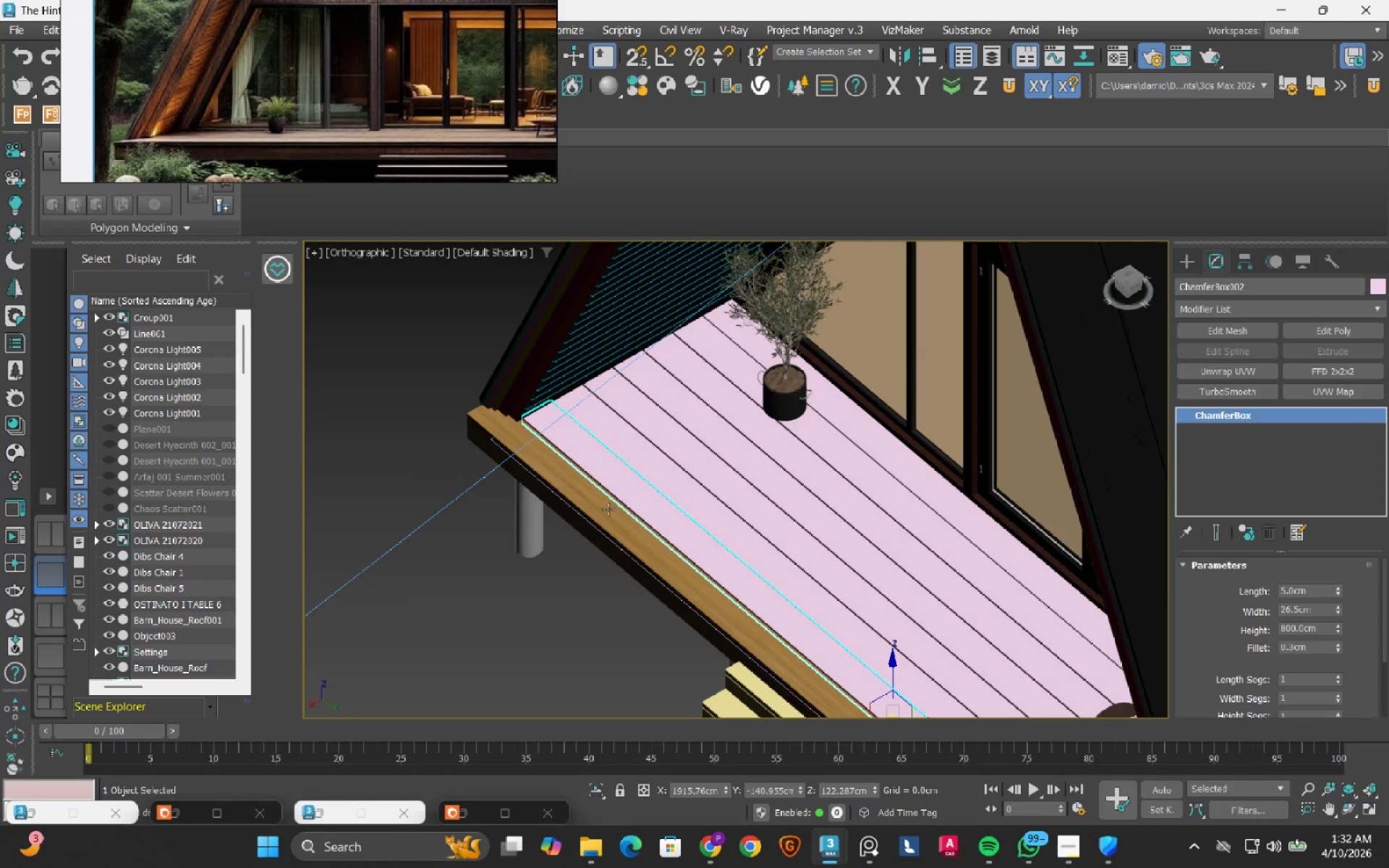 
scroll: coordinate [535, 320], scroll_direction: up, amount: 5.0
 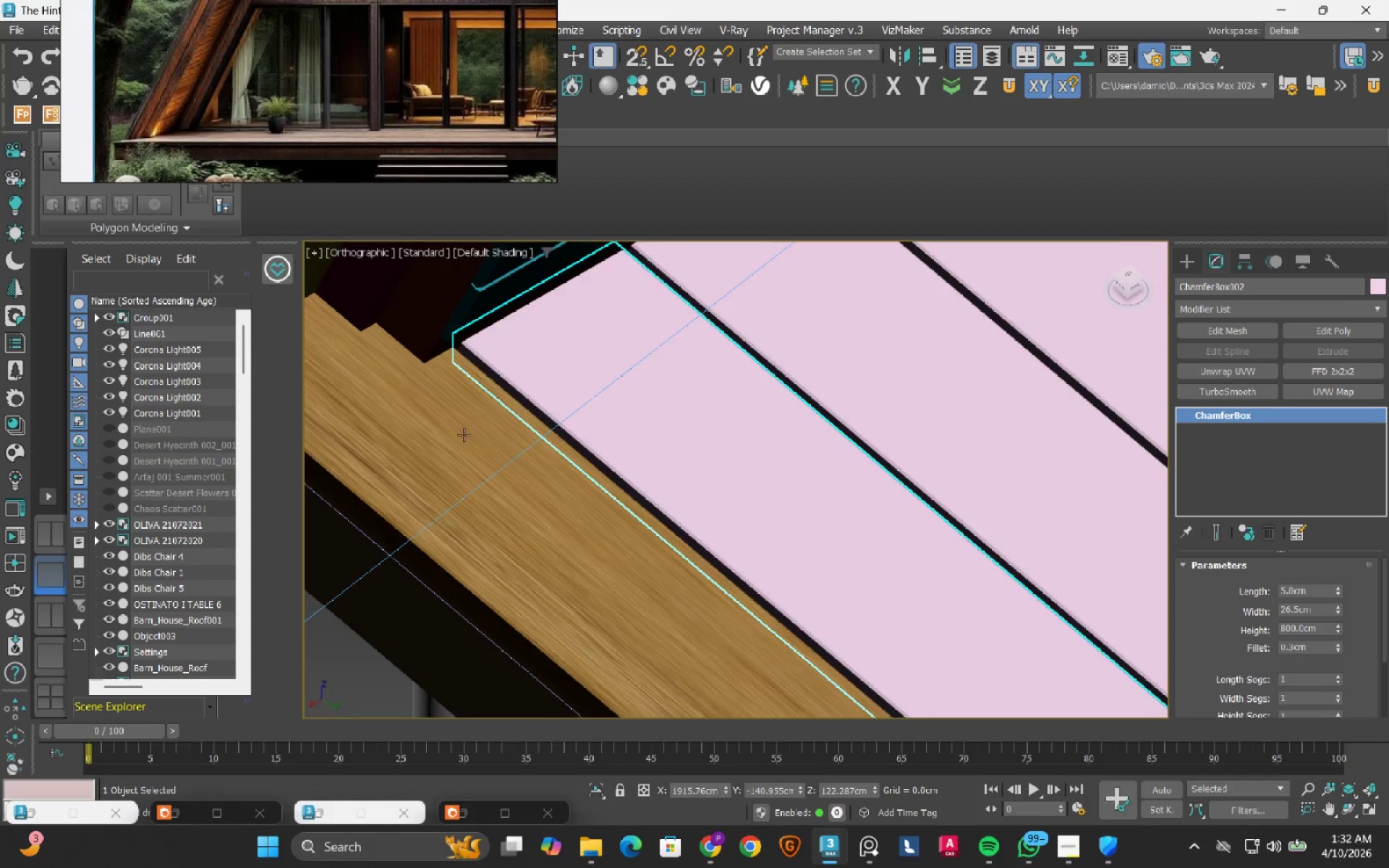 
scroll: coordinate [462, 448], scroll_direction: down, amount: 3.0
 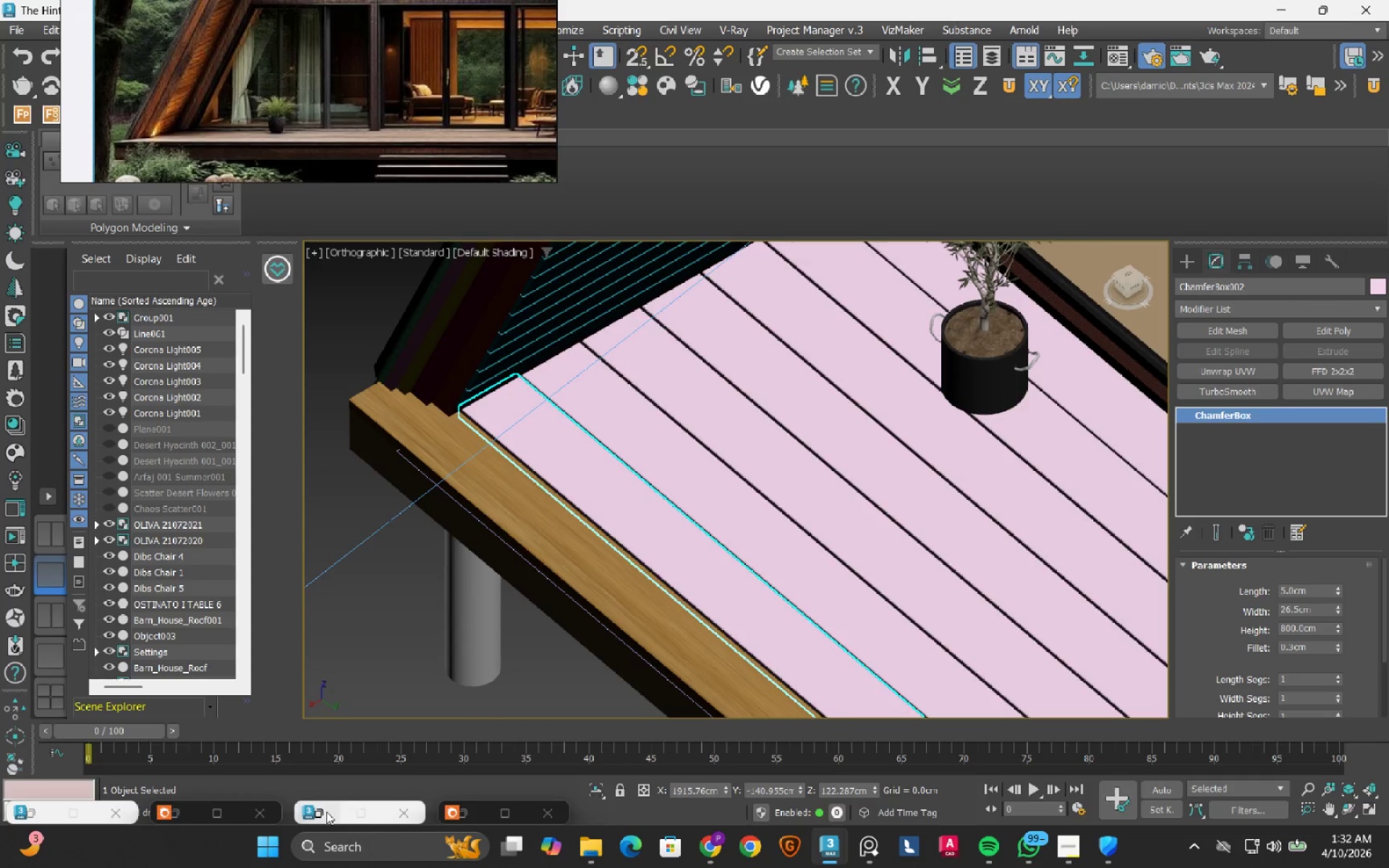 
left_click([321, 814])
 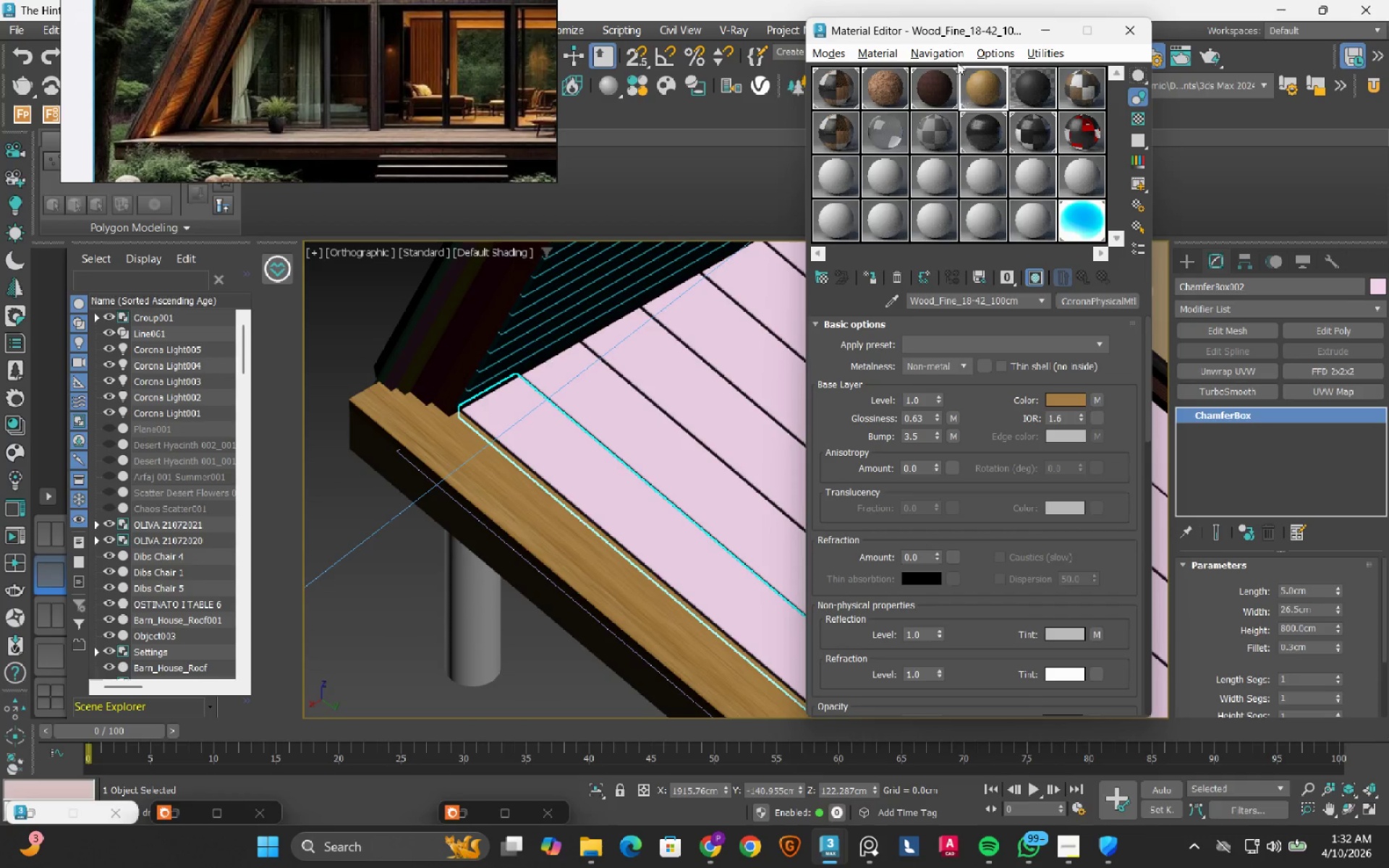 
left_click_drag(start_coordinate=[965, 34], to_coordinate=[627, 17])
 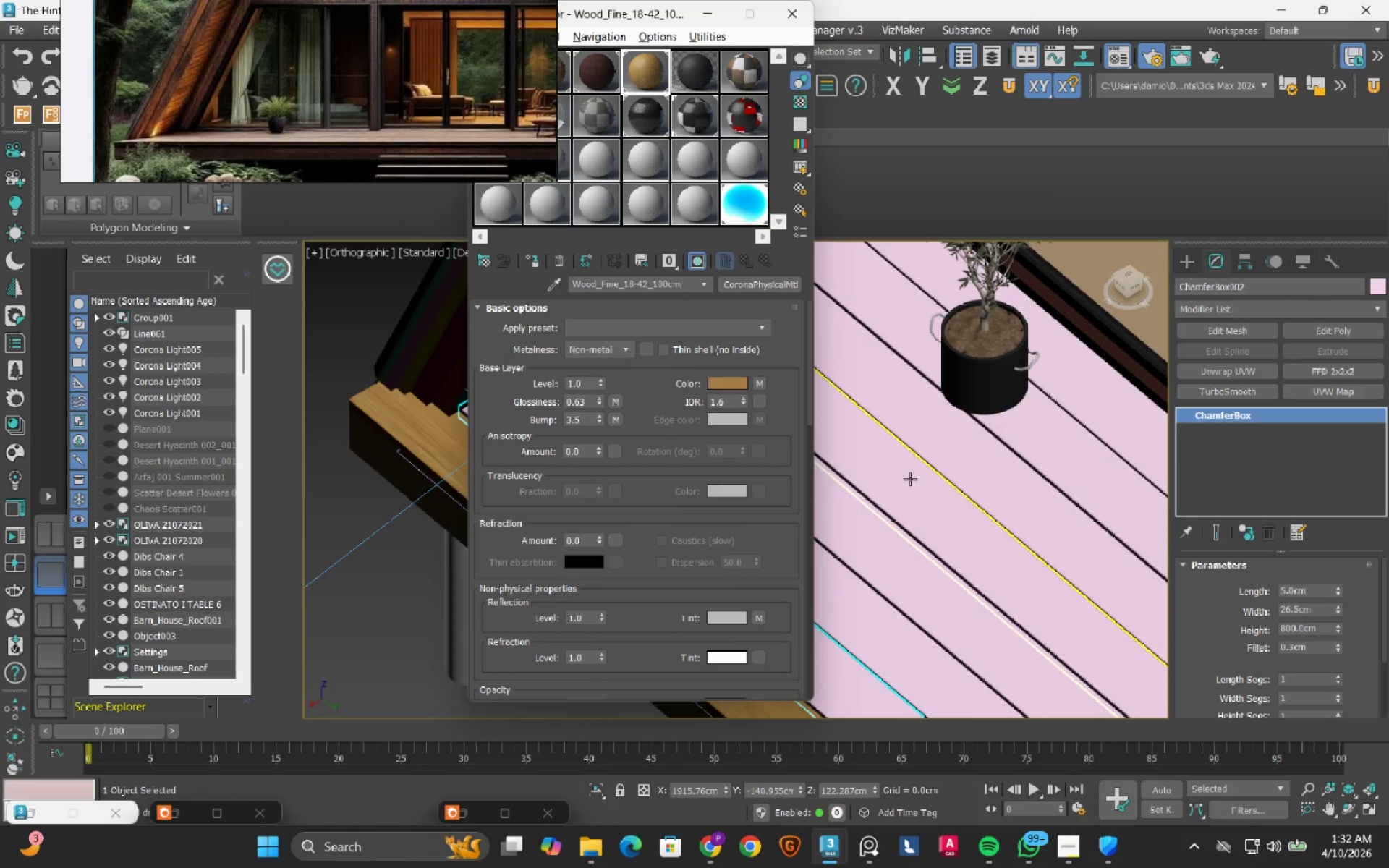 
scroll: coordinate [910, 479], scroll_direction: down, amount: 2.0
 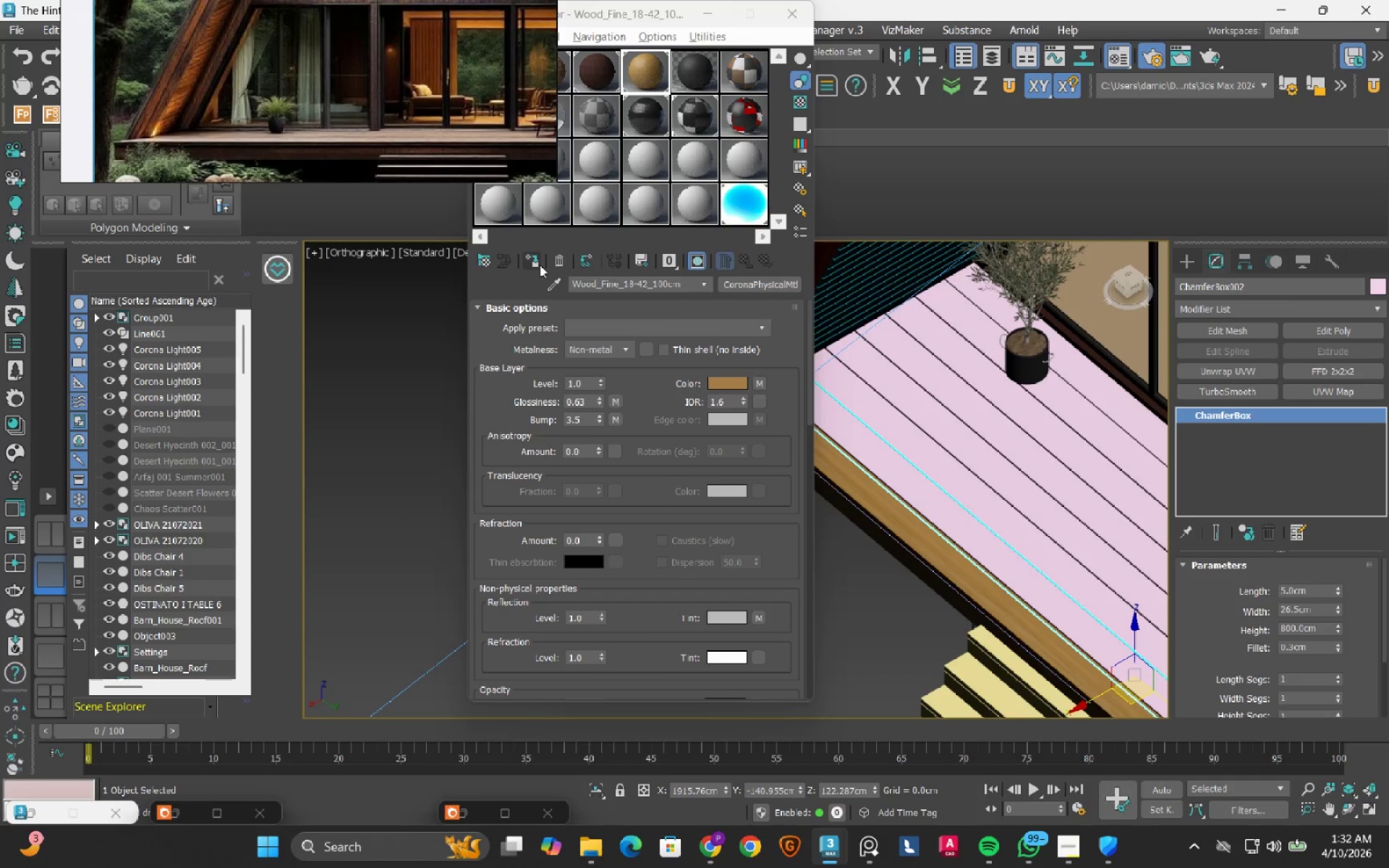 
left_click([540, 265])
 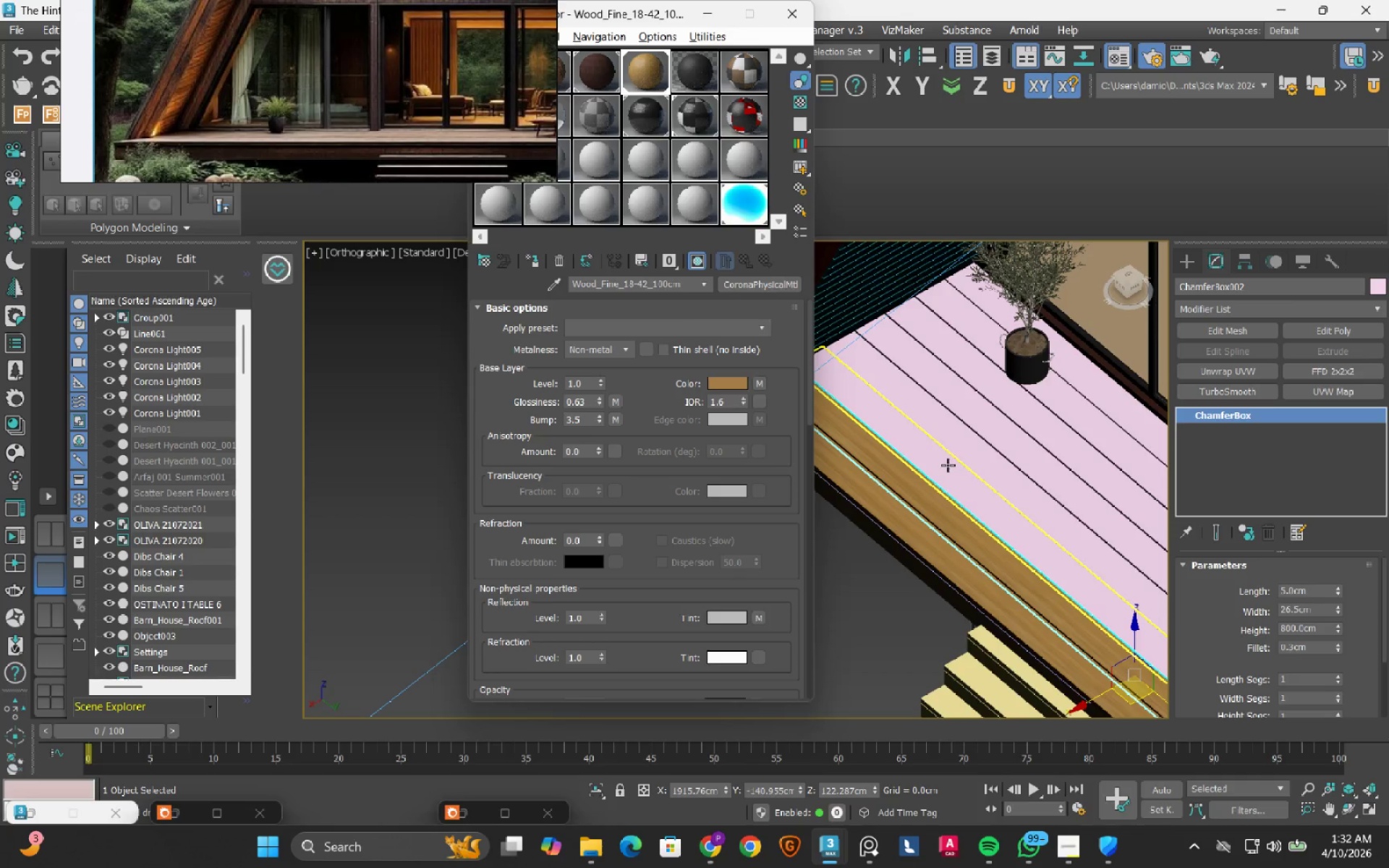 
left_click([948, 465])
 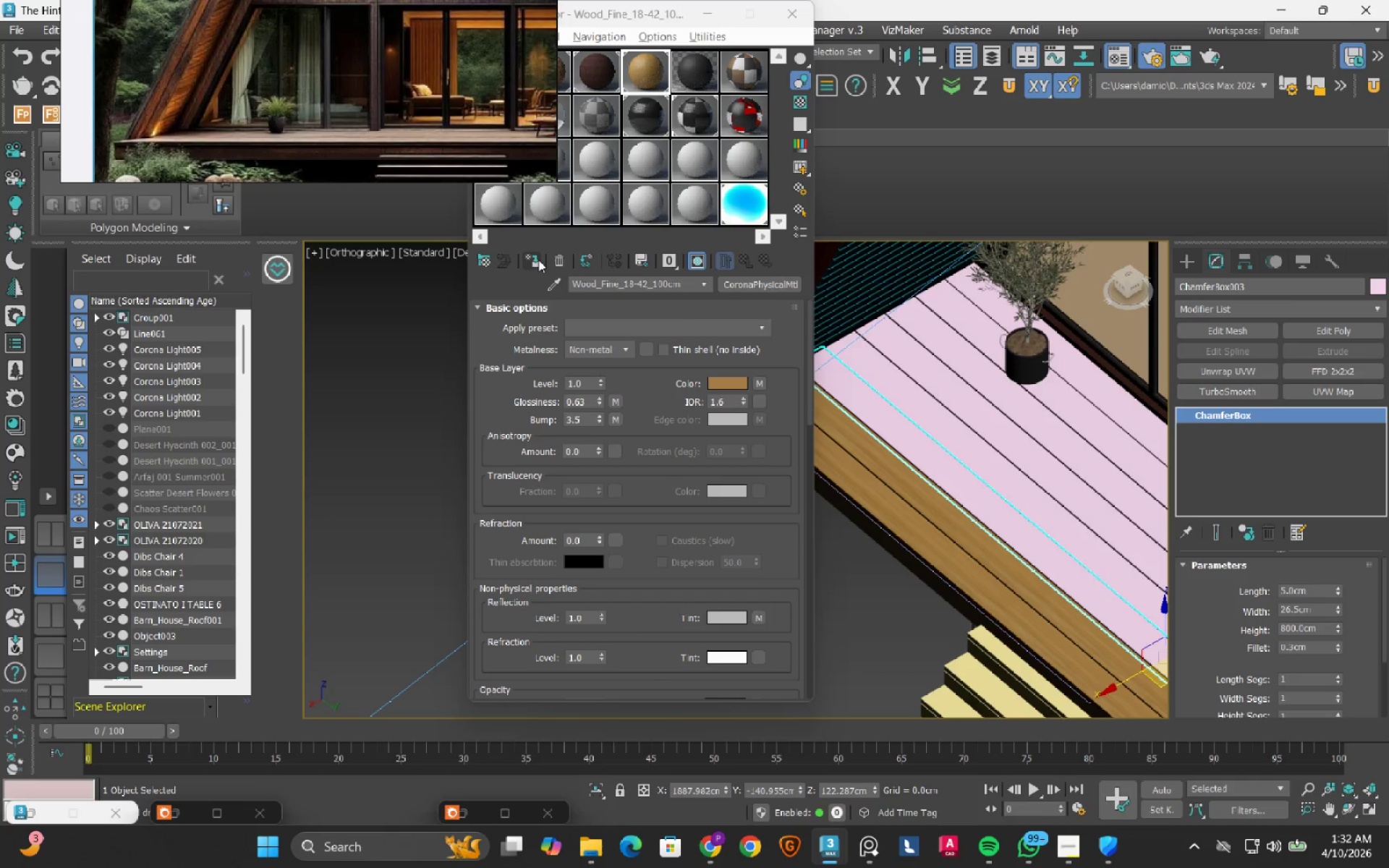 
left_click([530, 265])
 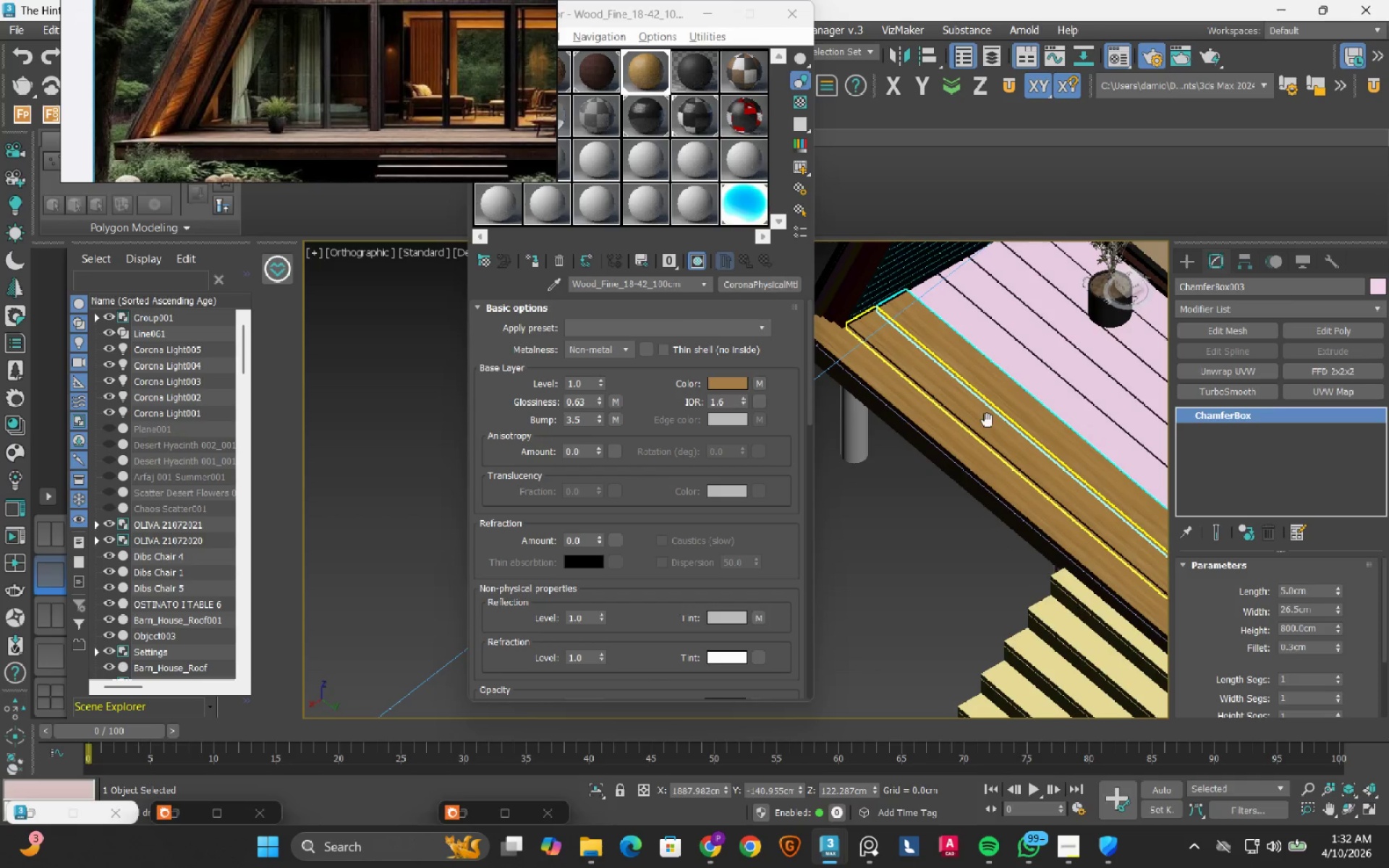 
scroll: coordinate [934, 362], scroll_direction: up, amount: 1.0
 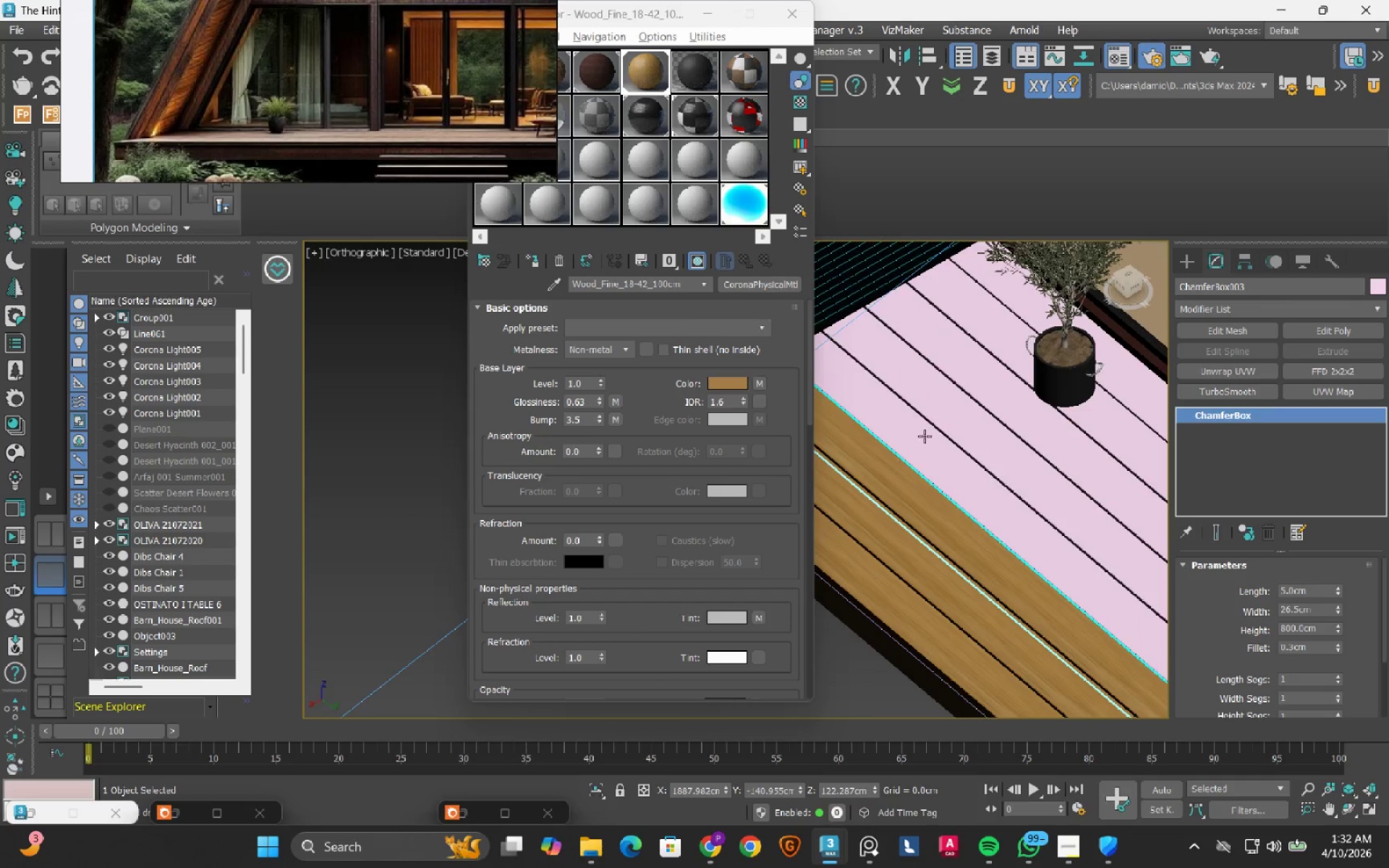 
left_click([921, 441])
 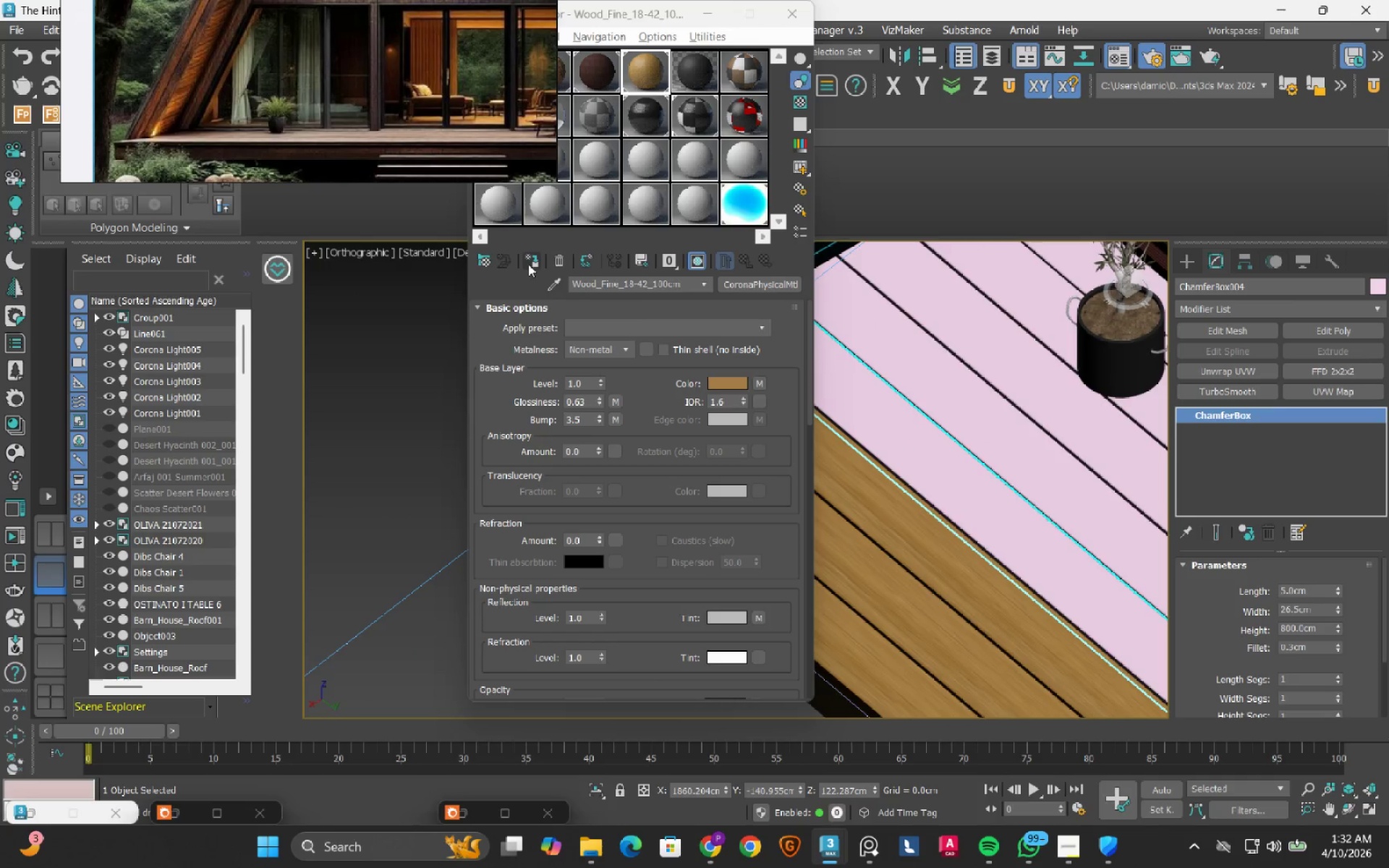 
scroll: coordinate [929, 430], scroll_direction: up, amount: 1.0
 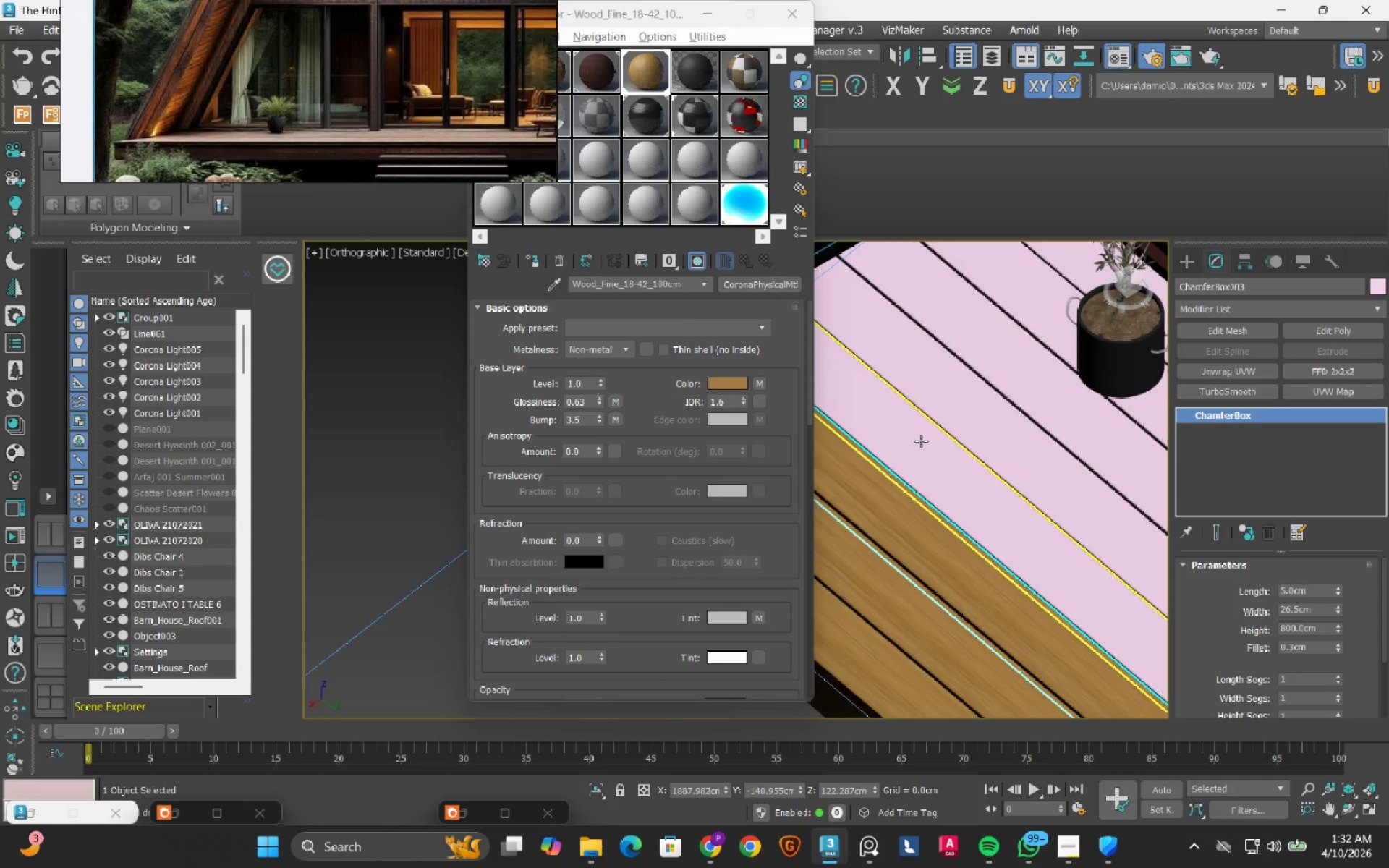 
left_click([533, 264])
 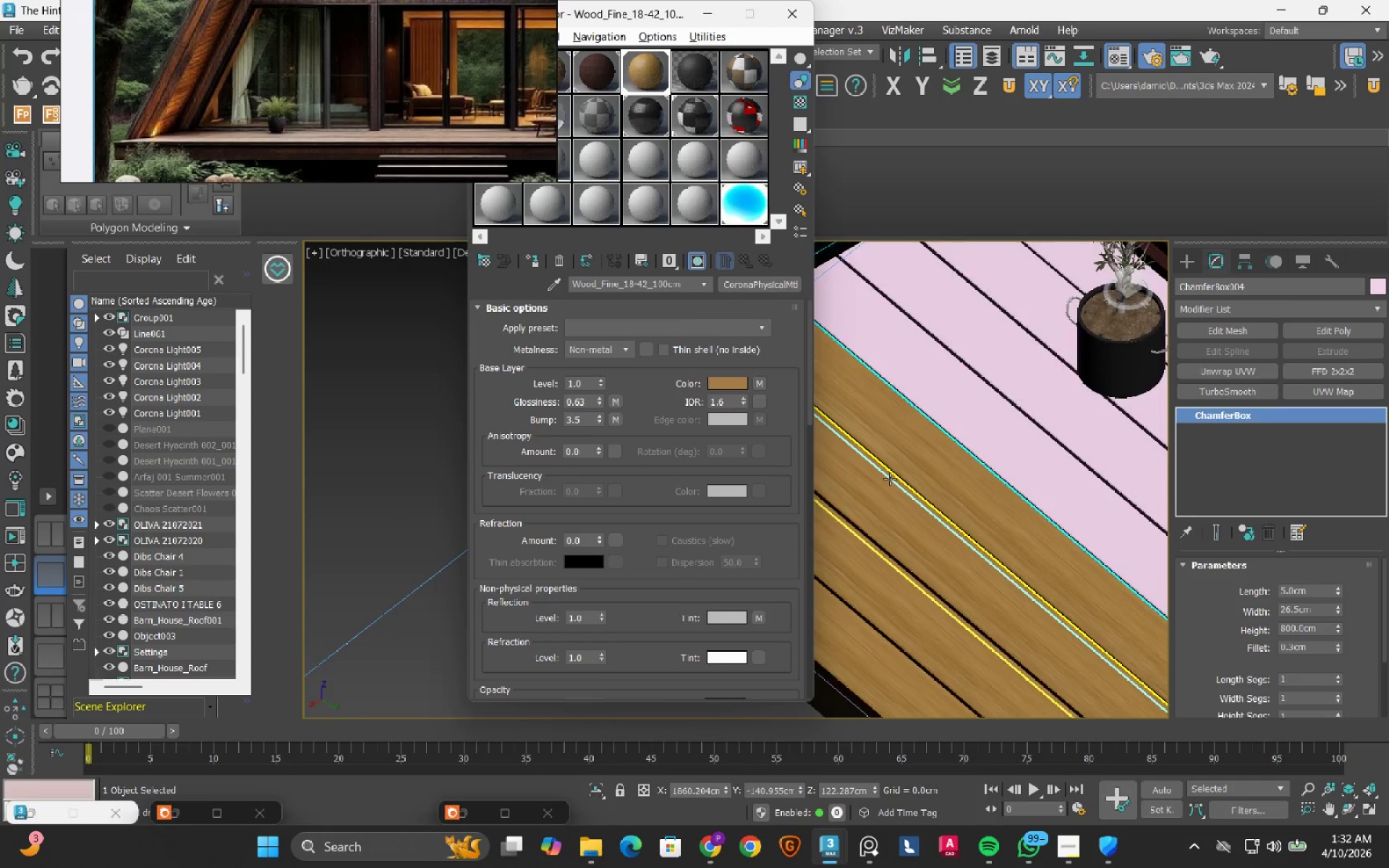 
scroll: coordinate [912, 472], scroll_direction: down, amount: 3.0
 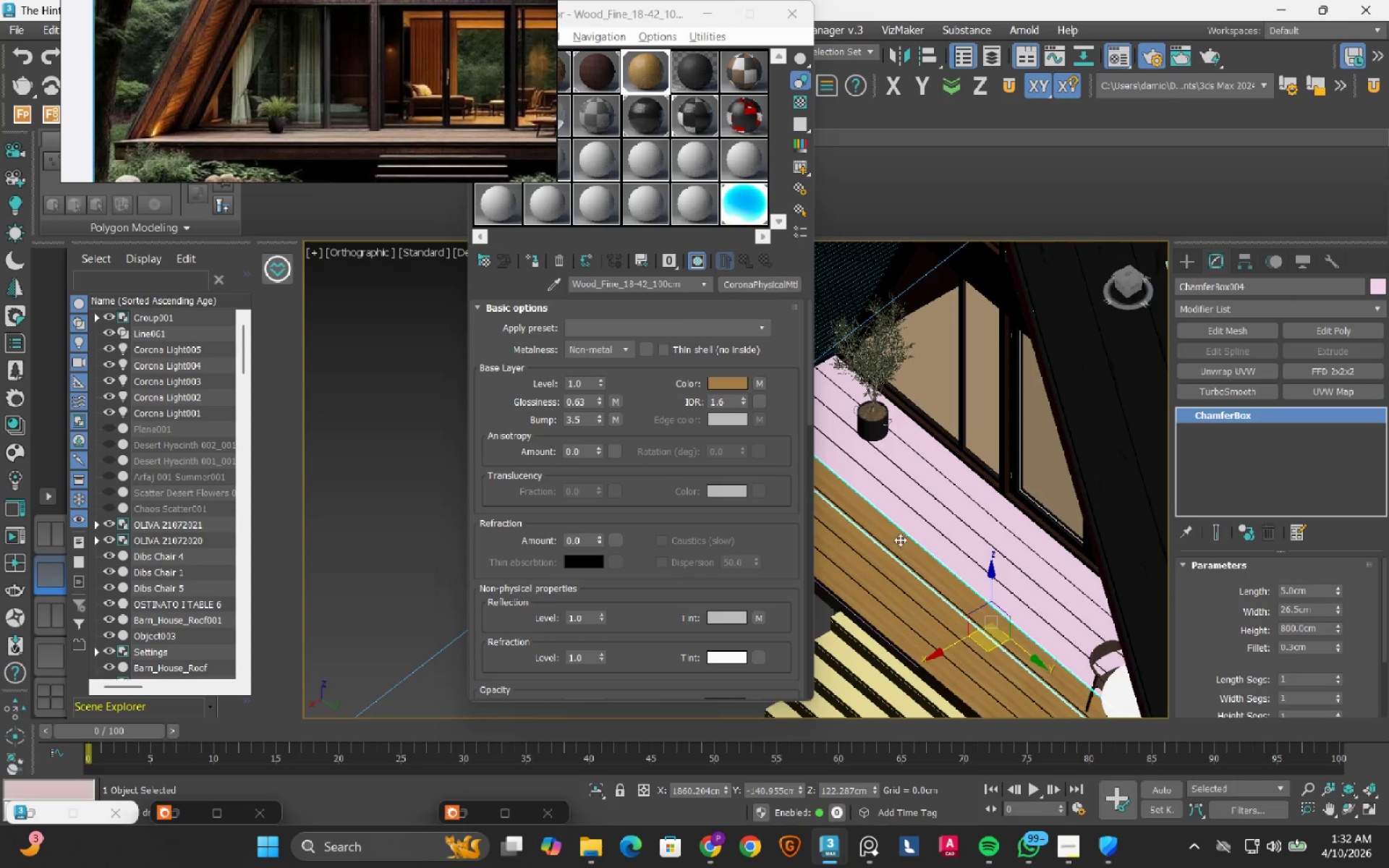 
left_click([925, 518])
 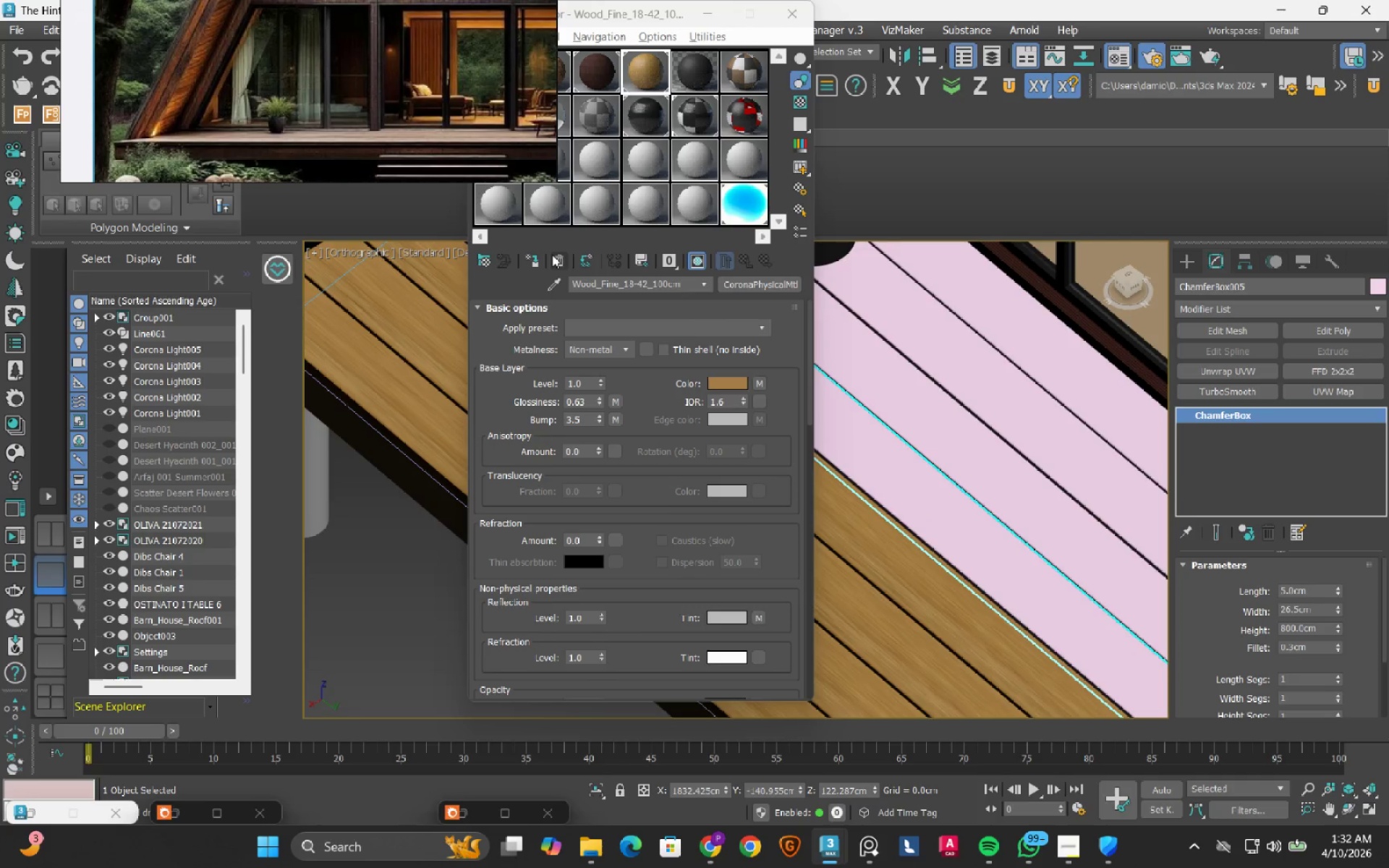 
scroll: coordinate [906, 537], scroll_direction: up, amount: 3.0
 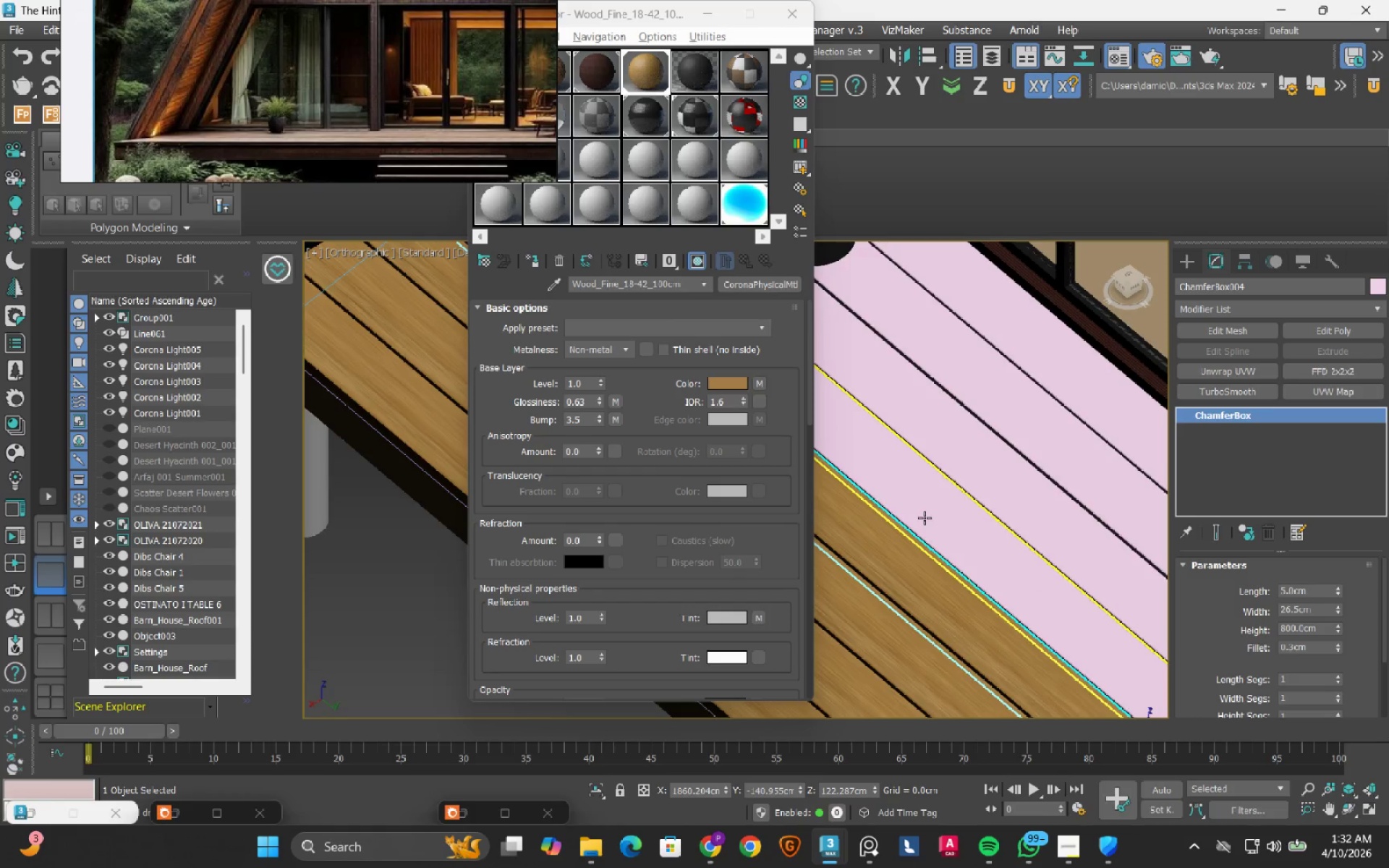 
left_click([540, 263])
 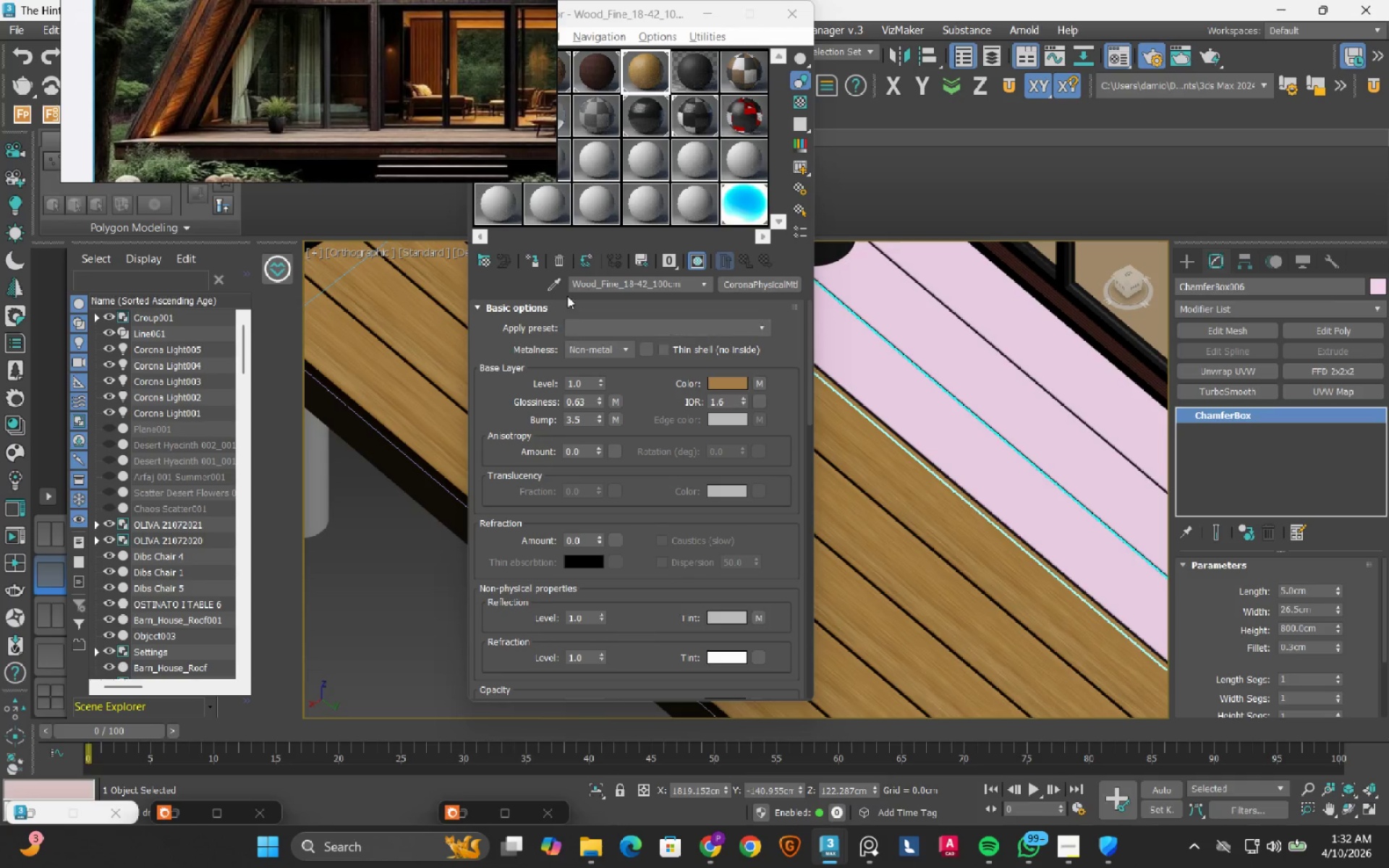 
left_click([526, 265])
 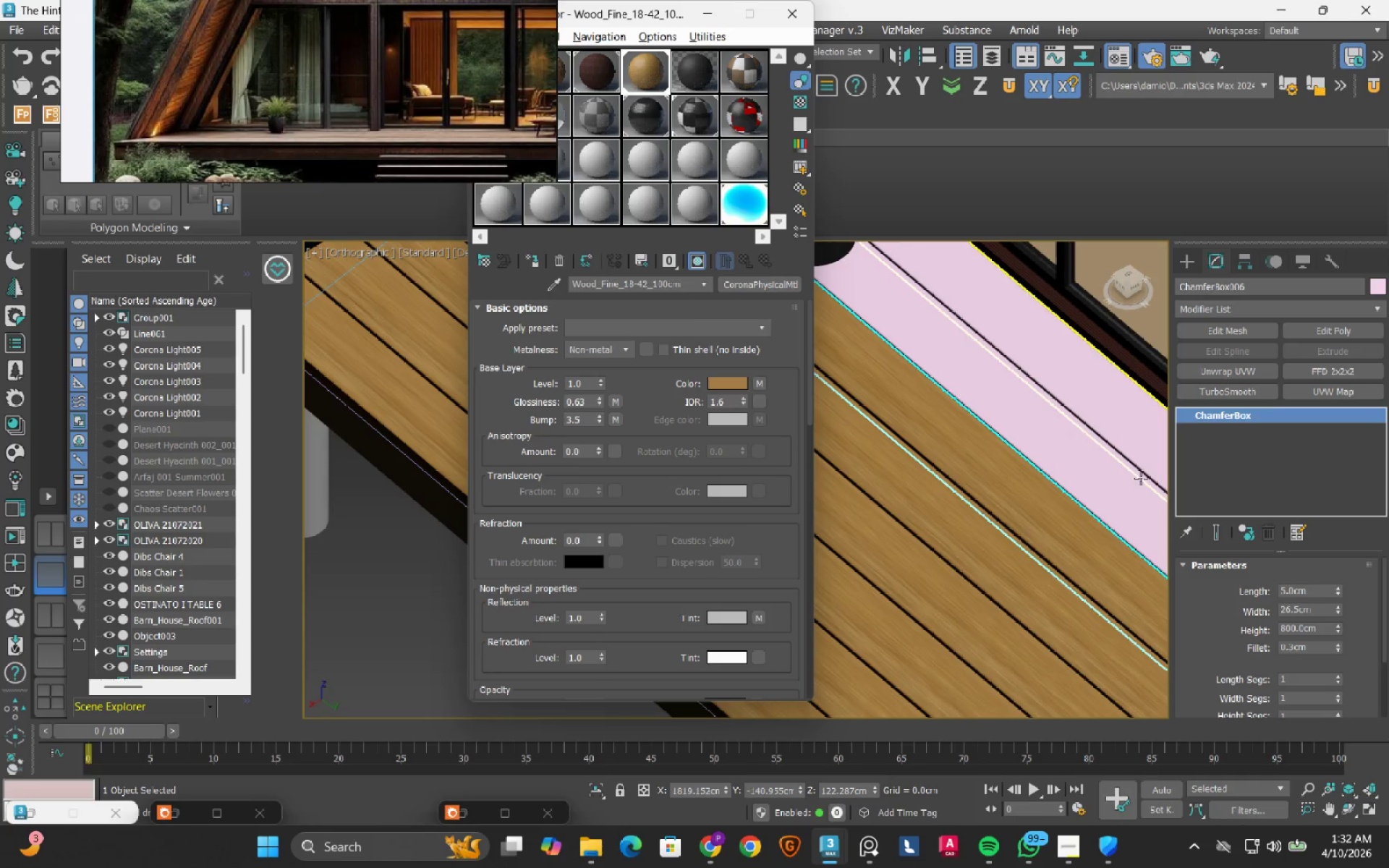 
left_click([1105, 488])
 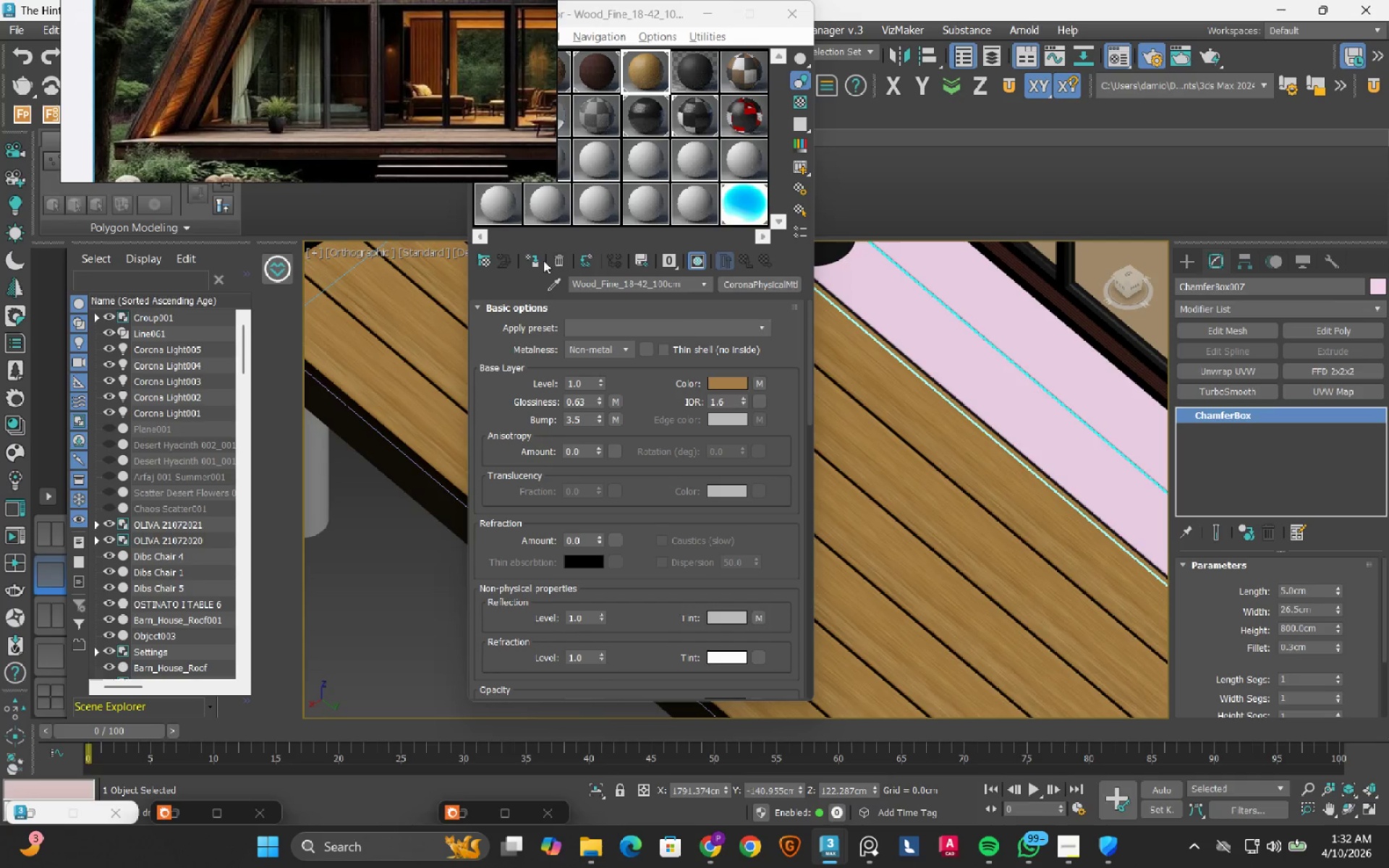 
left_click([532, 265])
 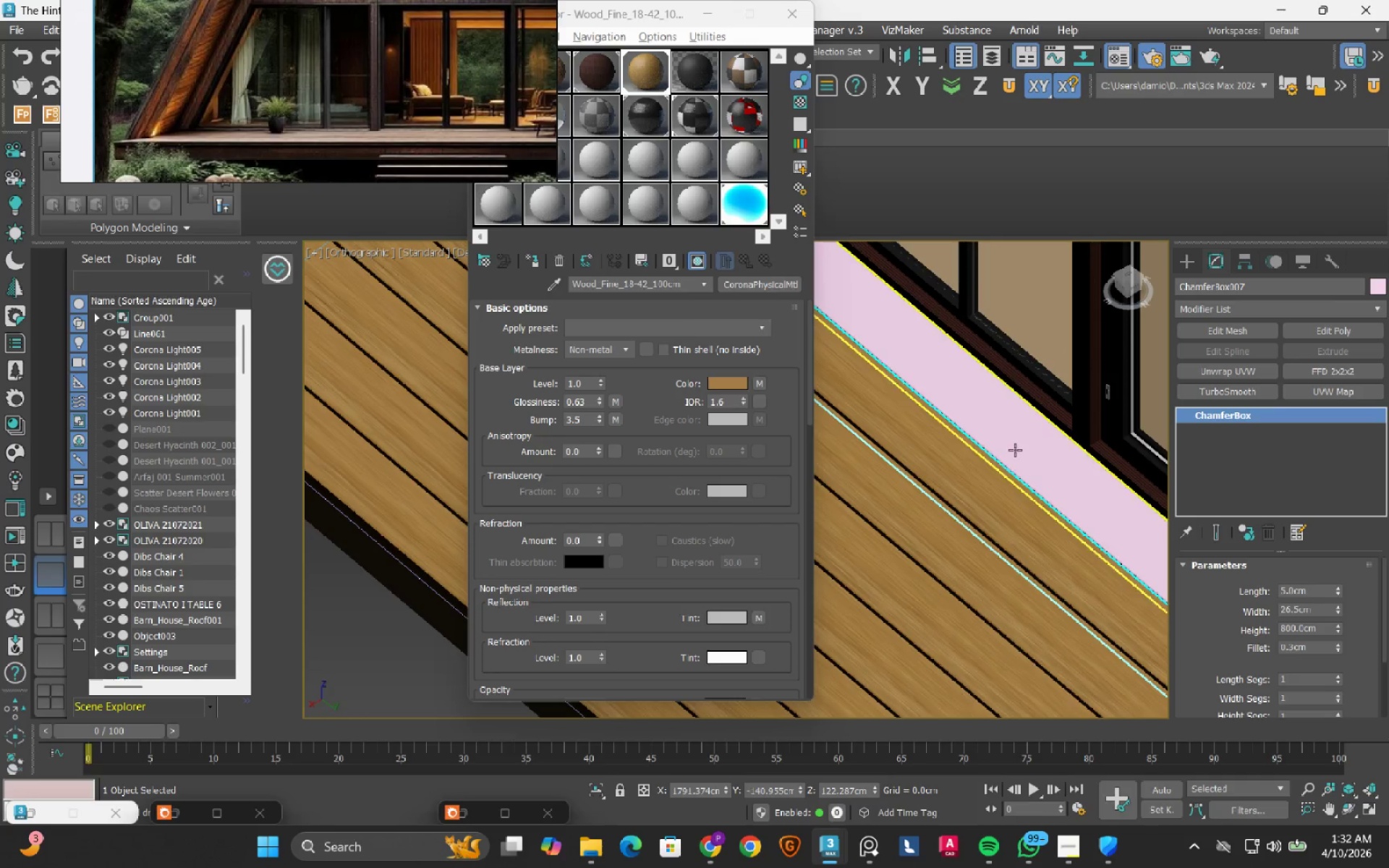 
left_click([1016, 449])
 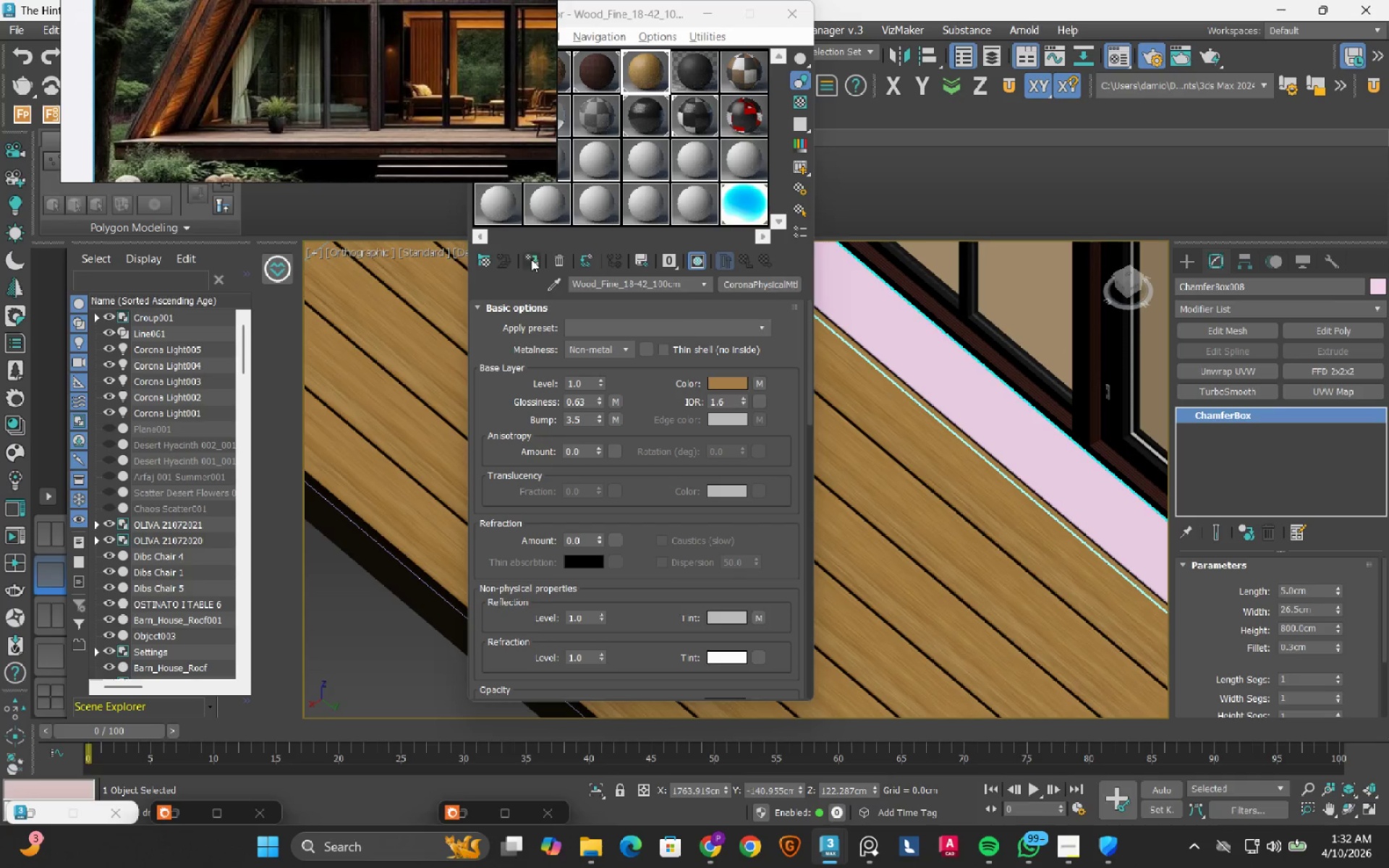 
left_click([530, 263])
 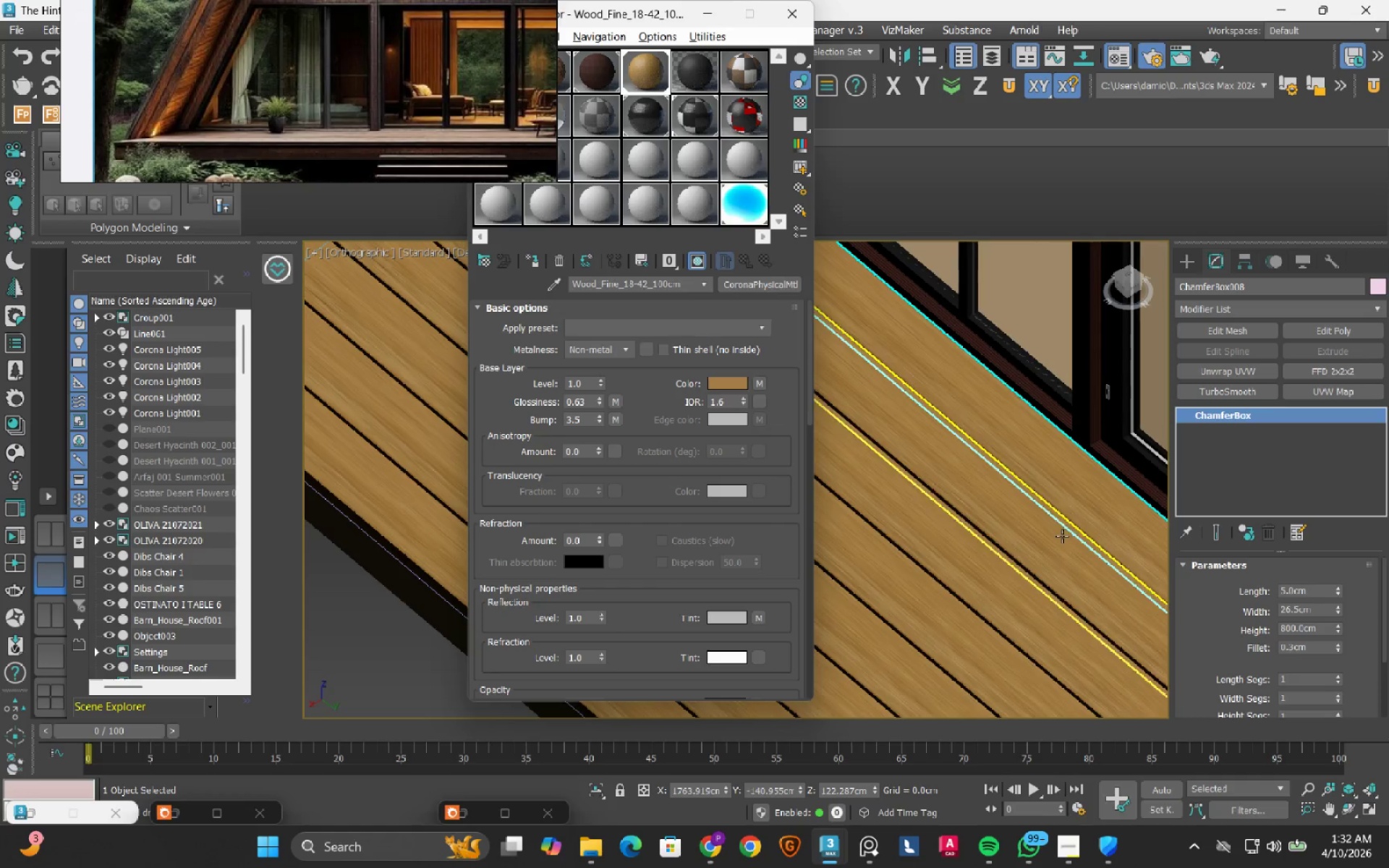 
scroll: coordinate [1024, 575], scroll_direction: down, amount: 4.0
 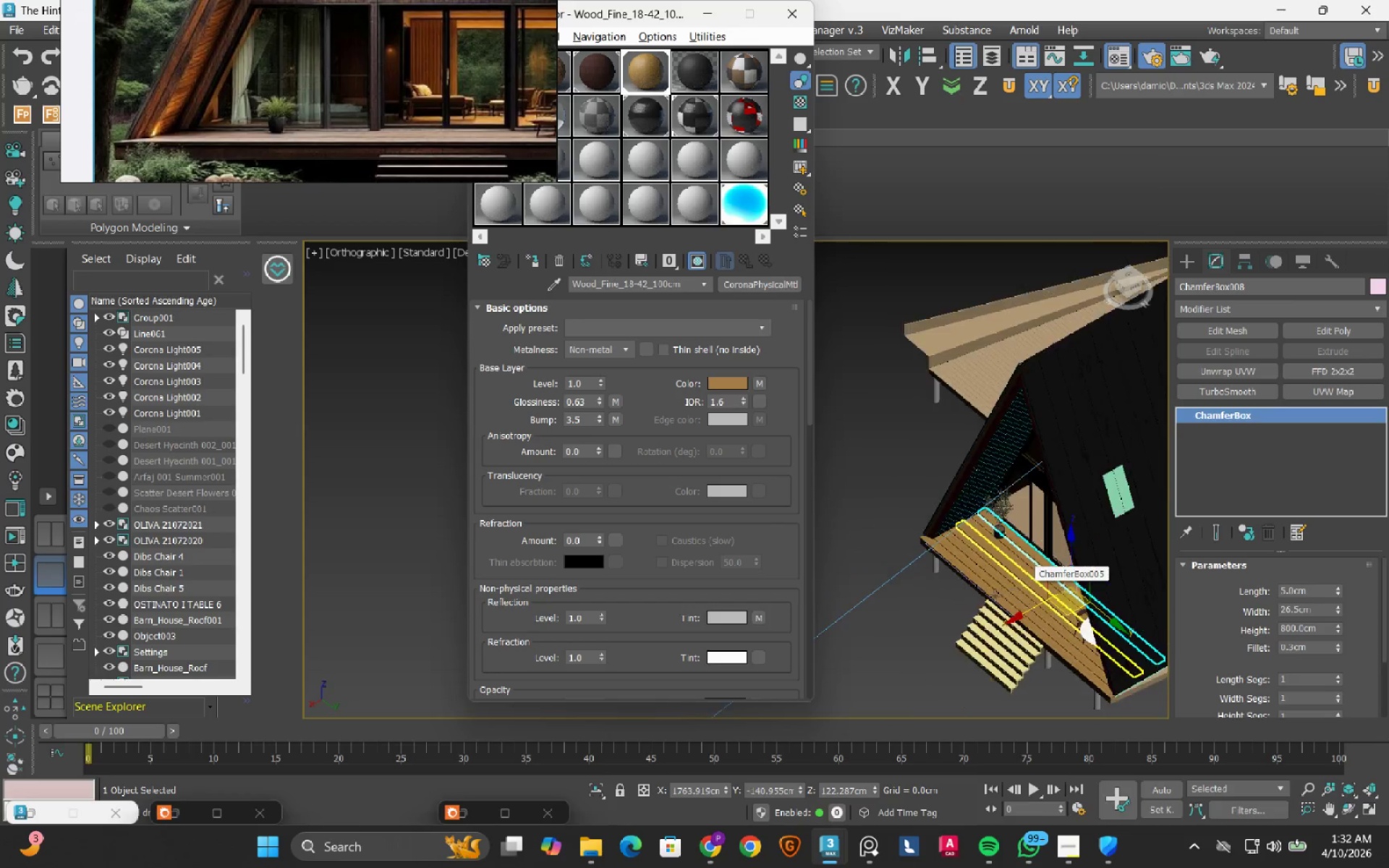 
hold_key(key=AltLeft, duration=1.12)
 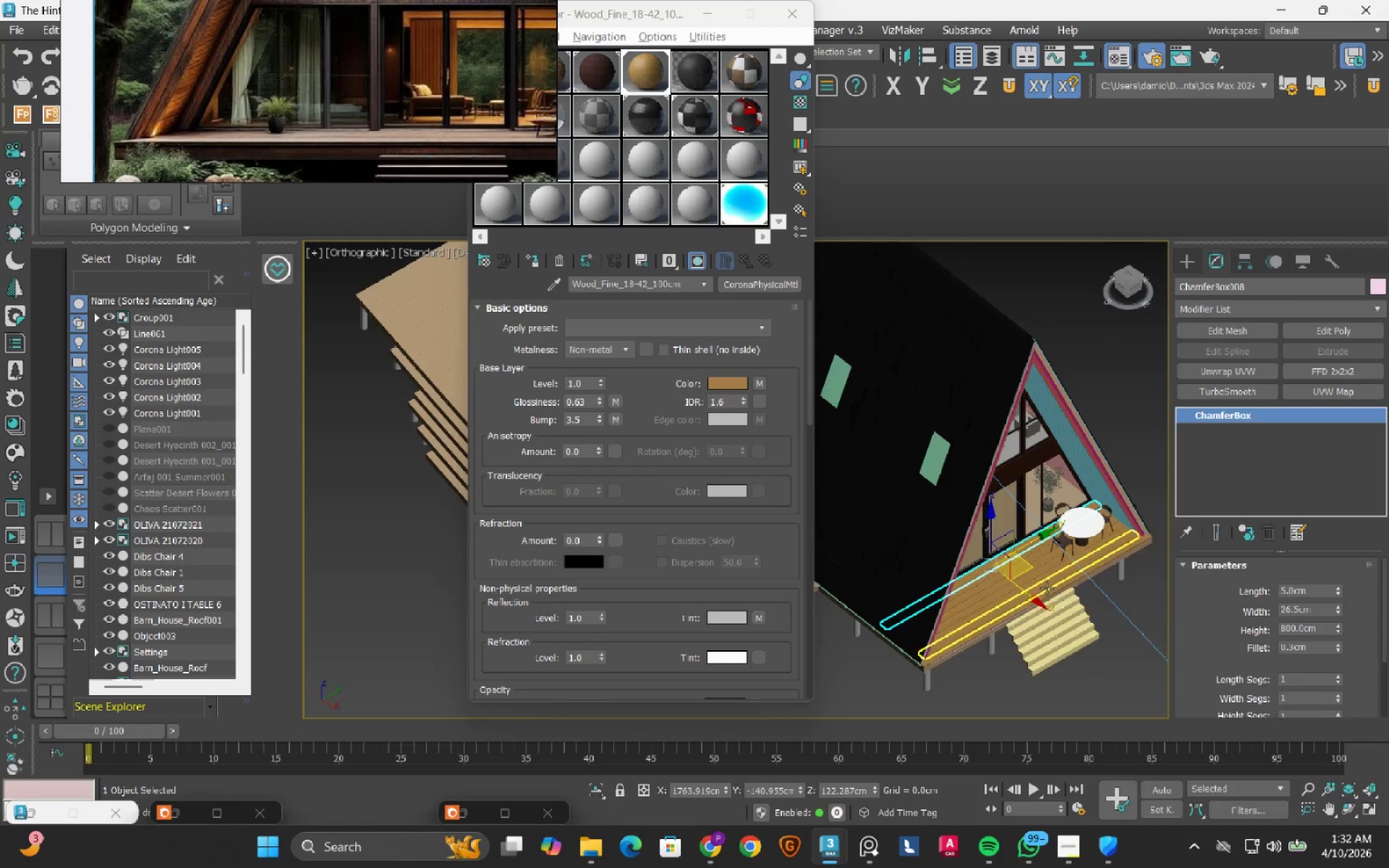 
scroll: coordinate [876, 534], scroll_direction: up, amount: 13.0
 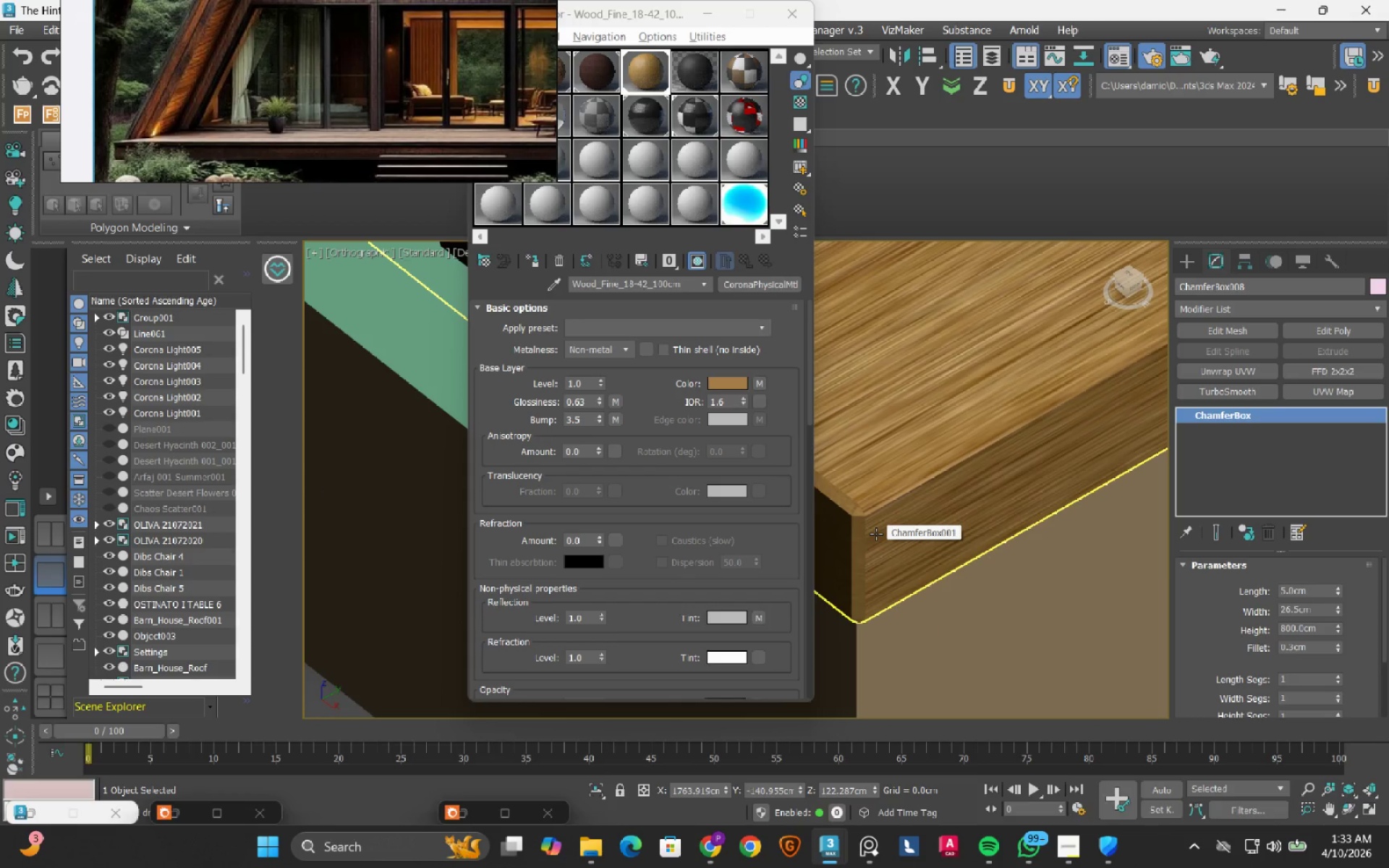 
scroll: coordinate [876, 534], scroll_direction: down, amount: 6.0
 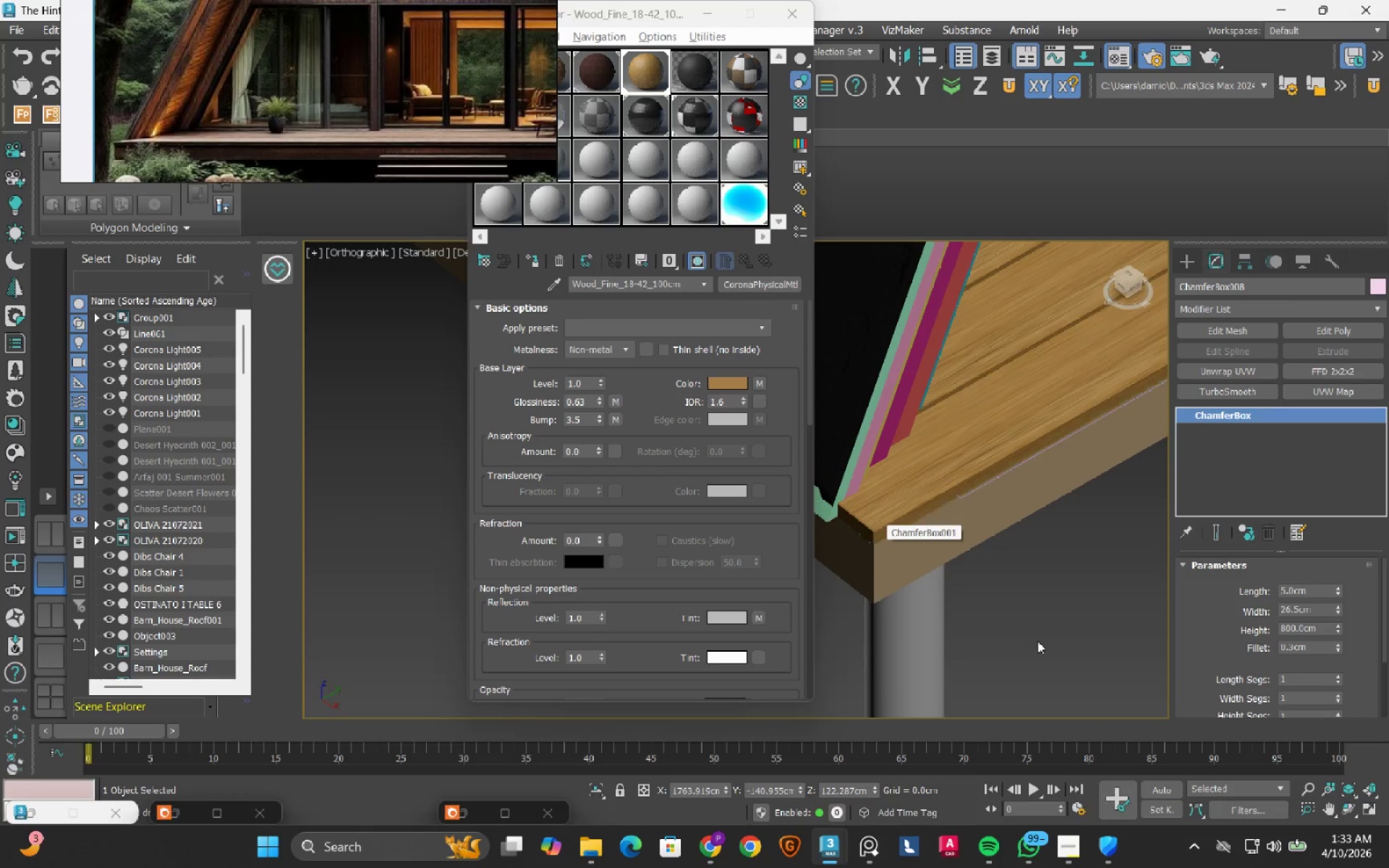 
left_click([1037, 641])
 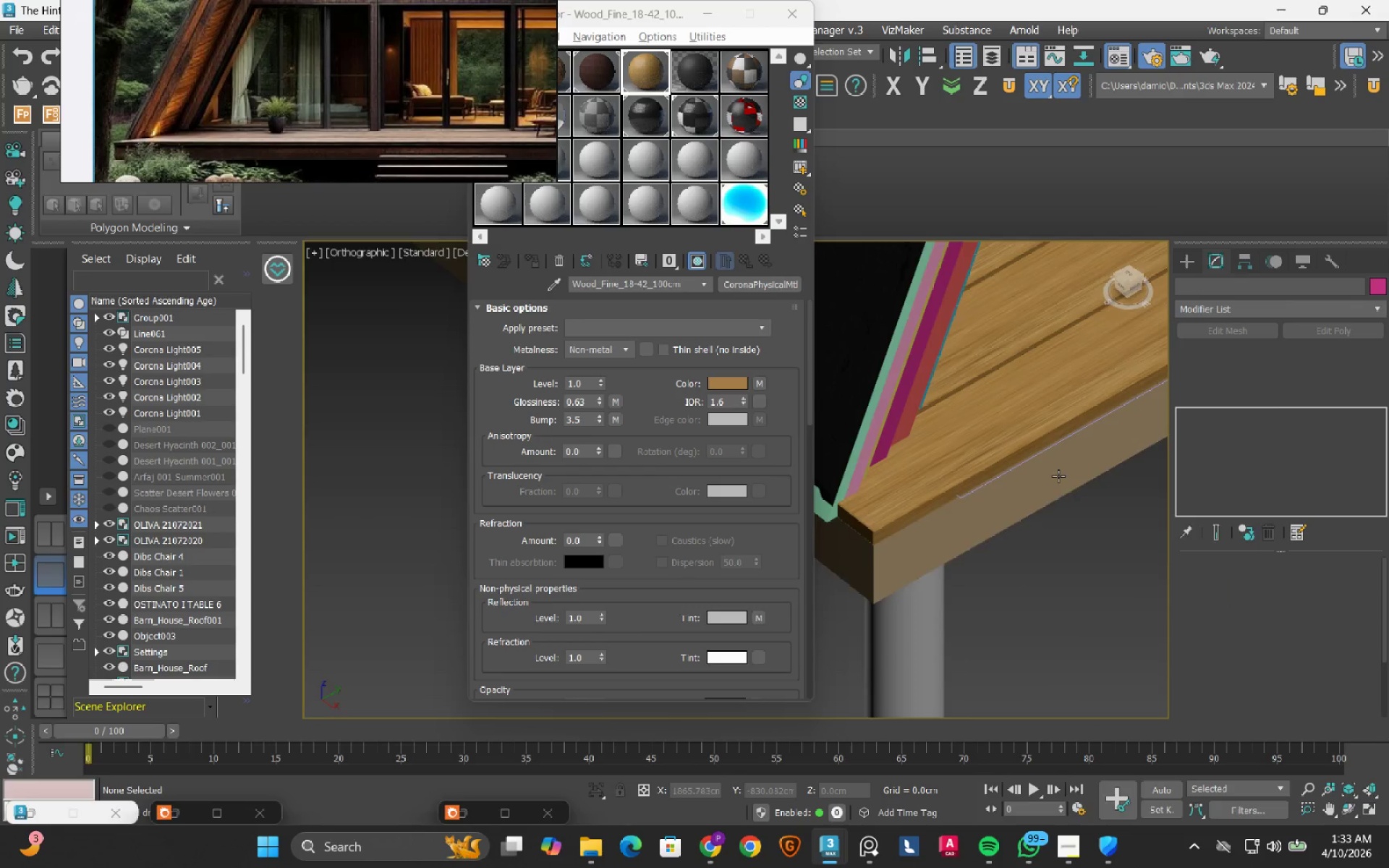 
scroll: coordinate [968, 471], scroll_direction: down, amount: 6.0
 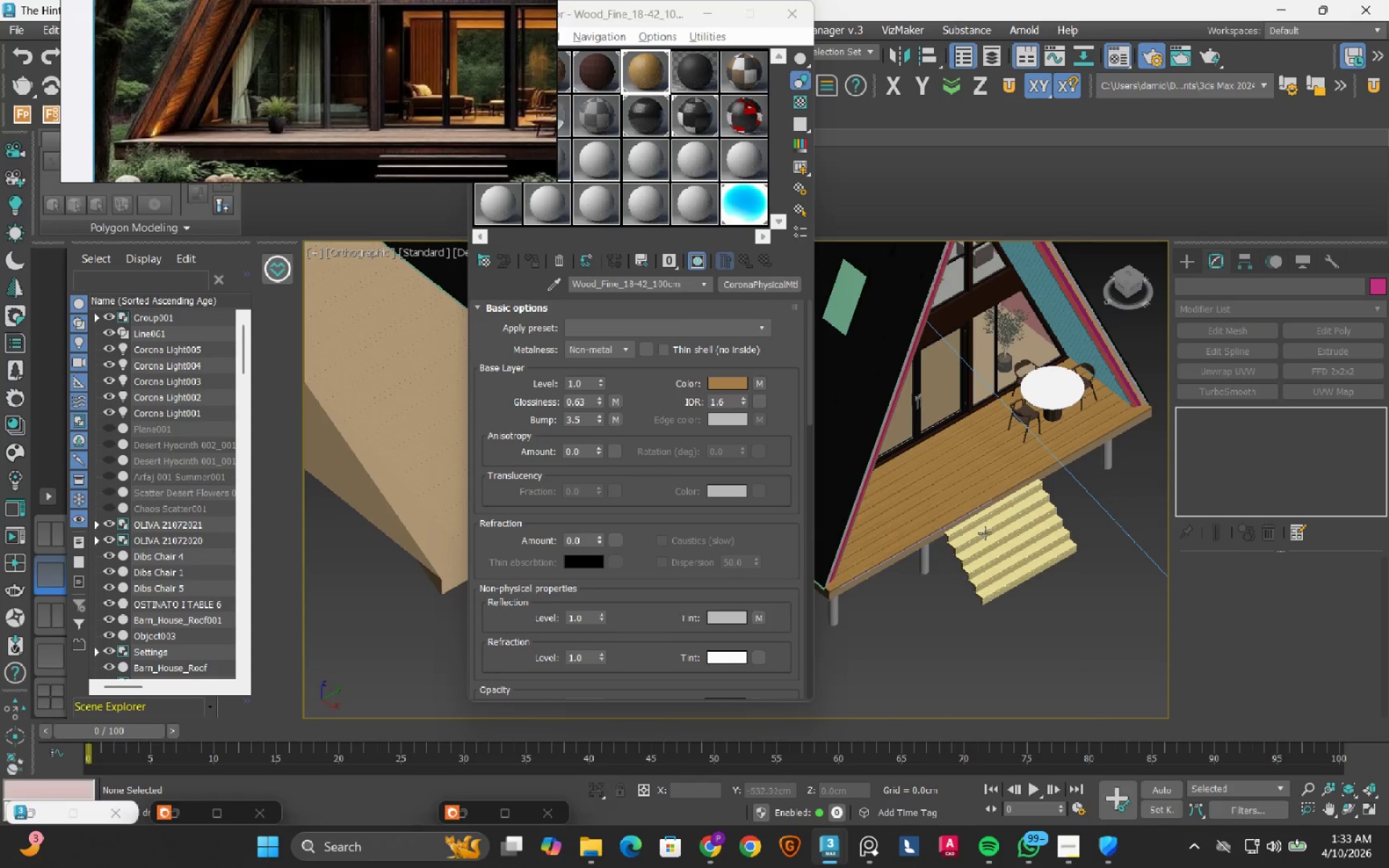 
scroll: coordinate [1006, 480], scroll_direction: up, amount: 5.0
 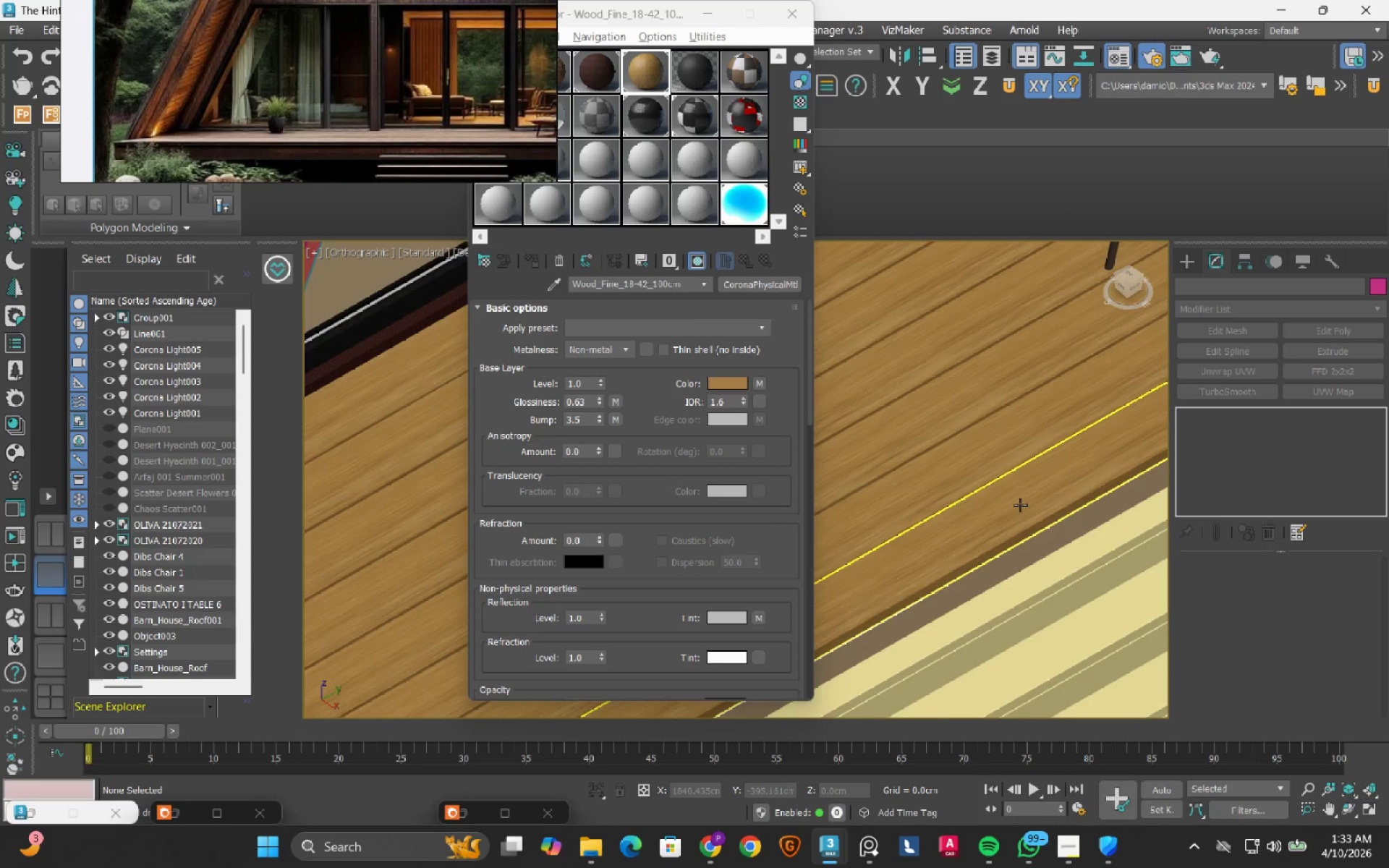 
scroll: coordinate [1020, 505], scroll_direction: down, amount: 2.0
 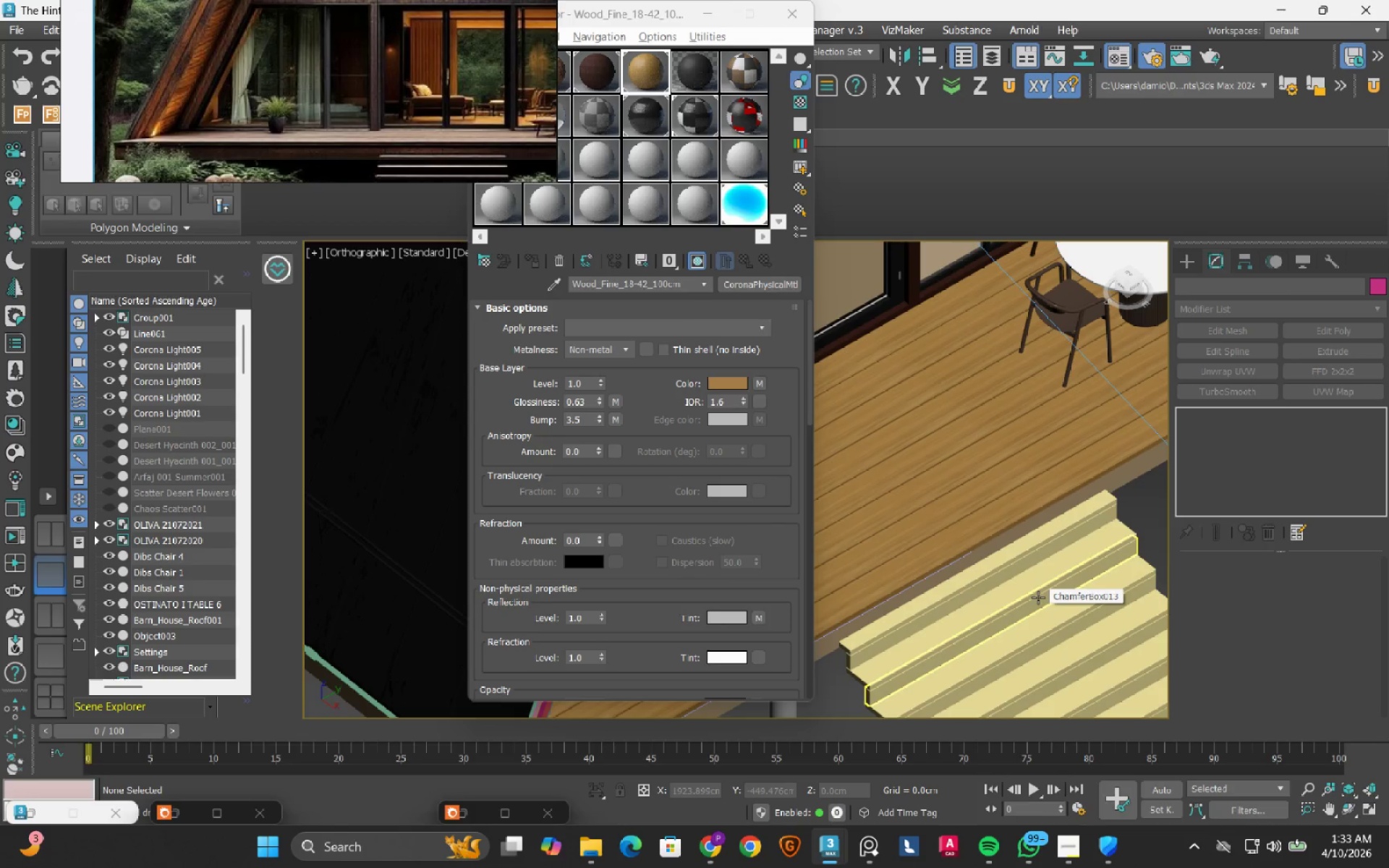 
scroll: coordinate [939, 554], scroll_direction: up, amount: 2.0
 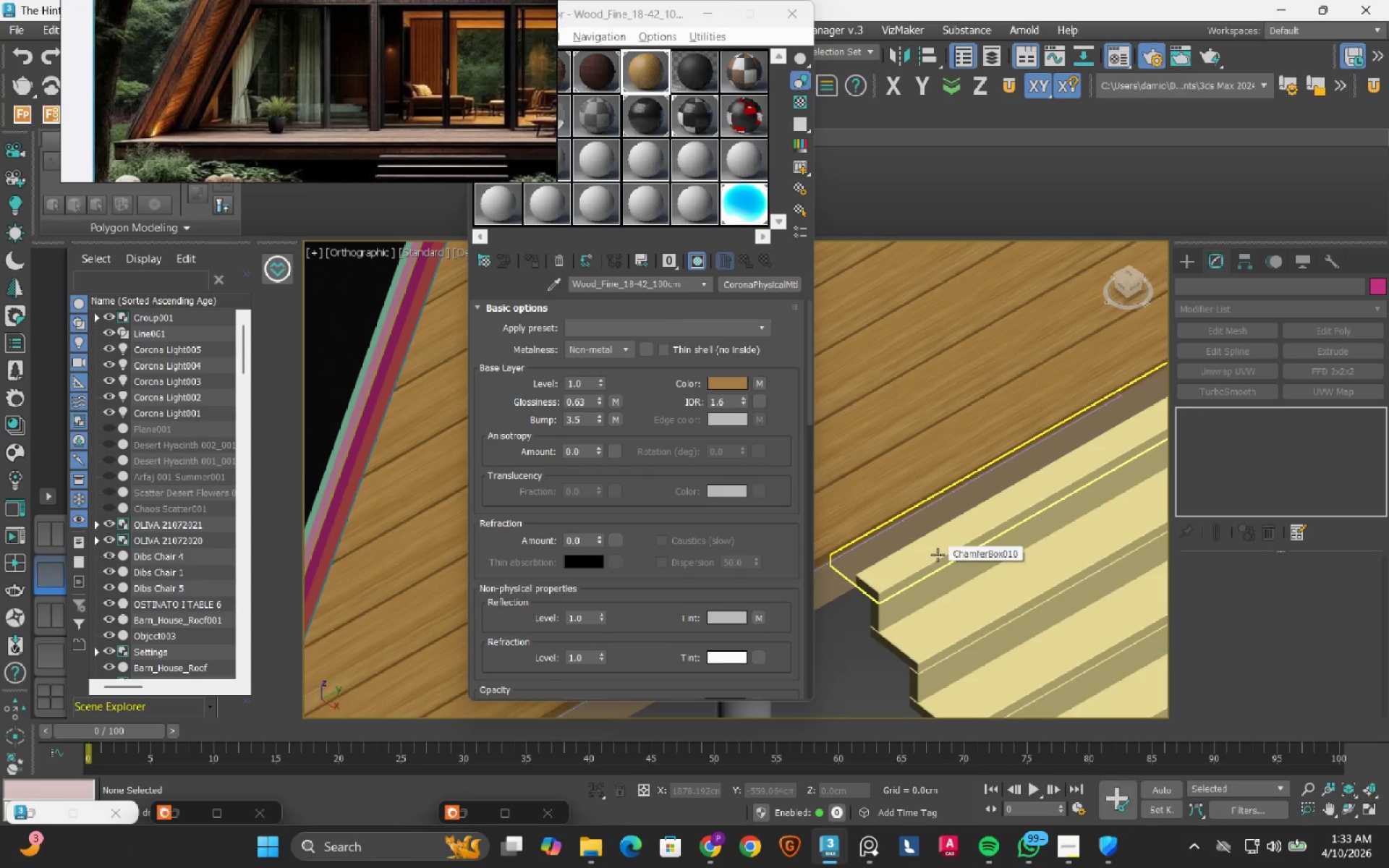 
wait(6.02)
 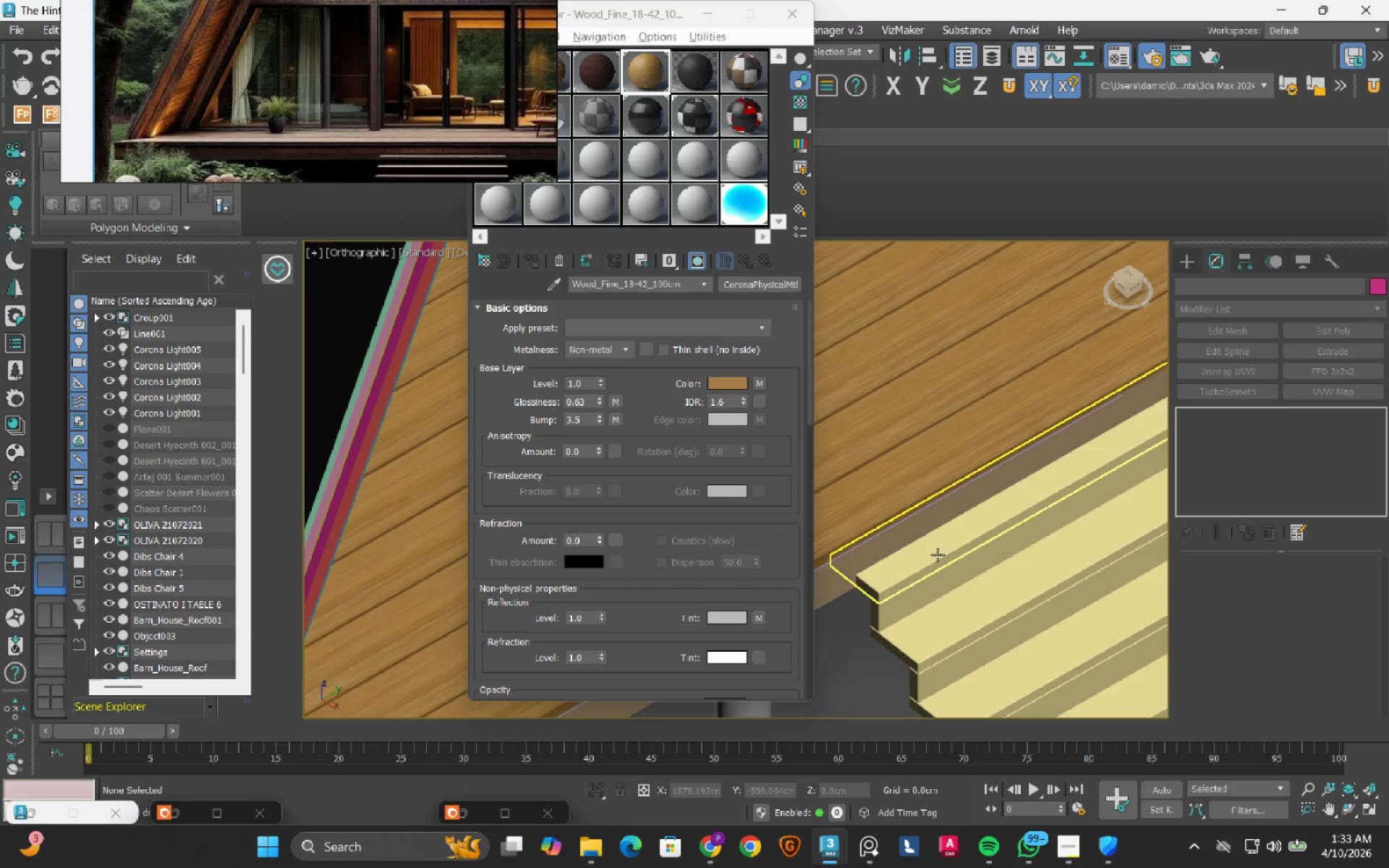 
left_click([938, 555])
 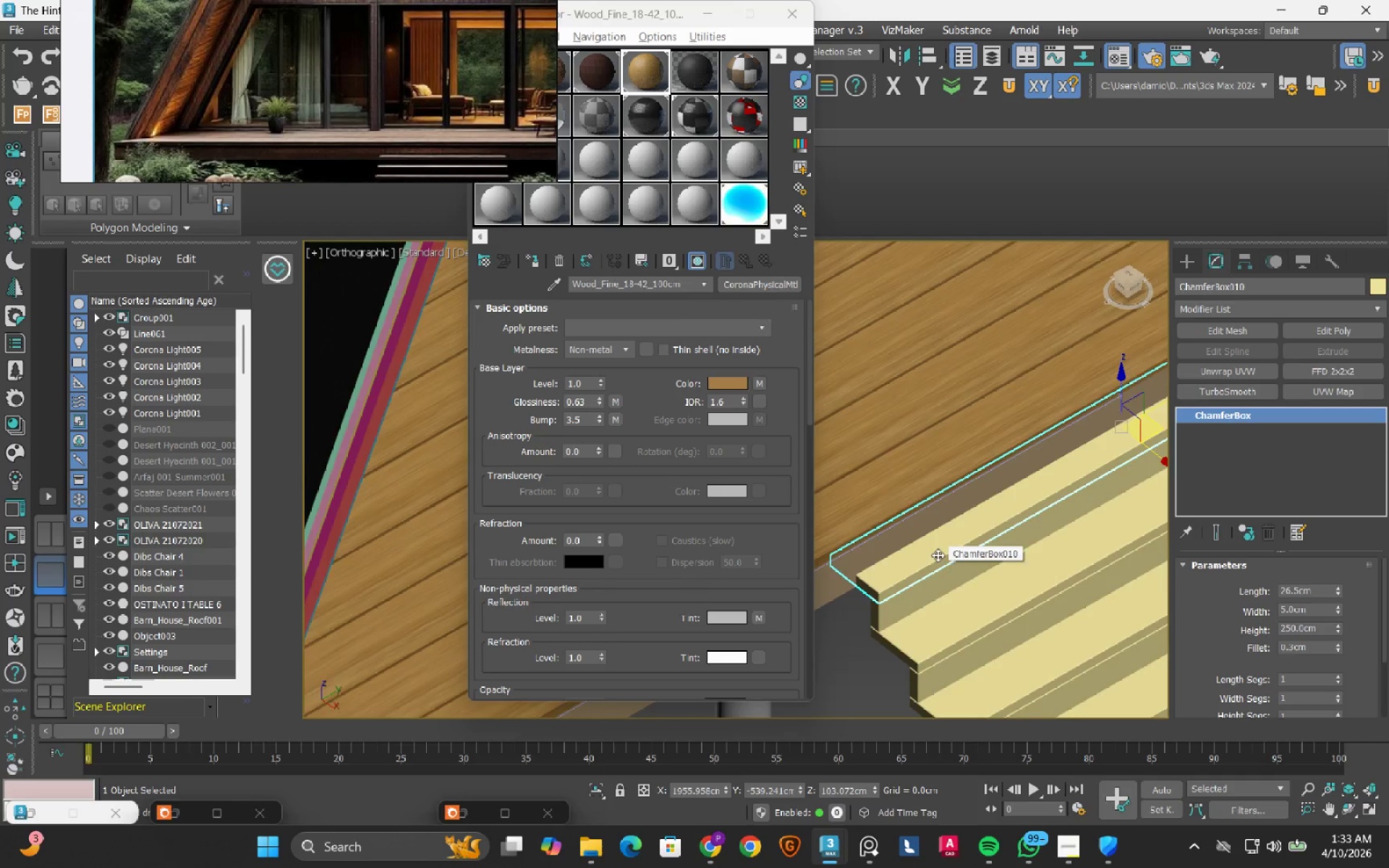 
hold_key(key=AltLeft, duration=1.25)
 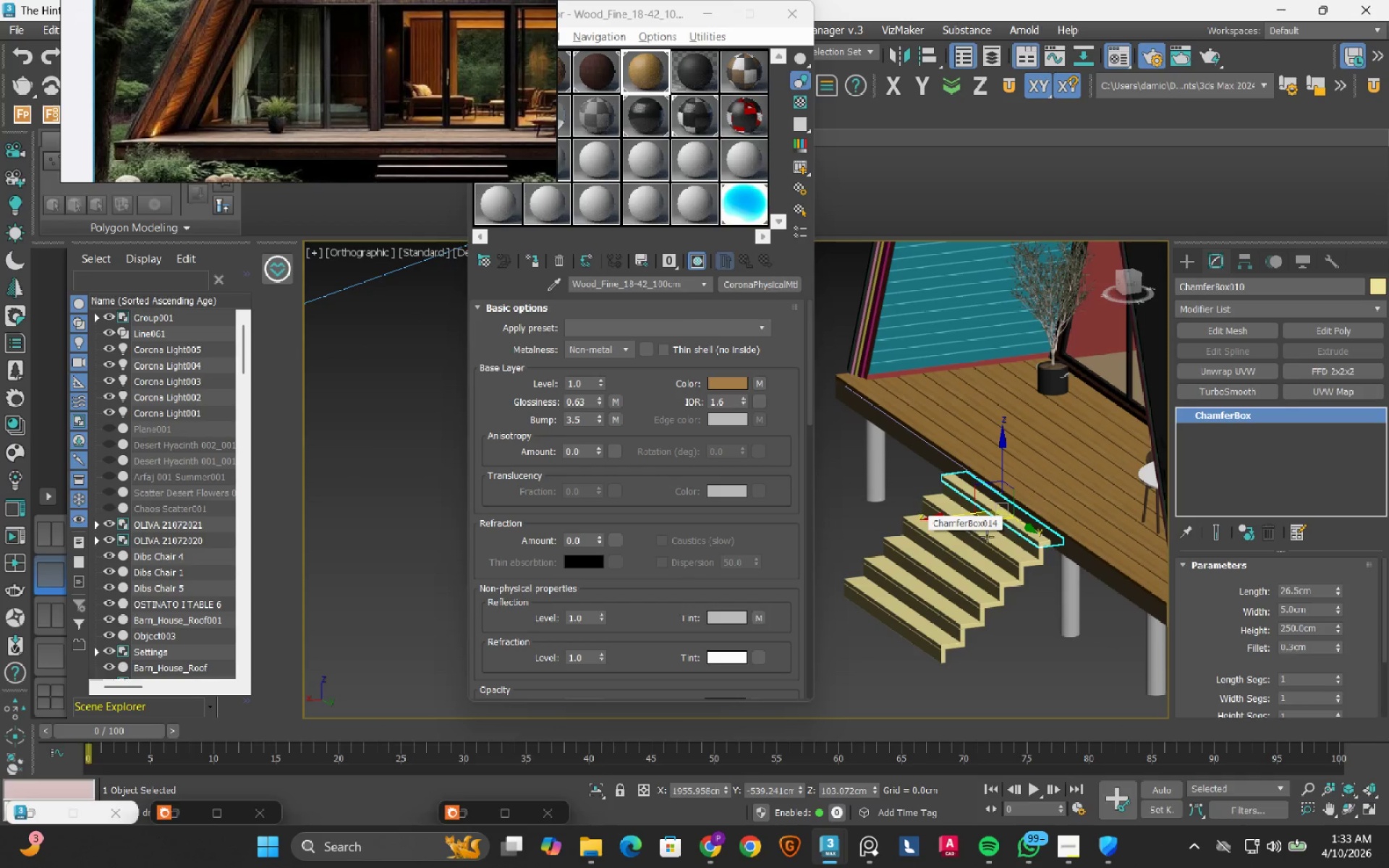 
scroll: coordinate [938, 555], scroll_direction: down, amount: 3.0
 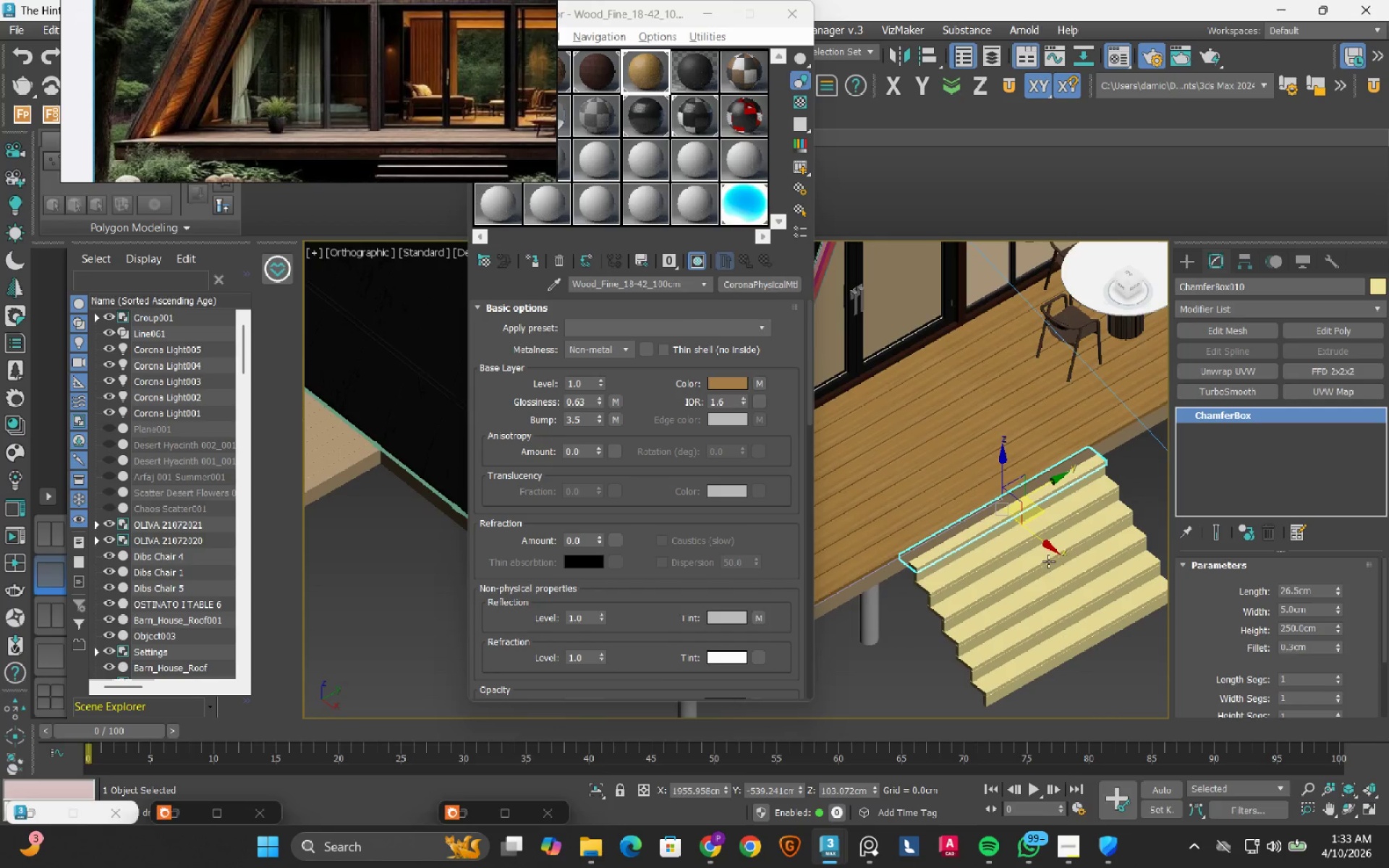 
hold_key(key=AltLeft, duration=0.48)
 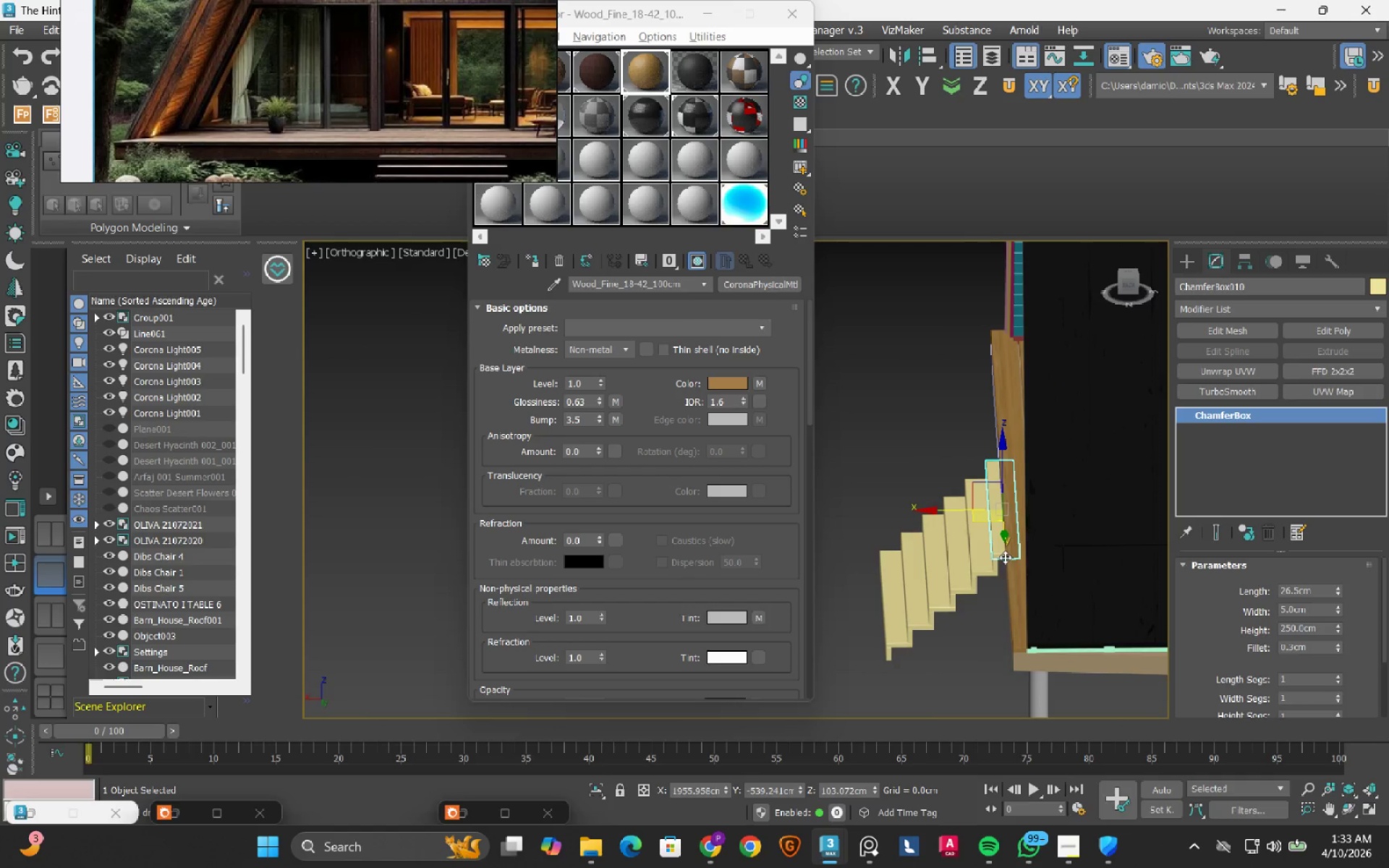 
scroll: coordinate [998, 563], scroll_direction: up, amount: 3.0
 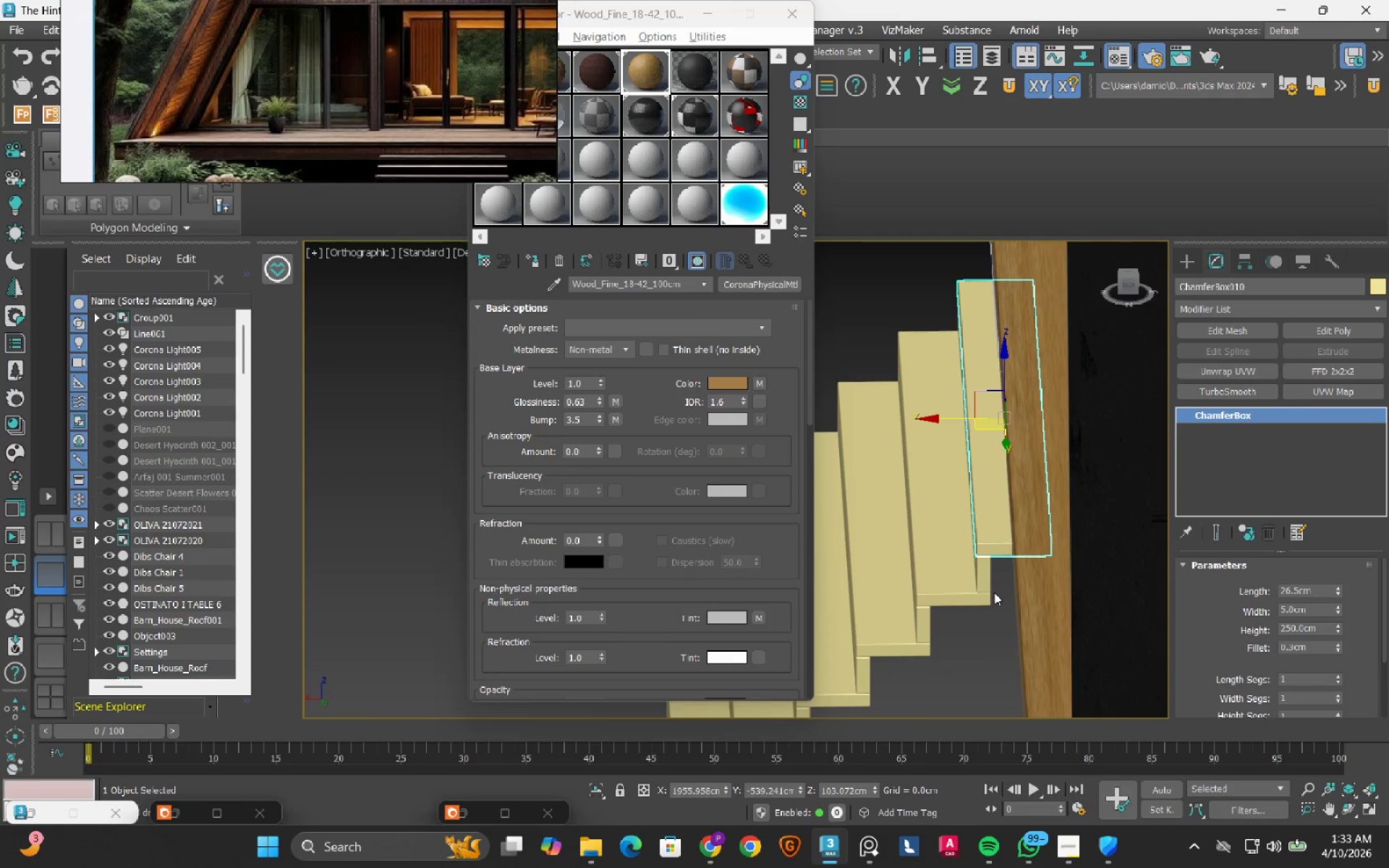 
hold_key(key=ControlLeft, duration=0.84)
left_click_drag(start_coordinate=[985, 624], to_coordinate=[964, 542])
 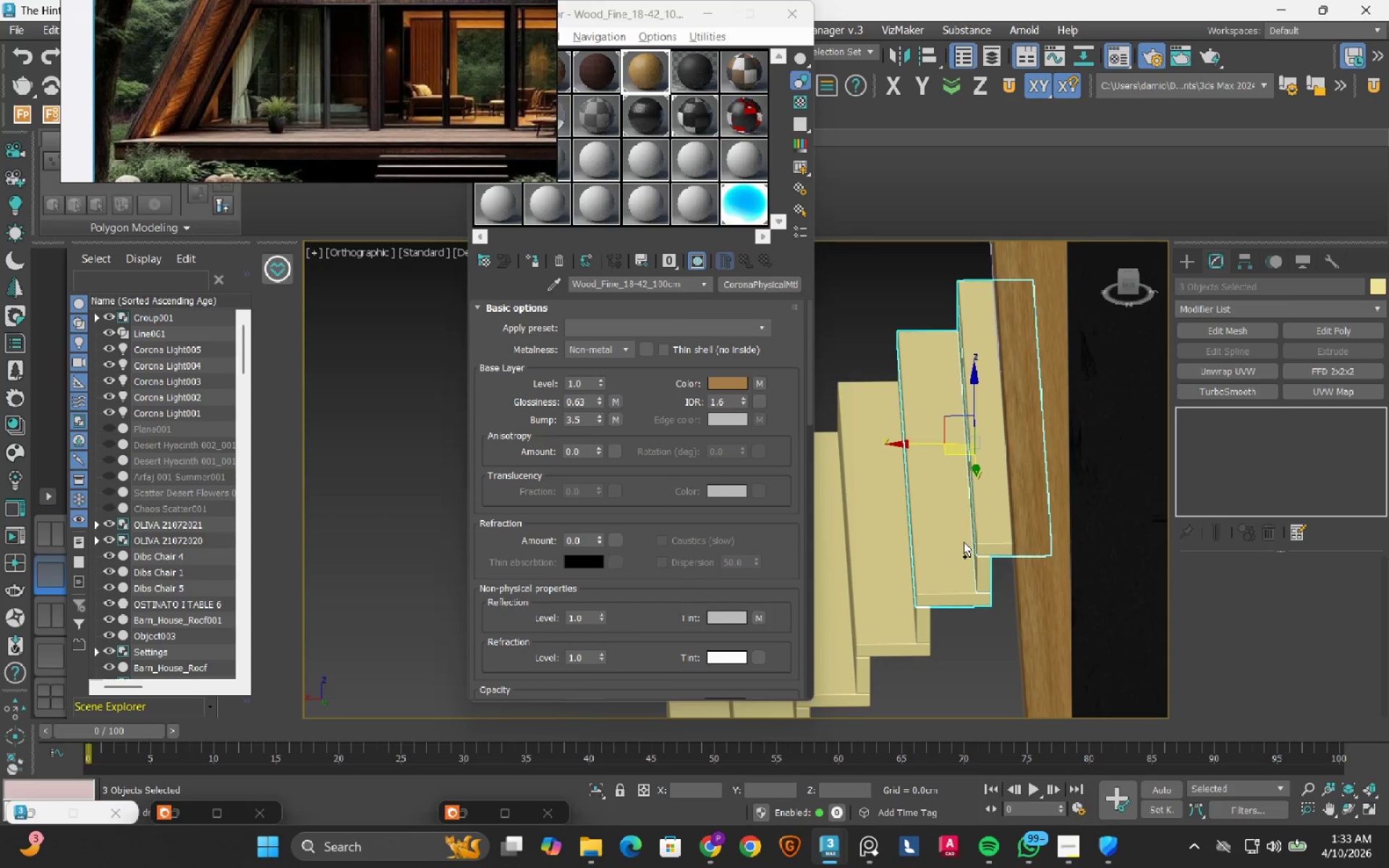 
hold_key(key=ControlLeft, duration=0.67)
 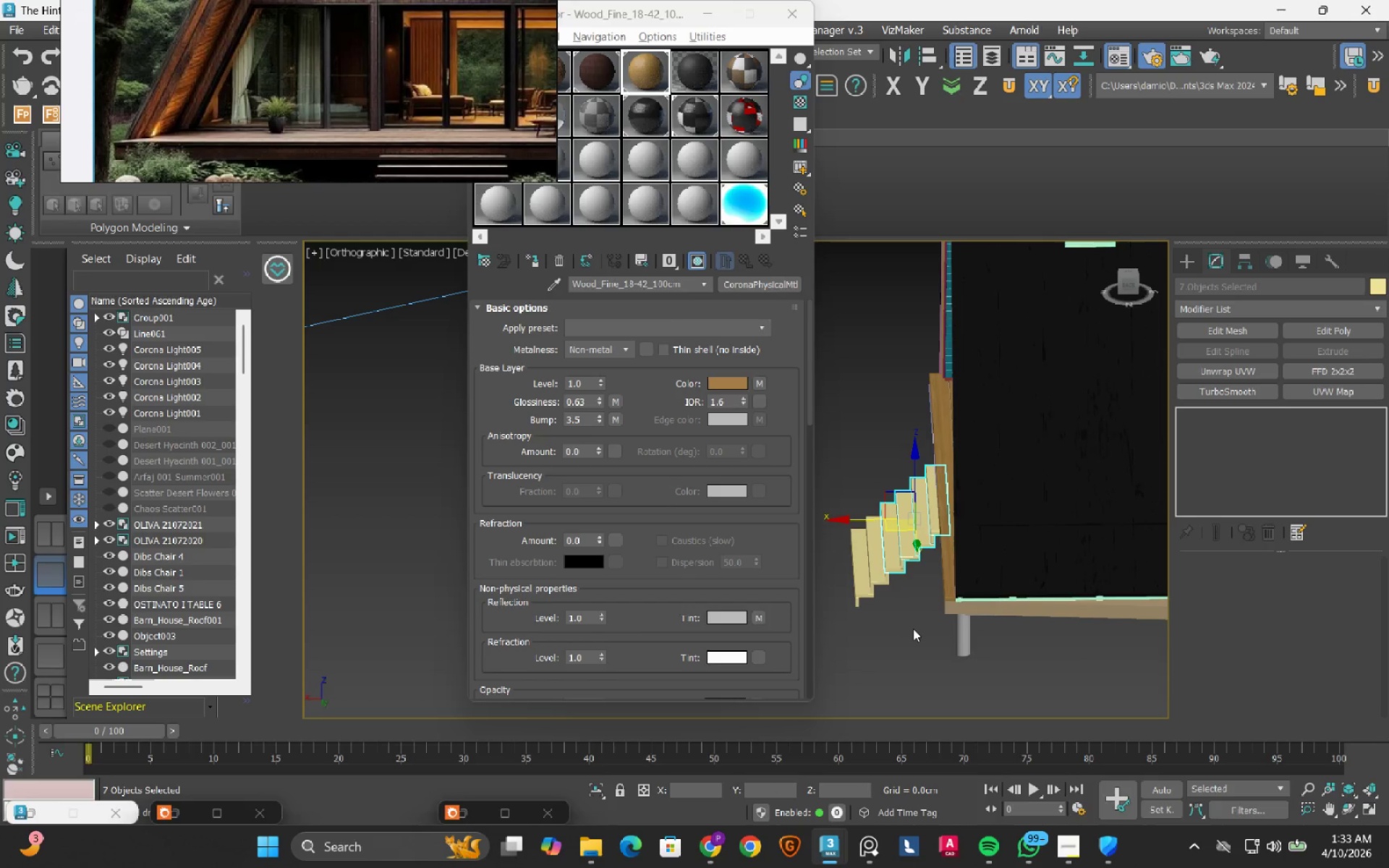 
scroll: coordinate [964, 542], scroll_direction: down, amount: 2.0
 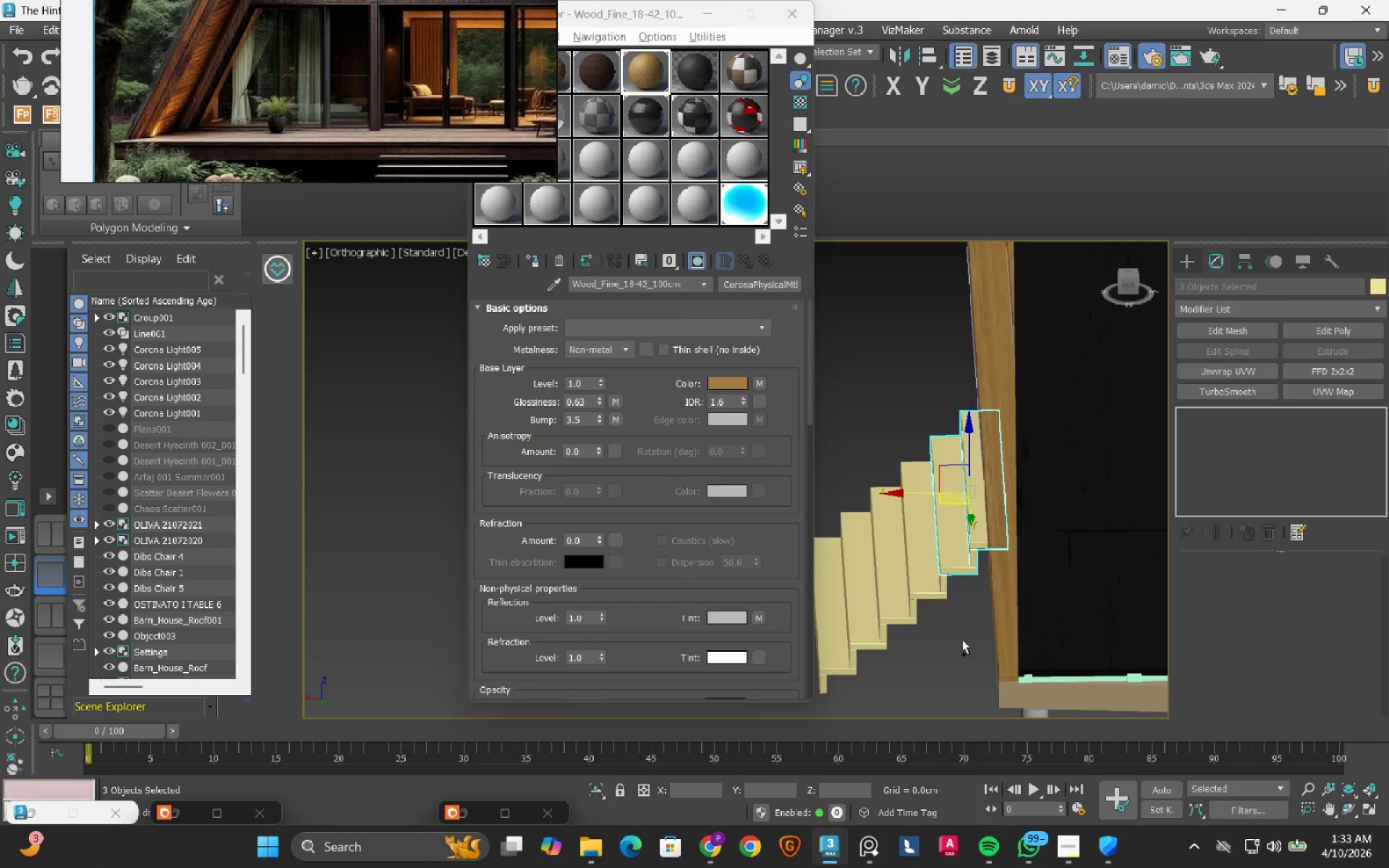 
left_click_drag(start_coordinate=[960, 640], to_coordinate=[891, 520])
 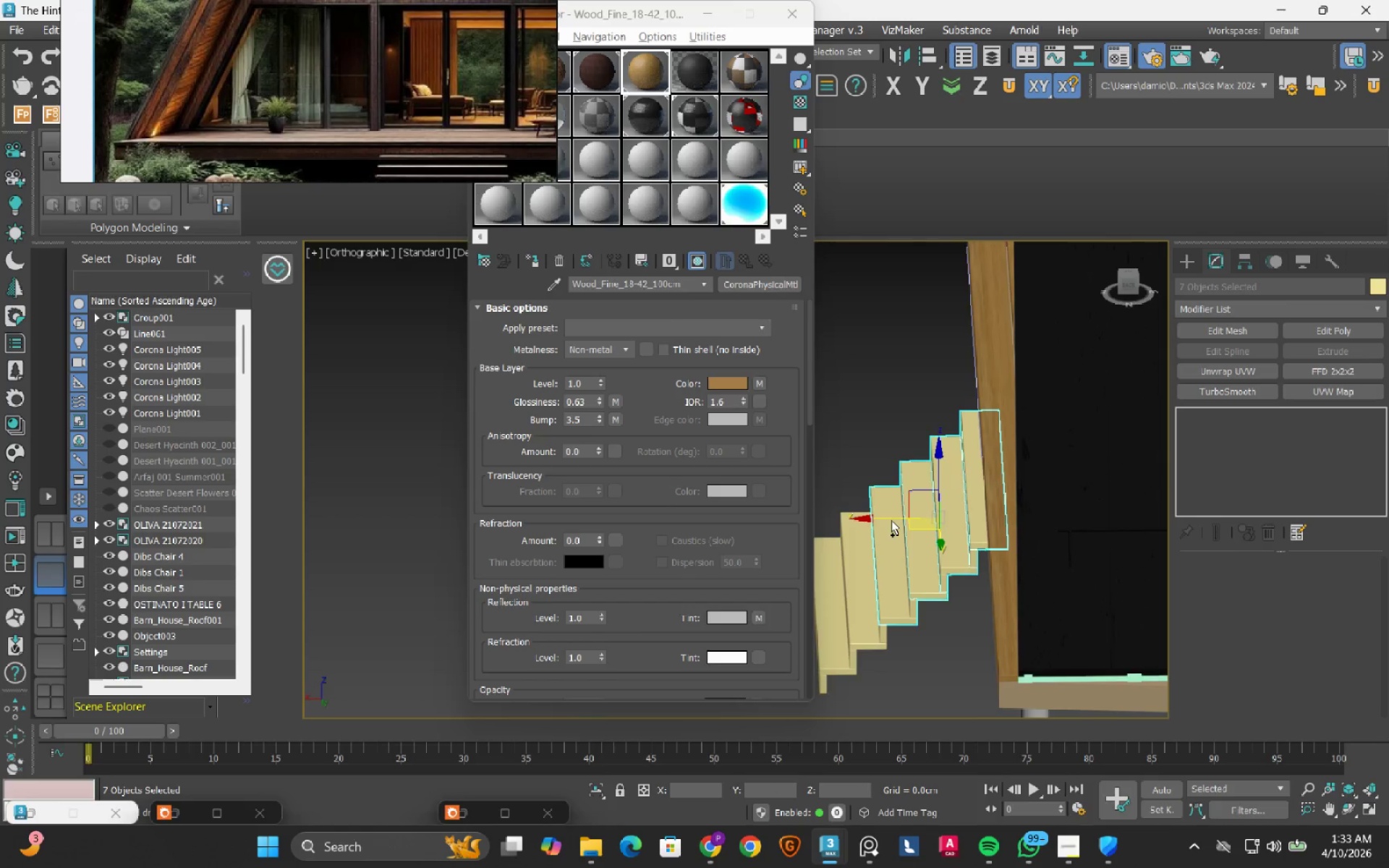 
hold_key(key=ControlLeft, duration=0.77)
 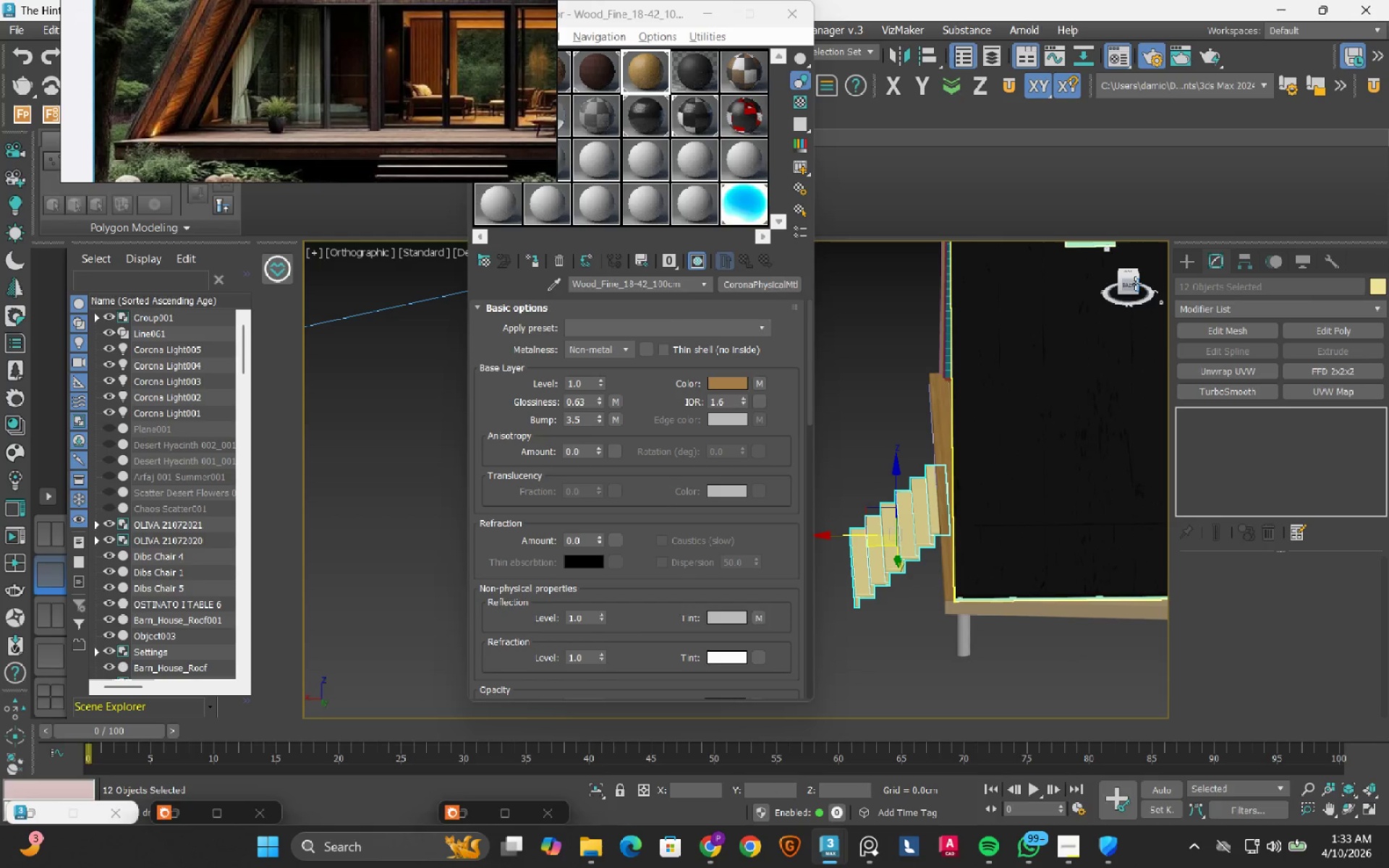 
scroll: coordinate [891, 520], scroll_direction: down, amount: 2.0
 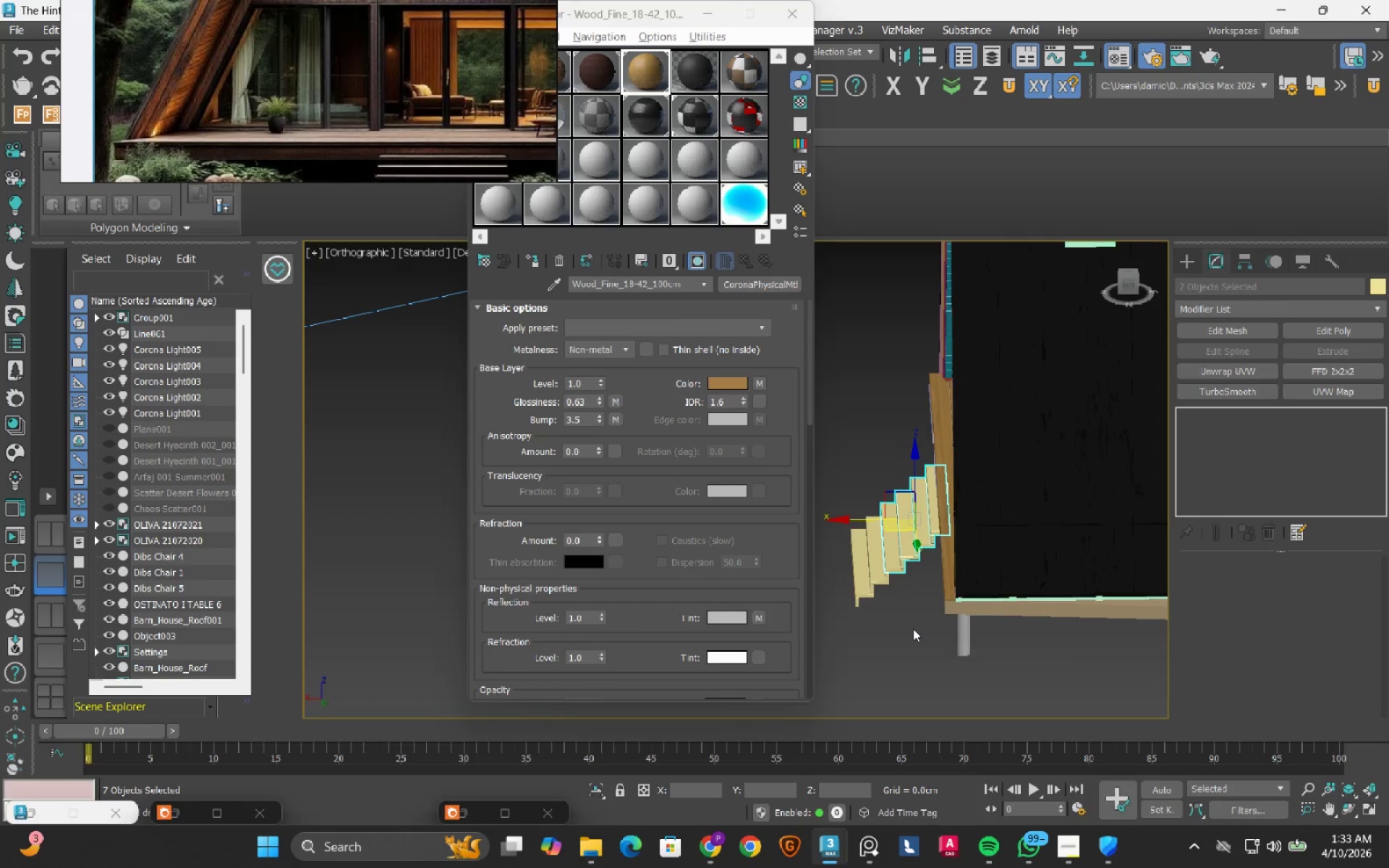 
left_click_drag(start_coordinate=[909, 627], to_coordinate=[827, 530])
 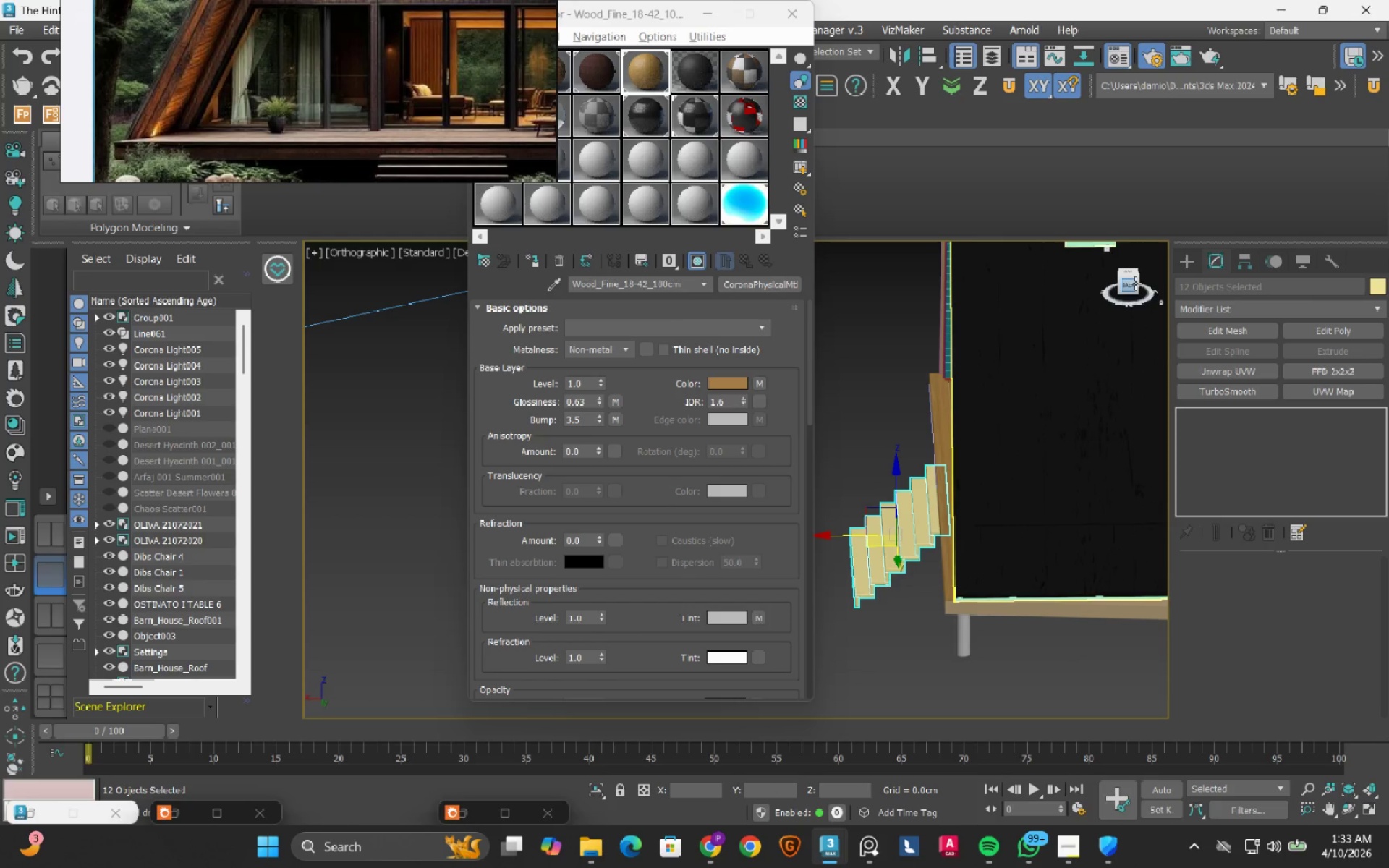 
left_click([1134, 286])
 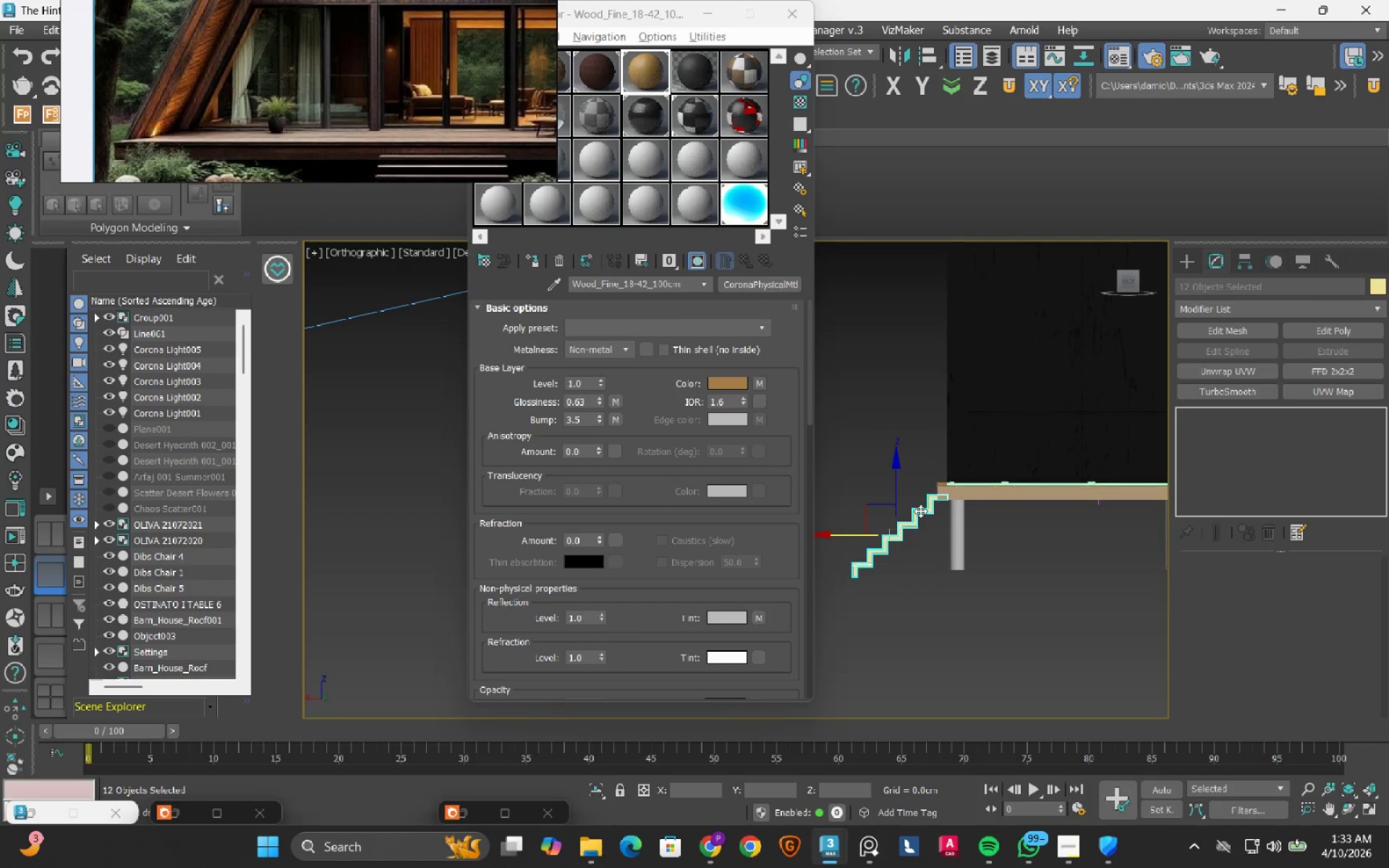 
scroll: coordinate [919, 511], scroll_direction: up, amount: 3.0
 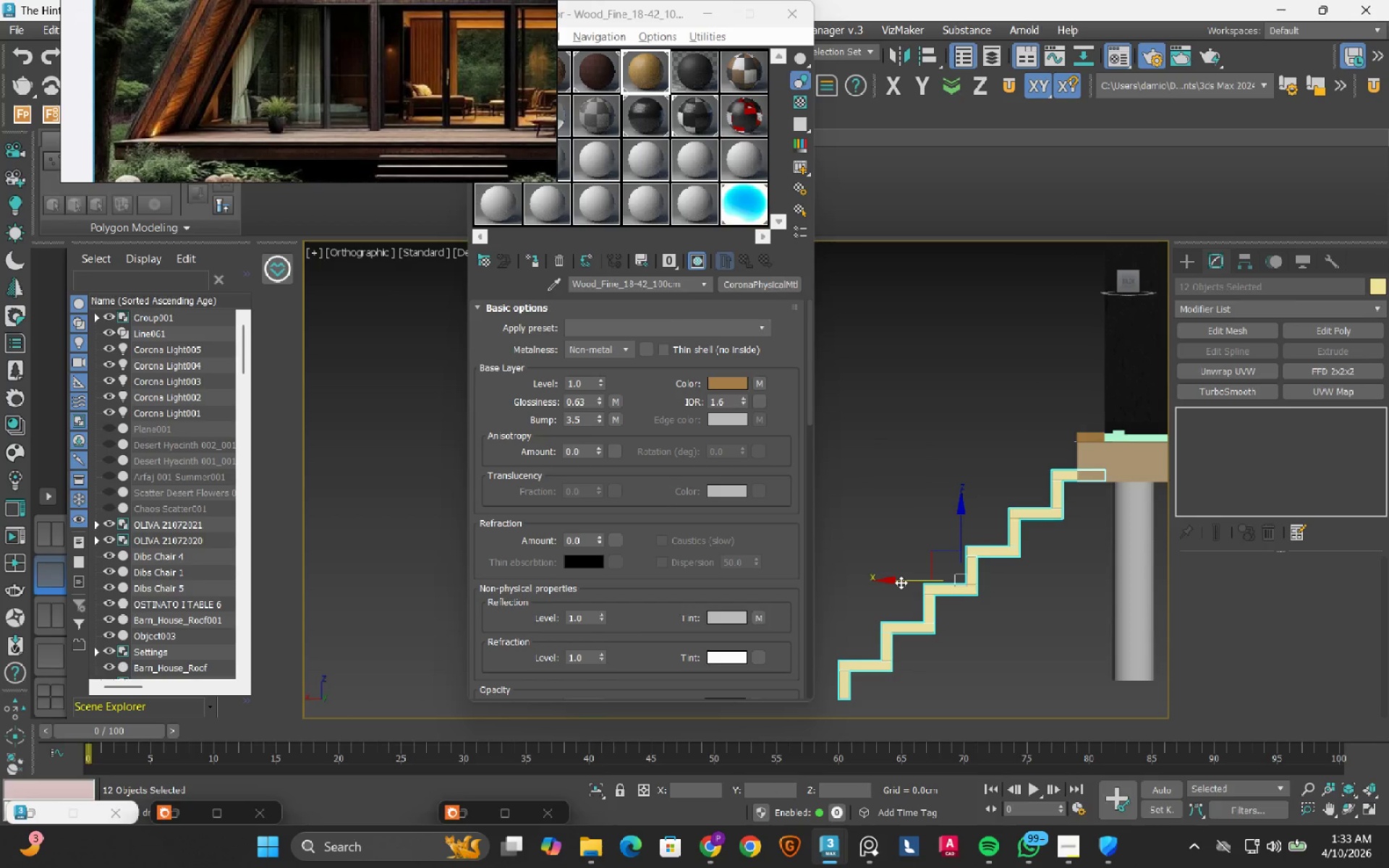 
left_click_drag(start_coordinate=[901, 582], to_coordinate=[867, 586])
 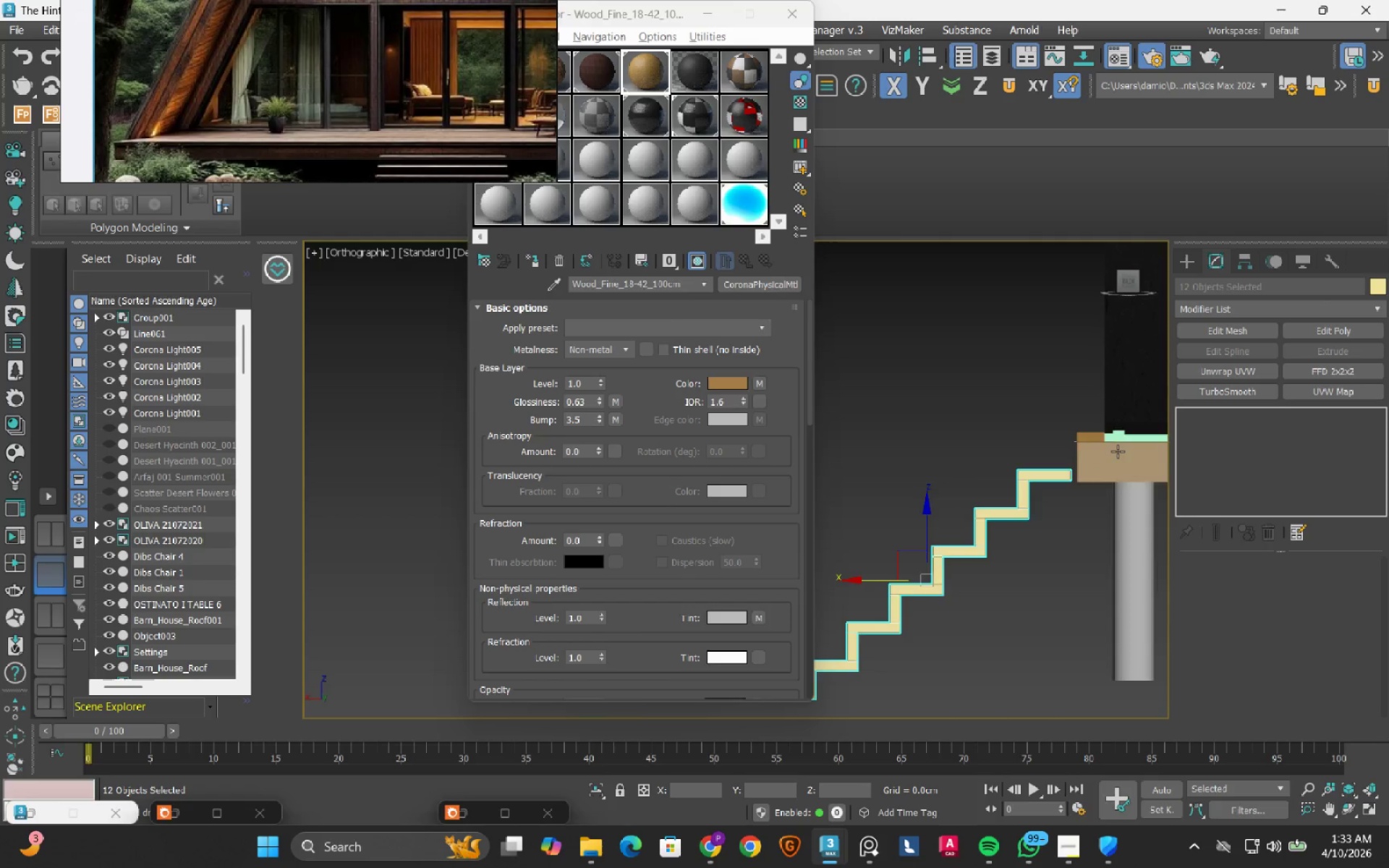 
scroll: coordinate [948, 532], scroll_direction: up, amount: 7.0
 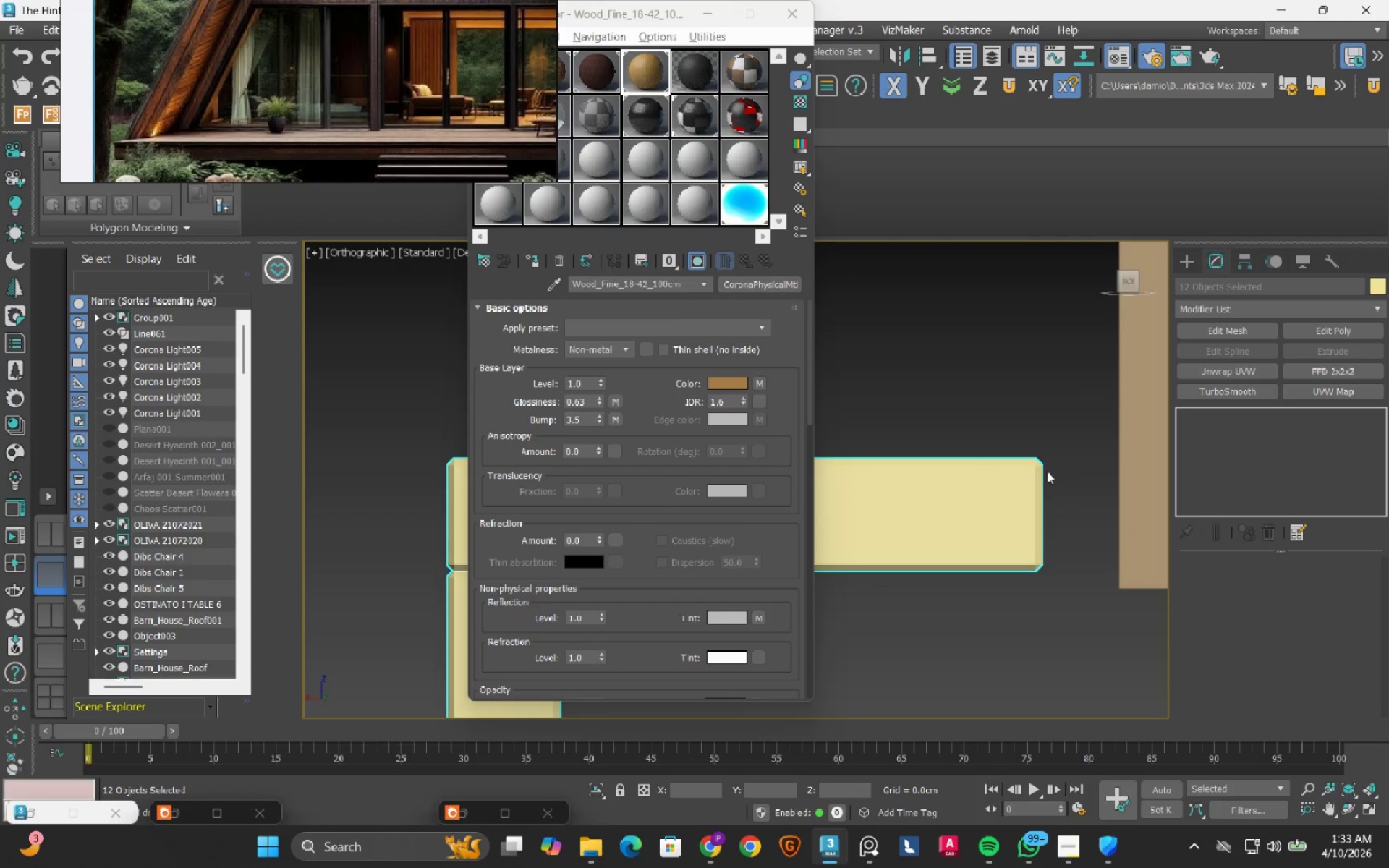 
key(S)
 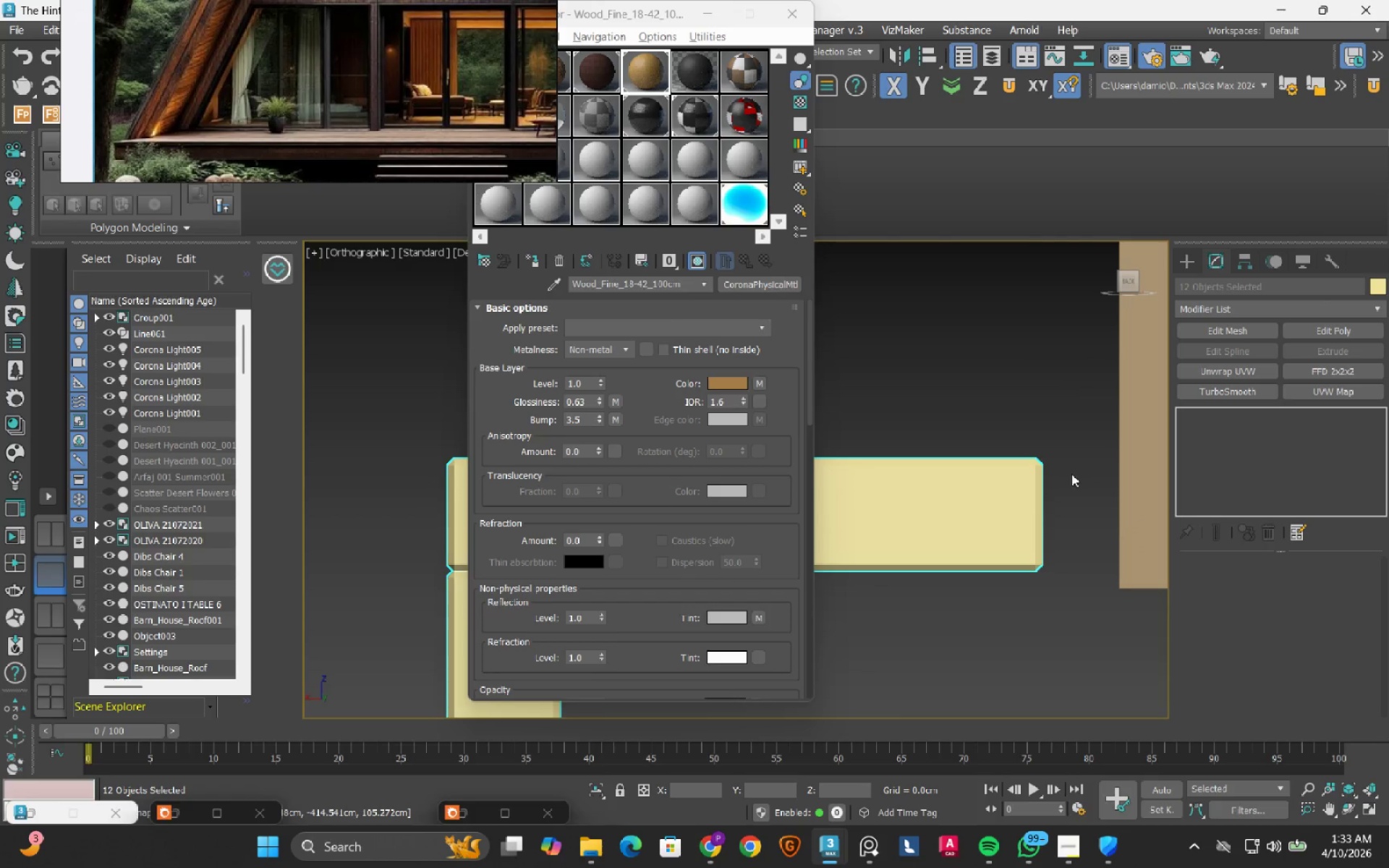 
scroll: coordinate [1053, 472], scroll_direction: up, amount: 3.0
 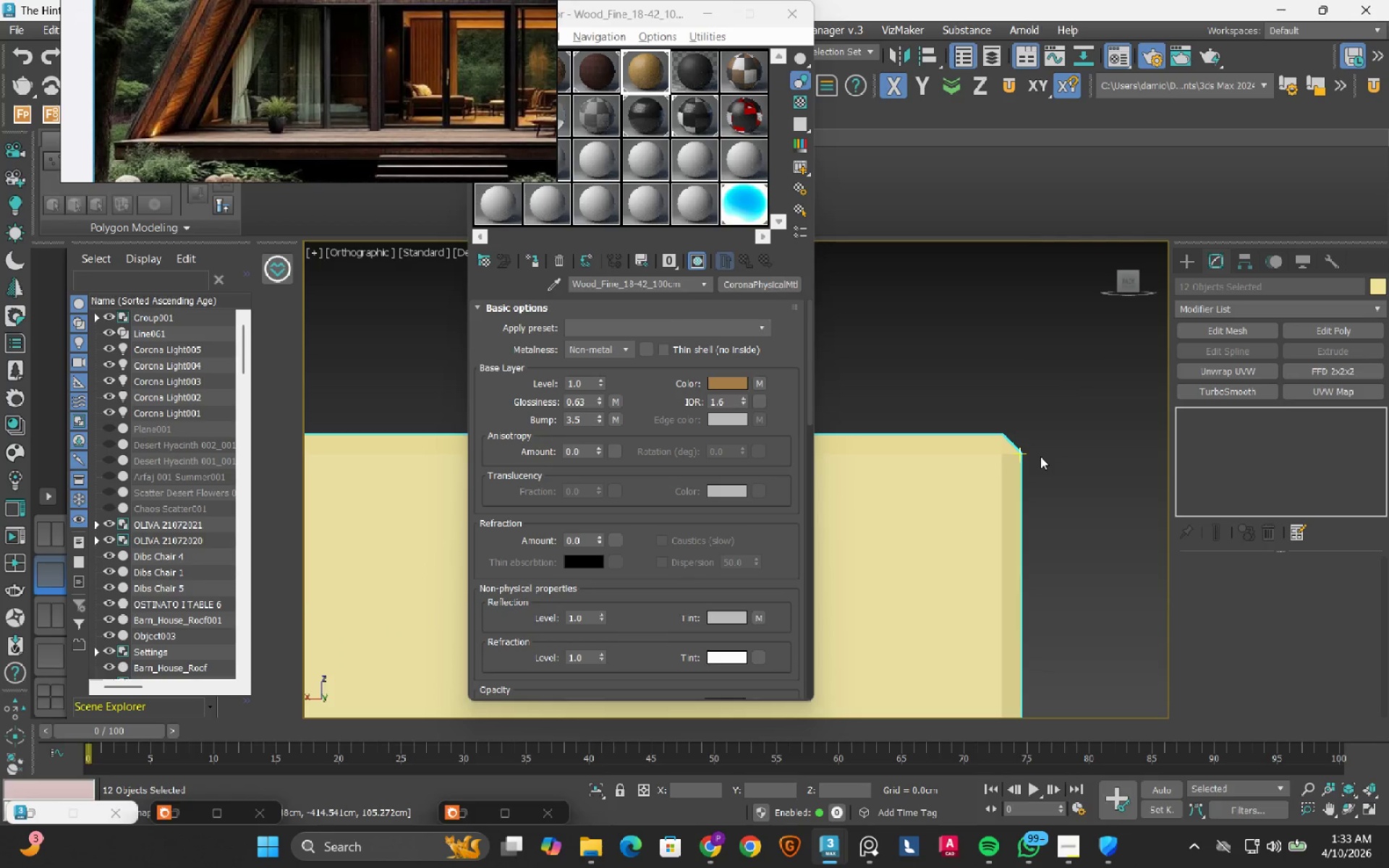 
scroll: coordinate [1040, 456], scroll_direction: down, amount: 3.0
 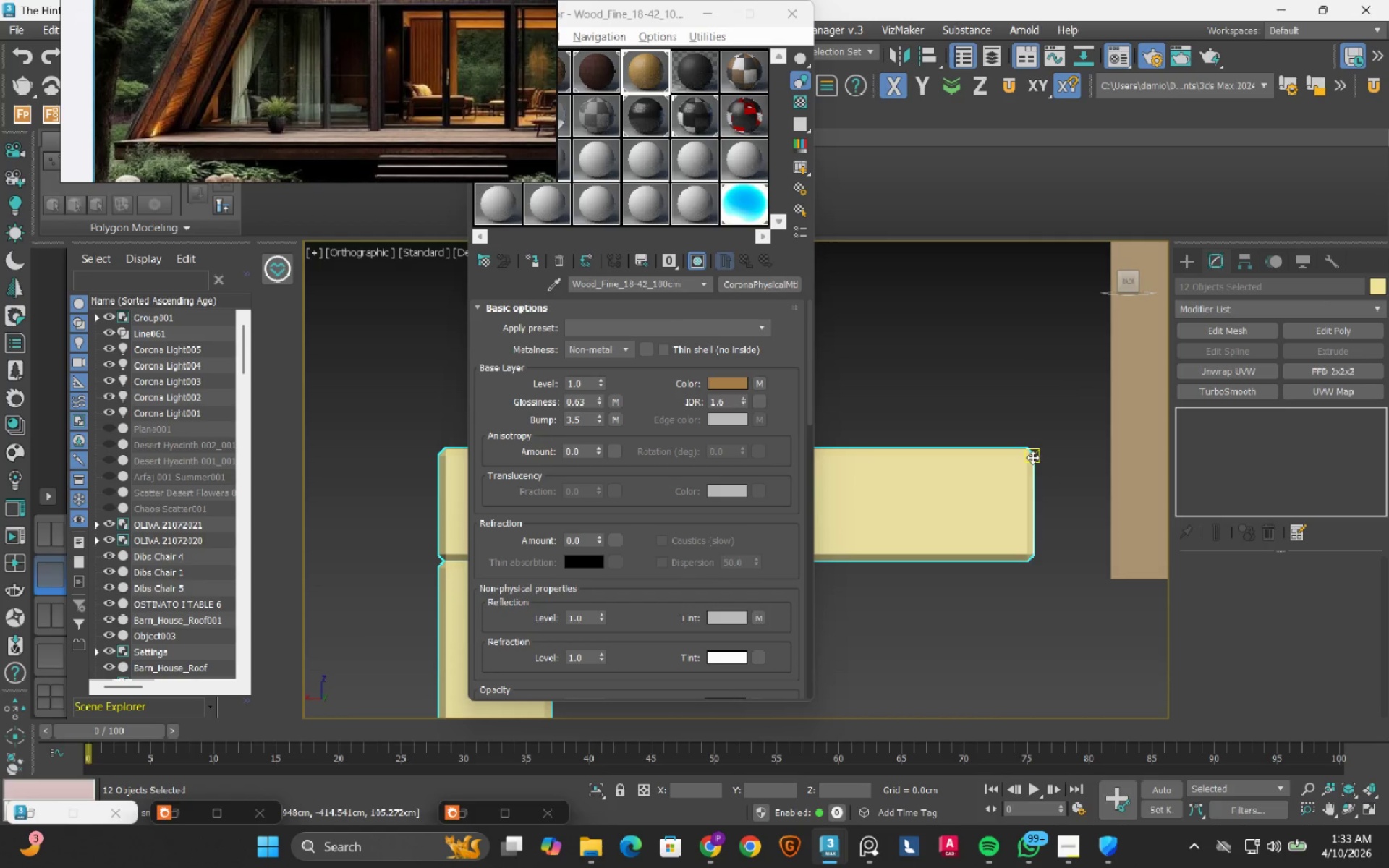 
left_click_drag(start_coordinate=[1032, 457], to_coordinate=[1095, 435])
 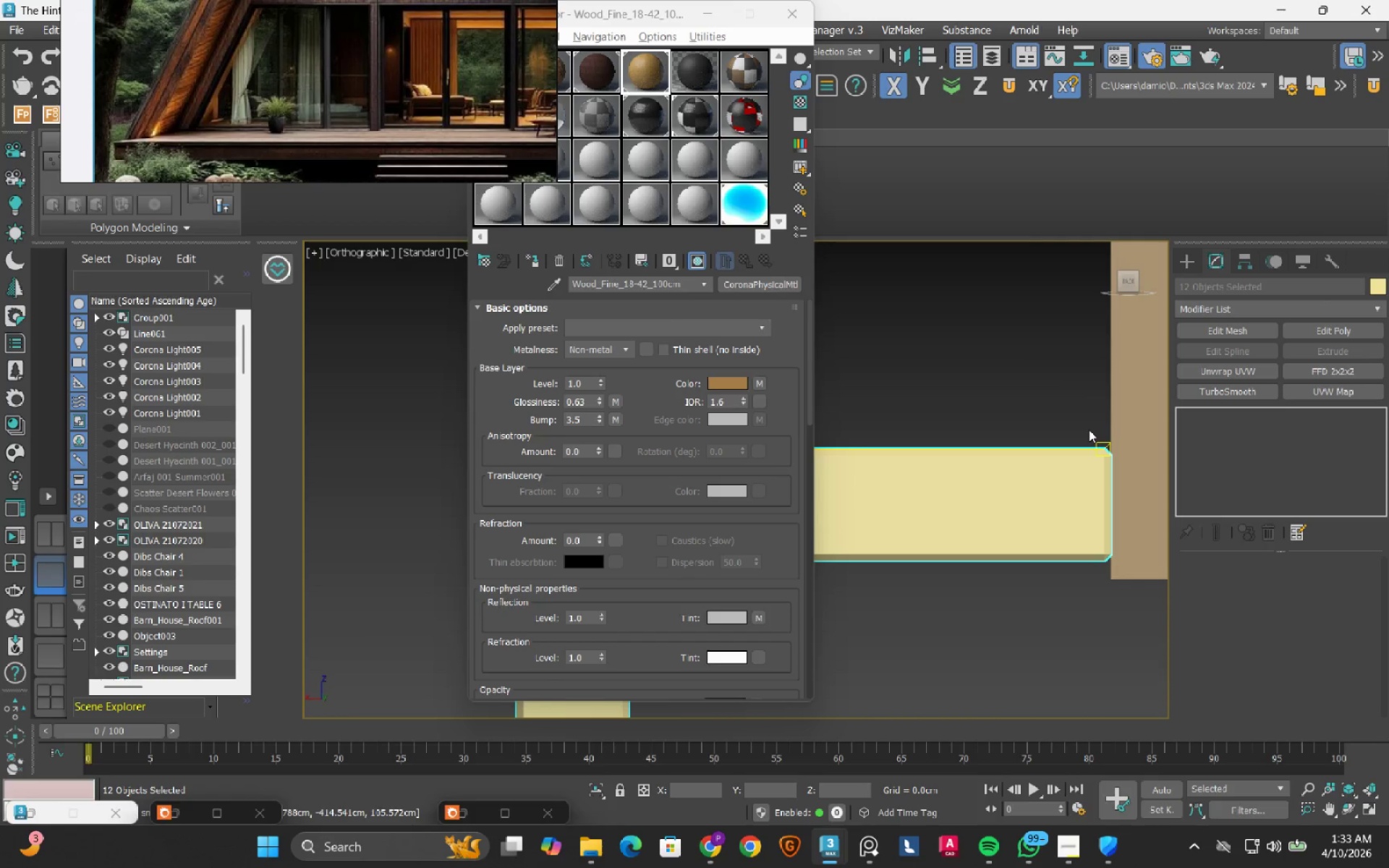 
key(S)
 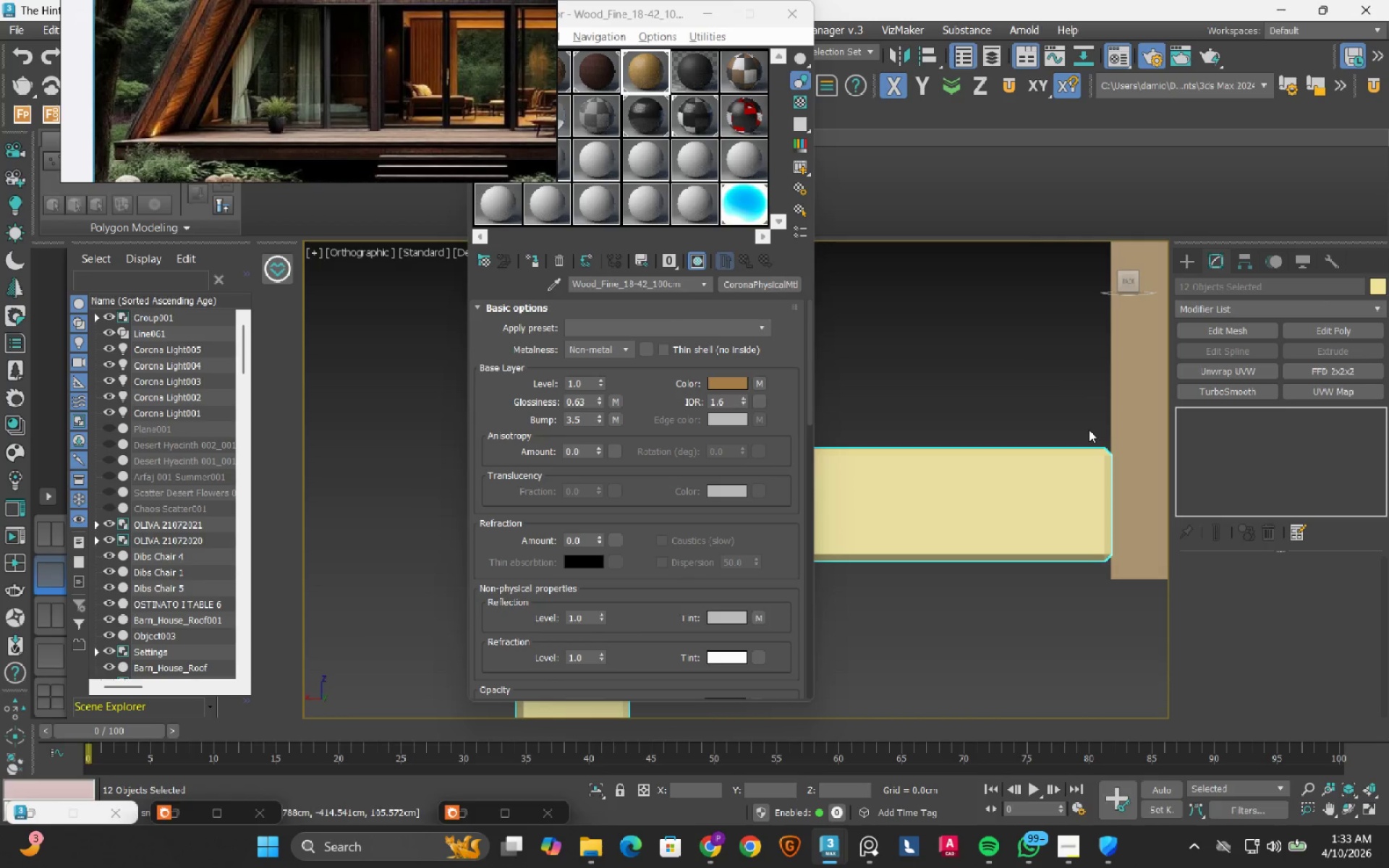 
hold_key(key=AltLeft, duration=0.62)
 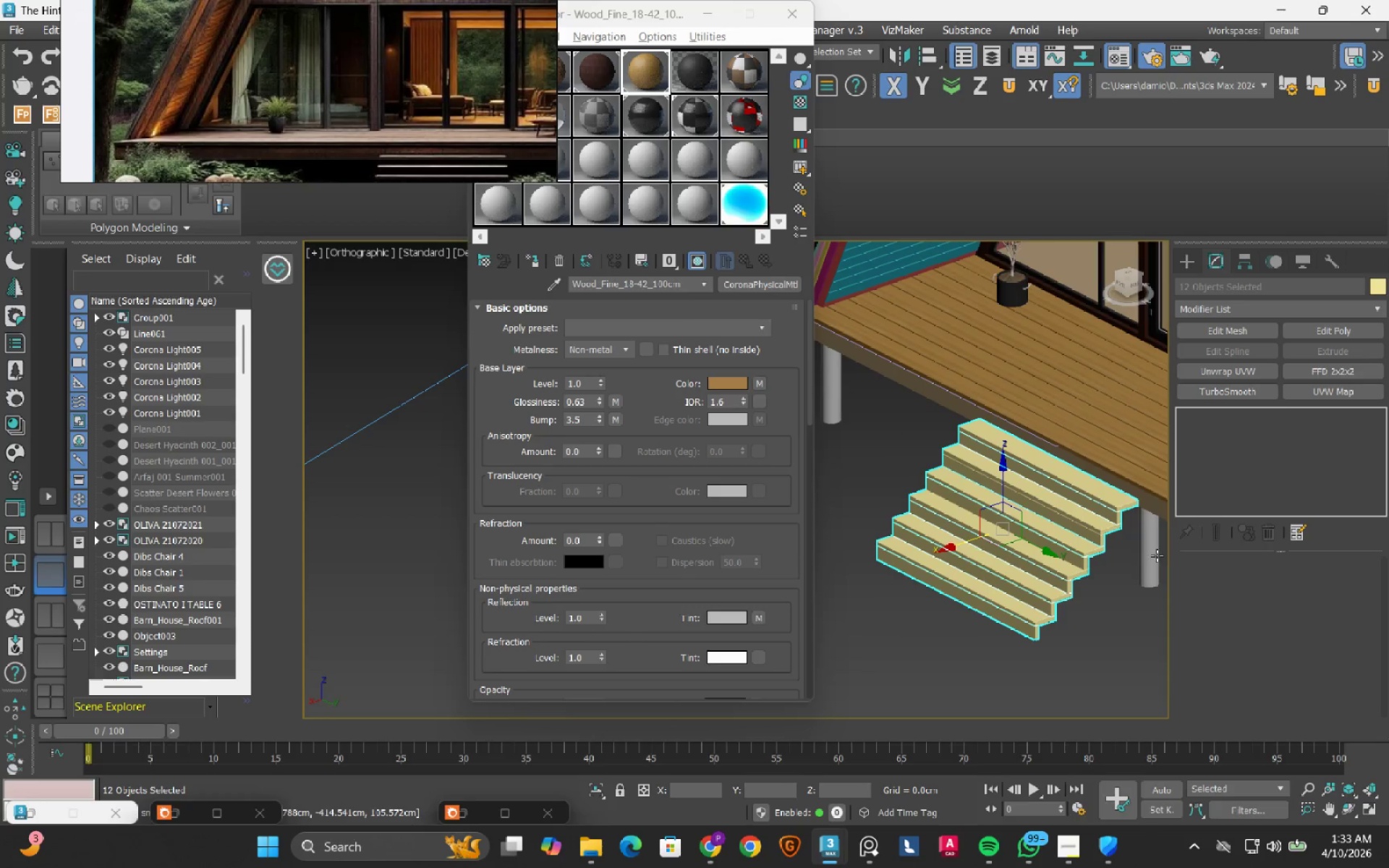 
scroll: coordinate [1066, 497], scroll_direction: down, amount: 9.0
 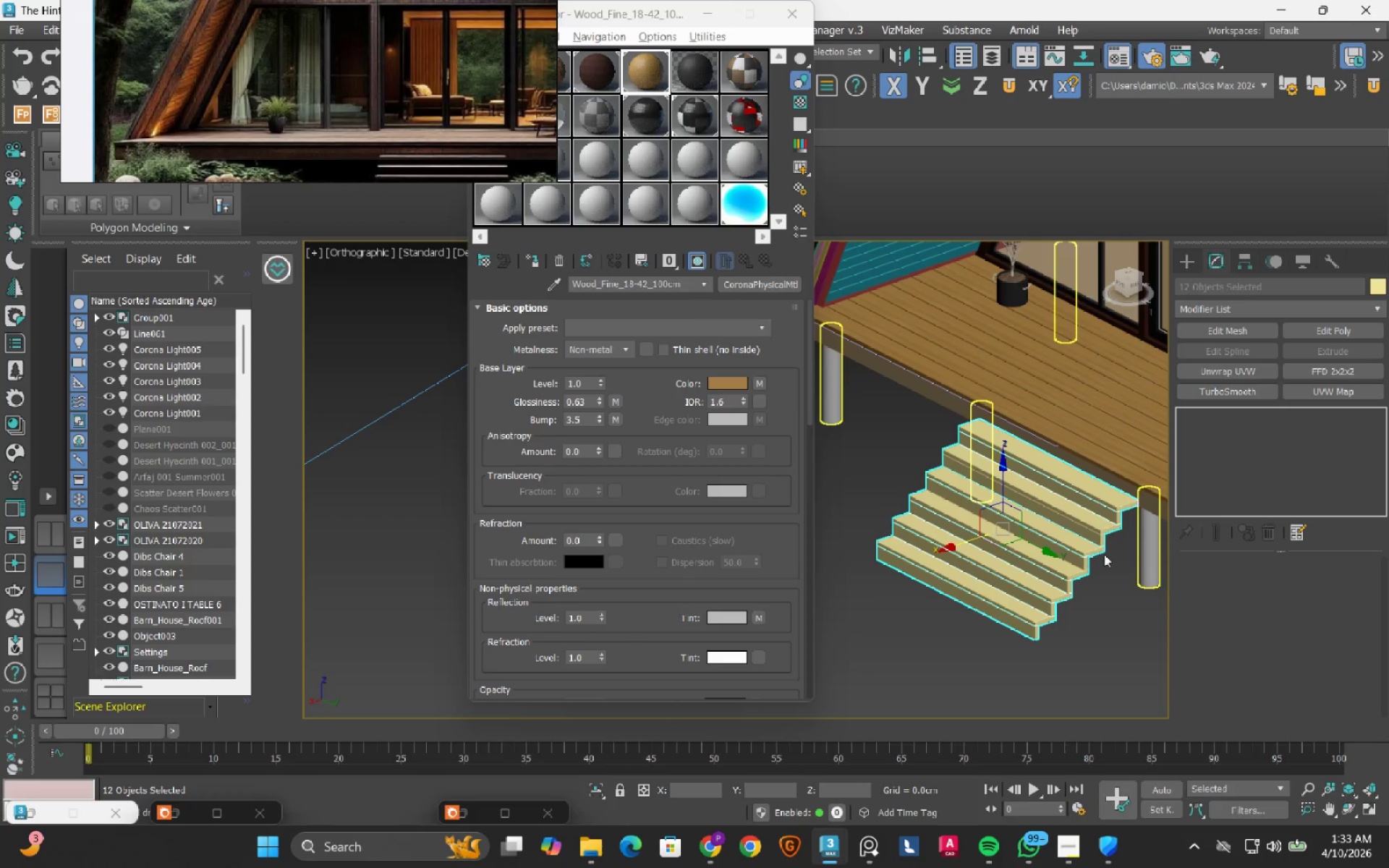 
scroll: coordinate [1103, 537], scroll_direction: up, amount: 2.0
 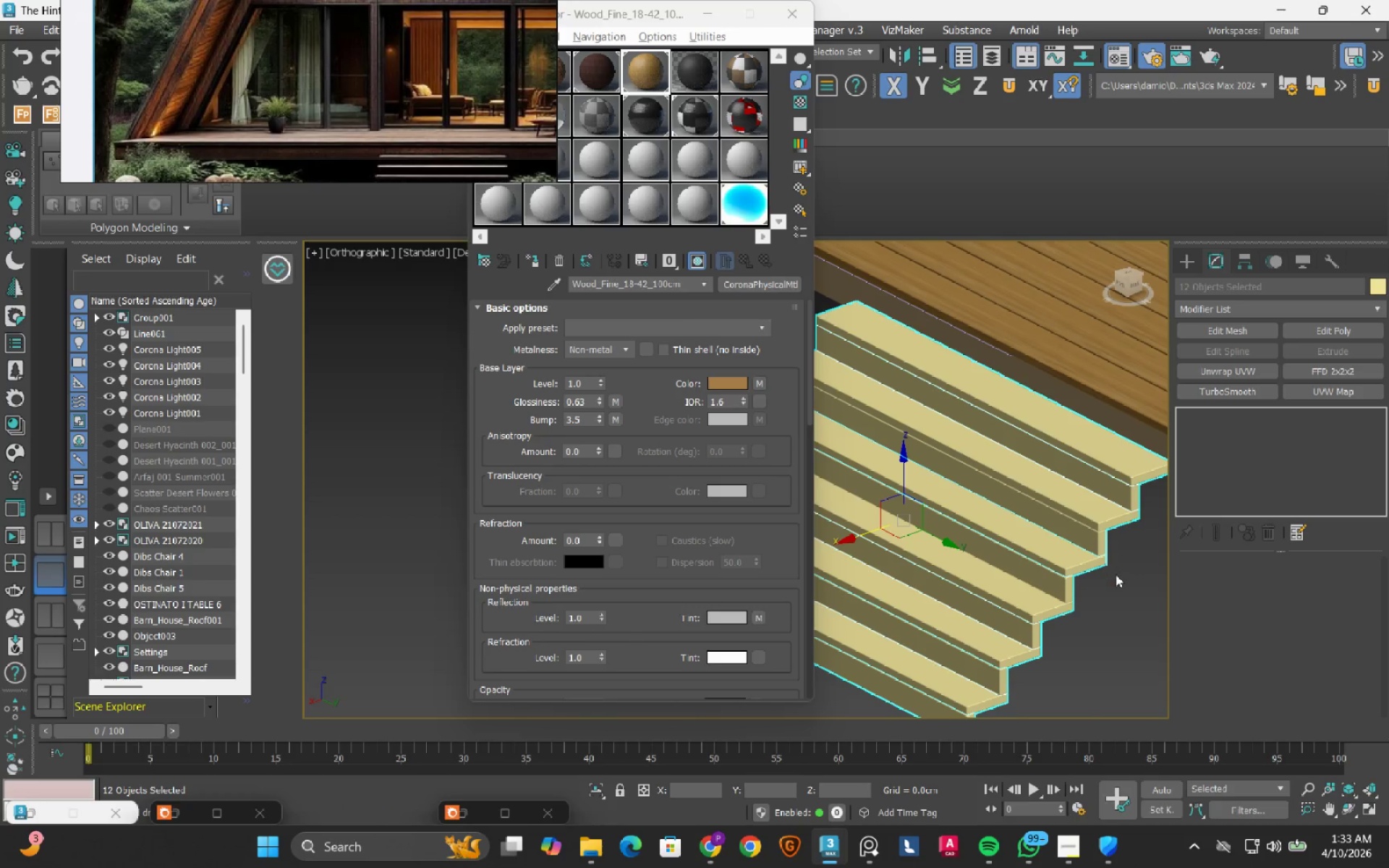 
left_click([1116, 574])
 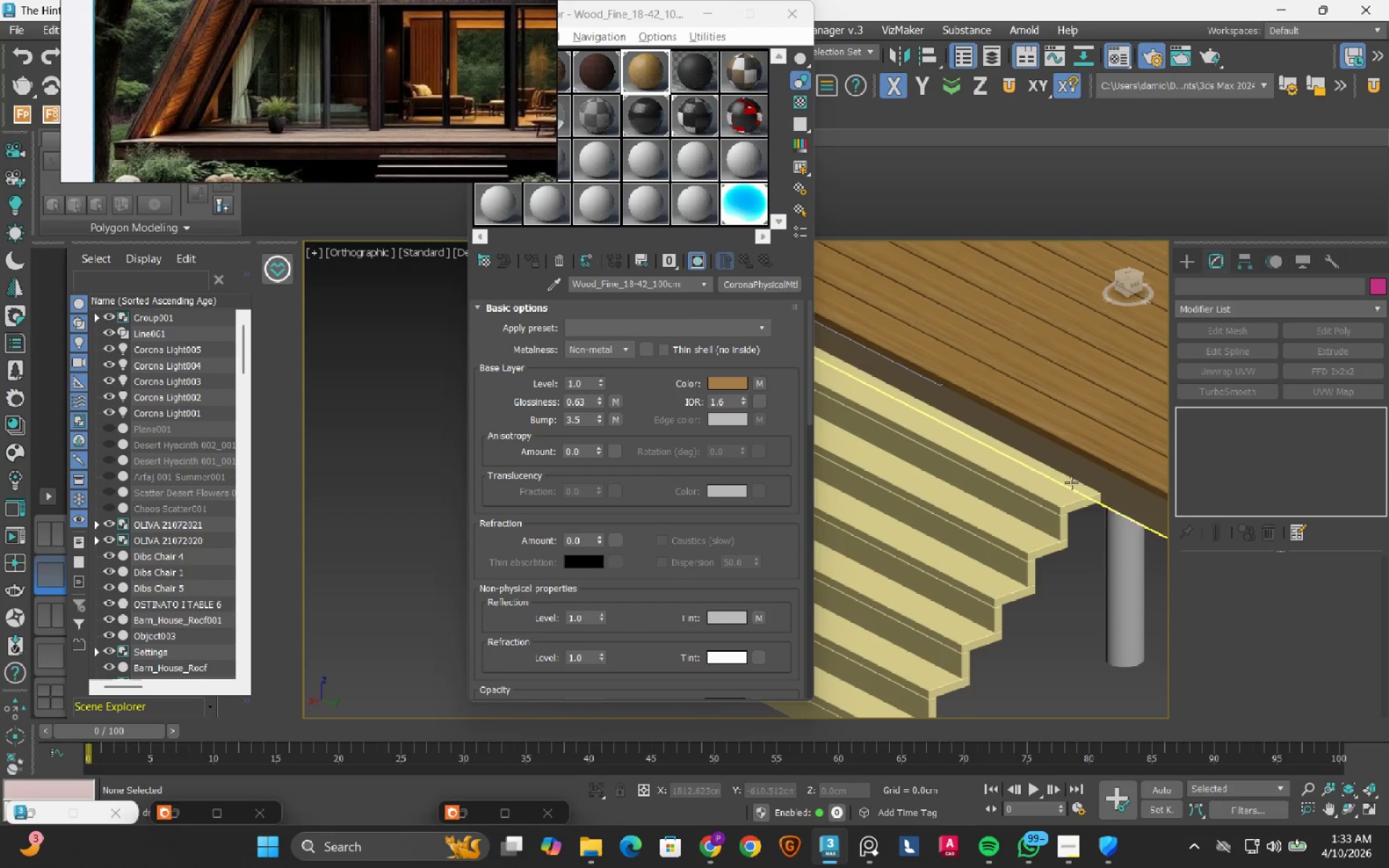 
left_click([1070, 483])
 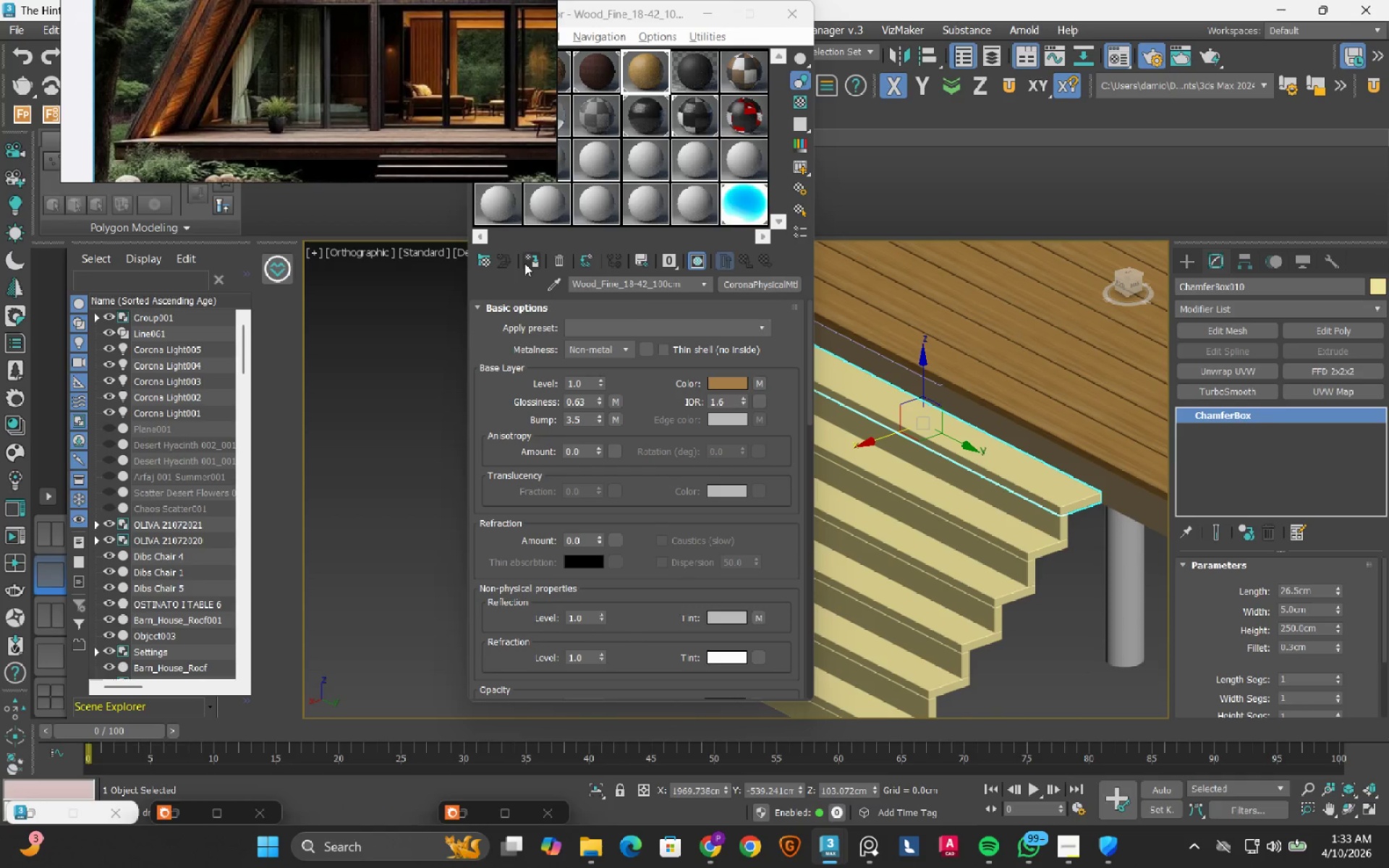 
wait(5.16)
 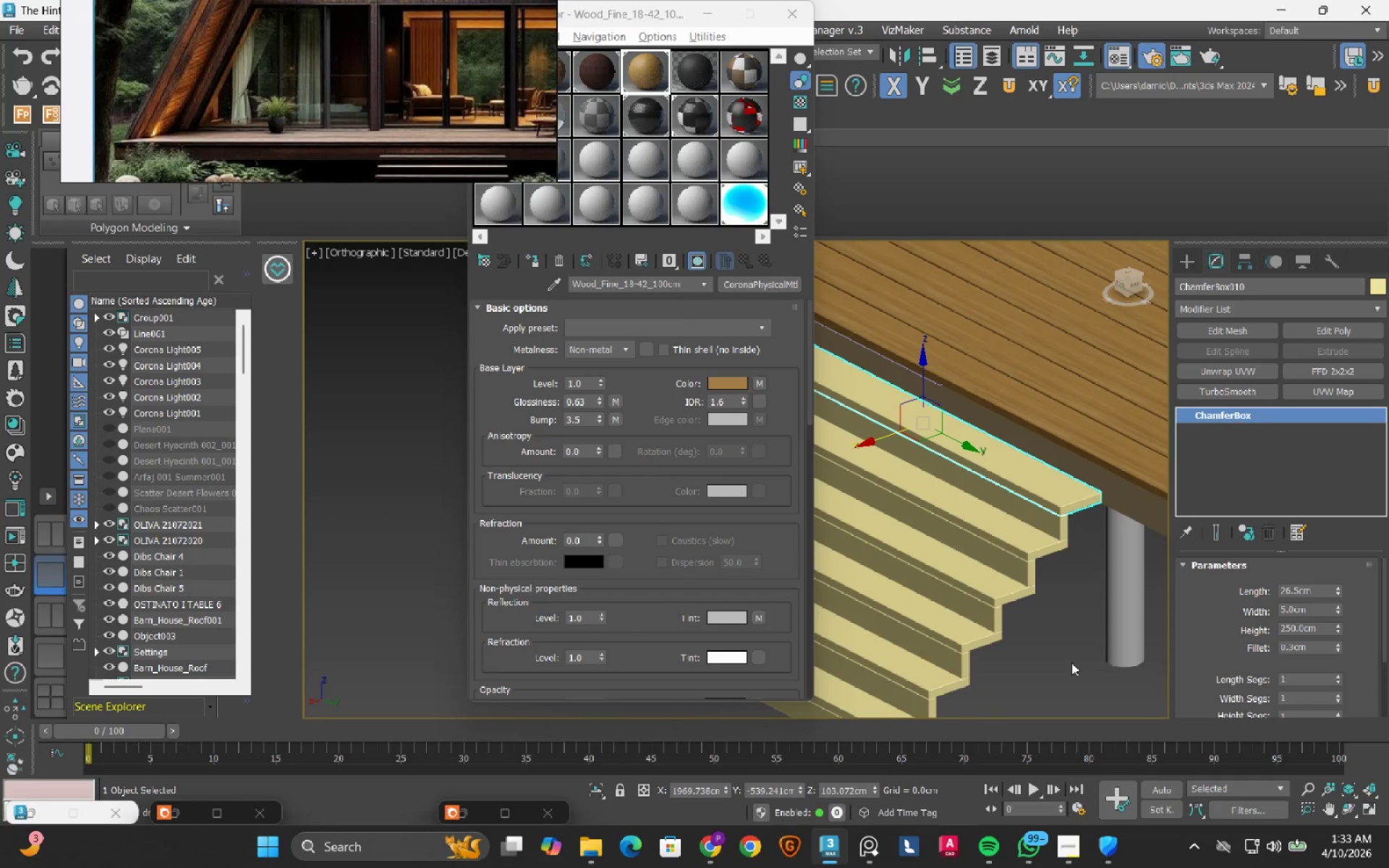 
left_click([532, 256])
 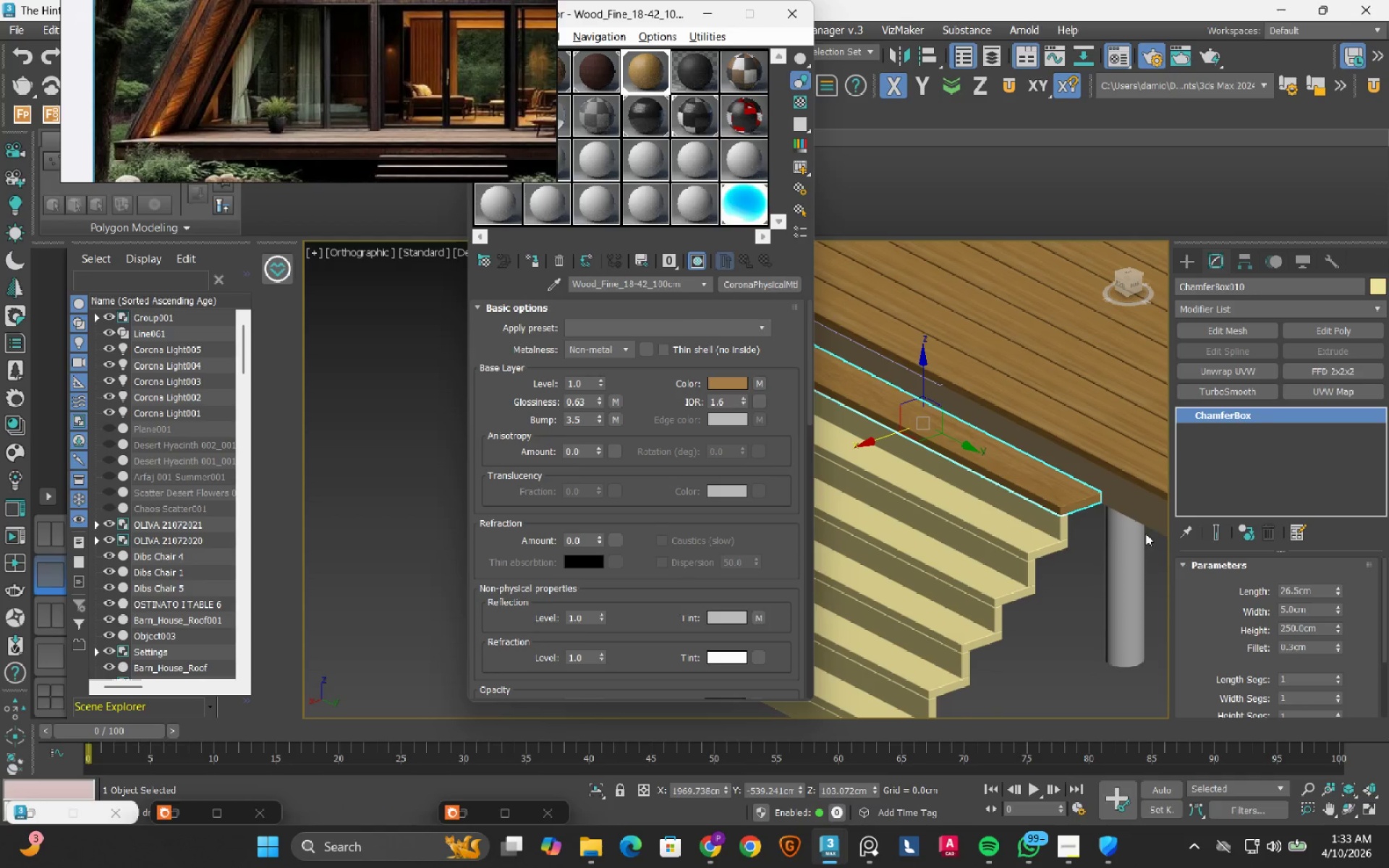 
scroll: coordinate [1002, 517], scroll_direction: up, amount: 2.0
 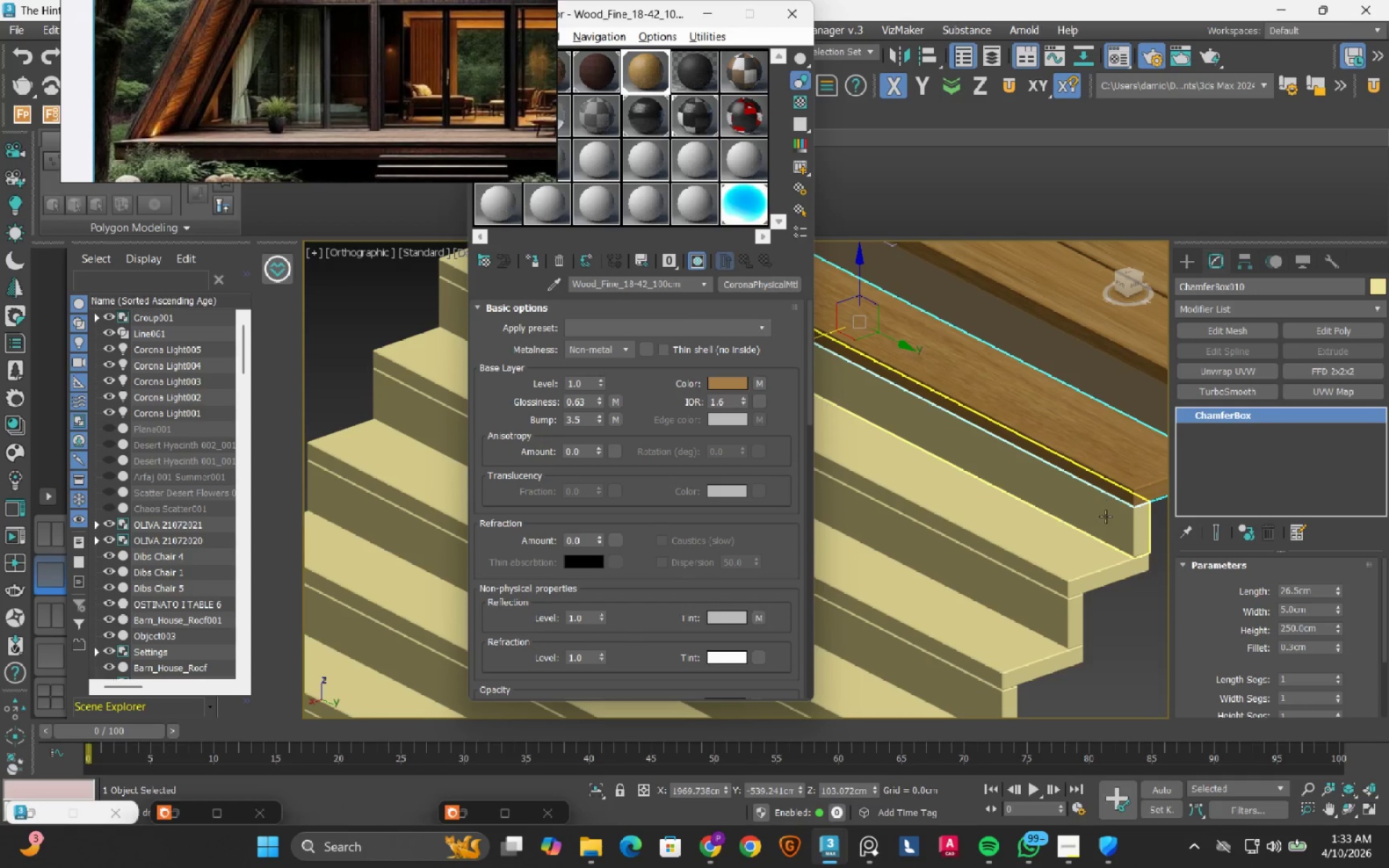 
left_click([1105, 516])
 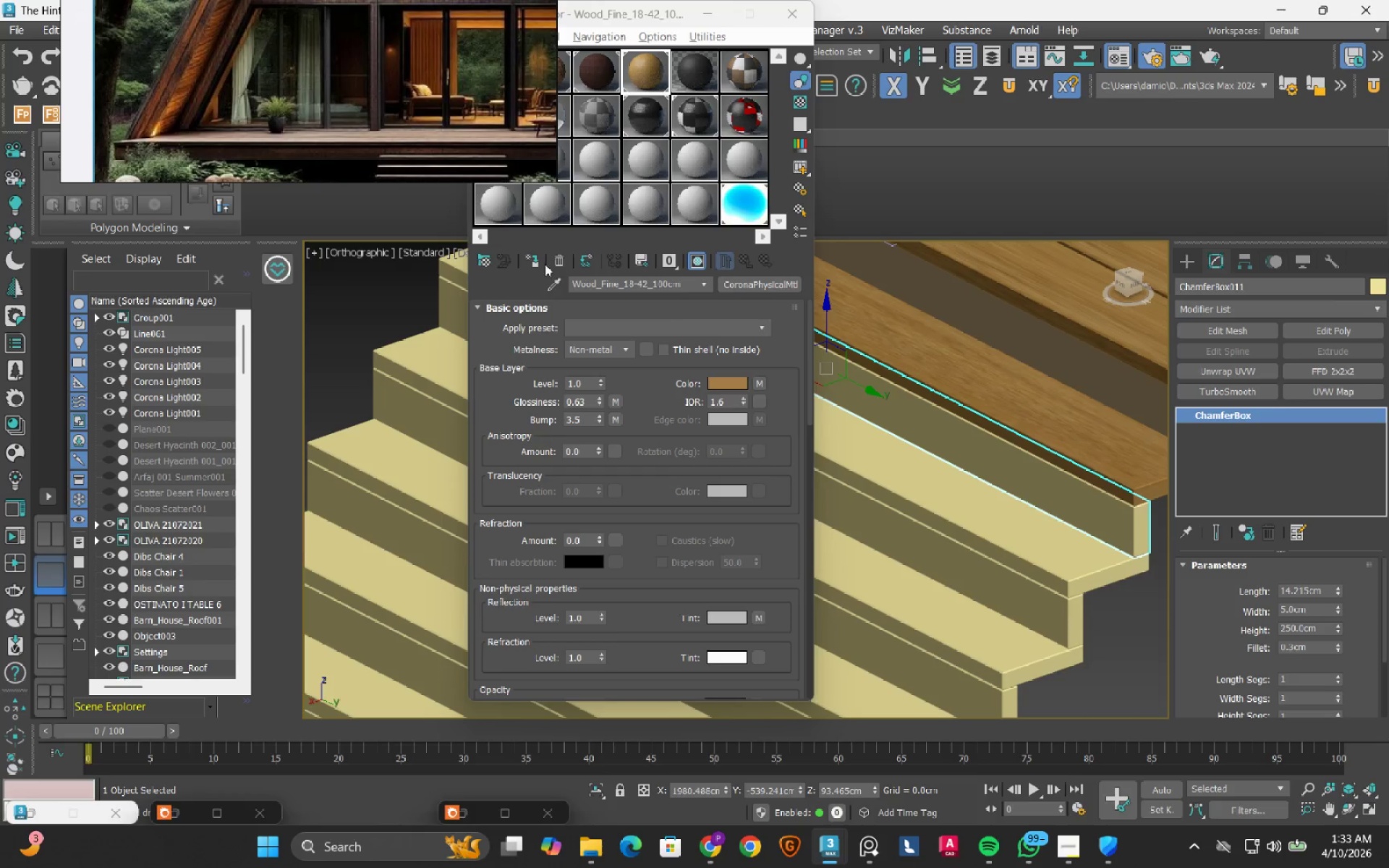 
left_click([538, 260])
 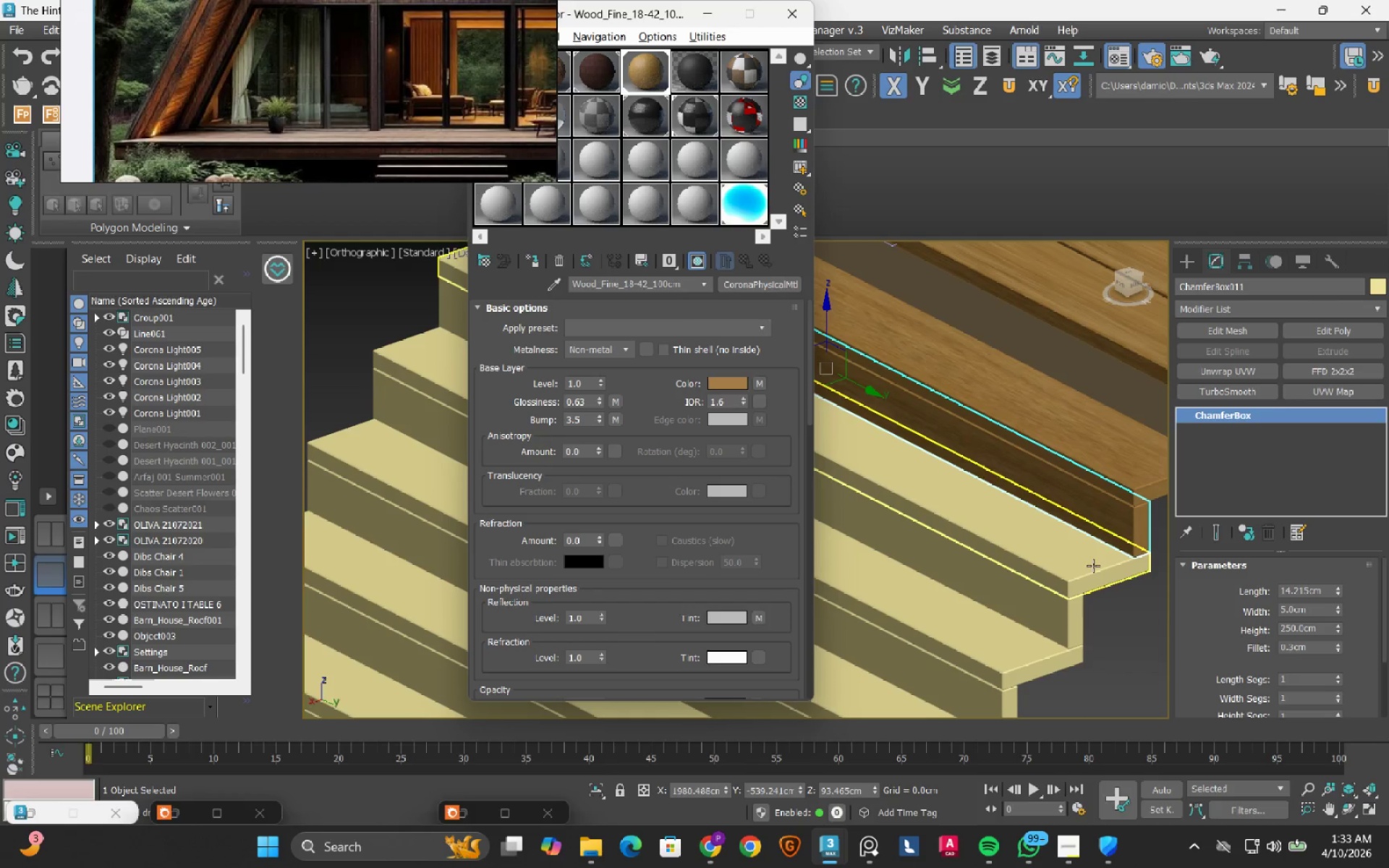 
left_click([1092, 565])
 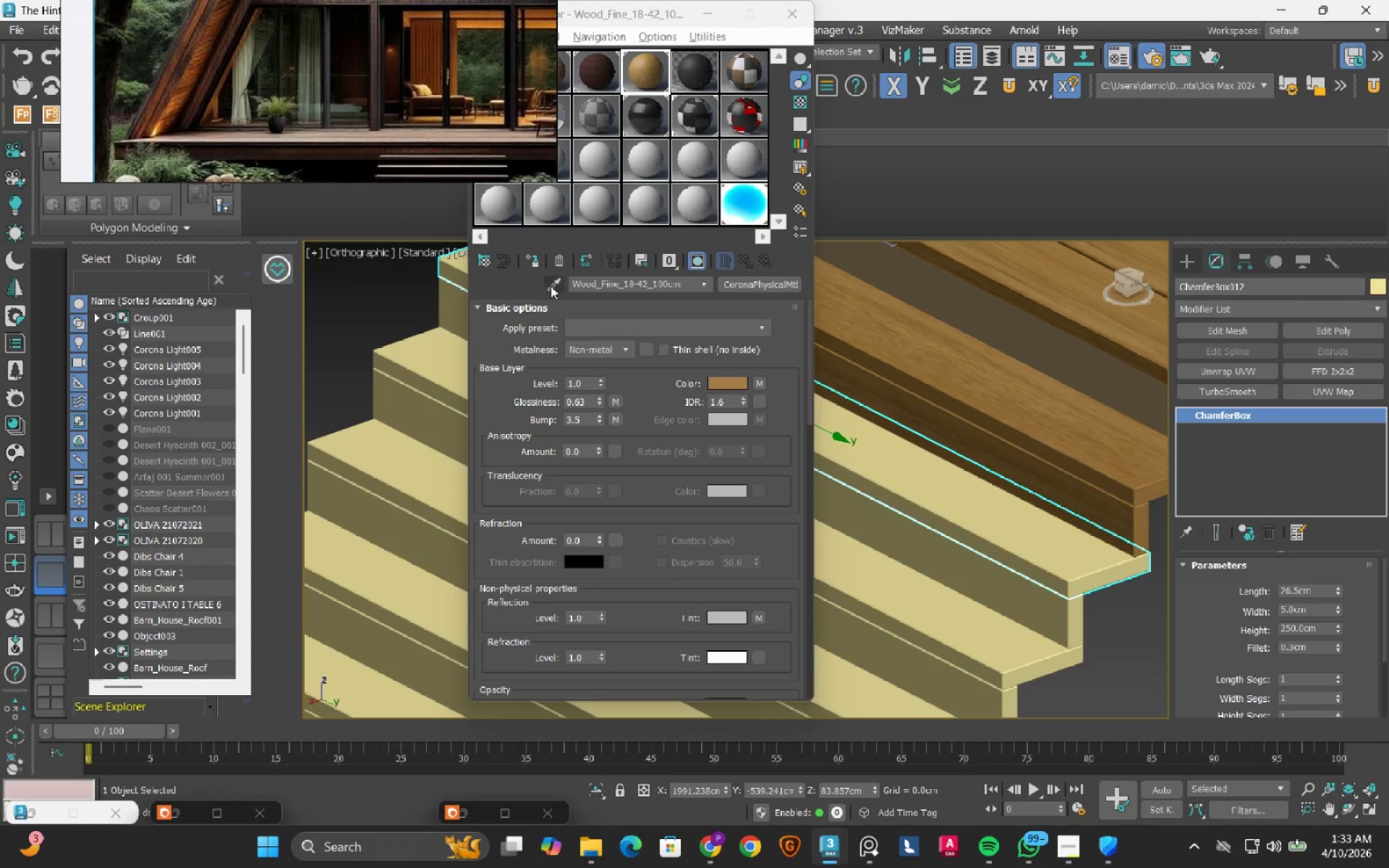 
left_click([534, 258])
 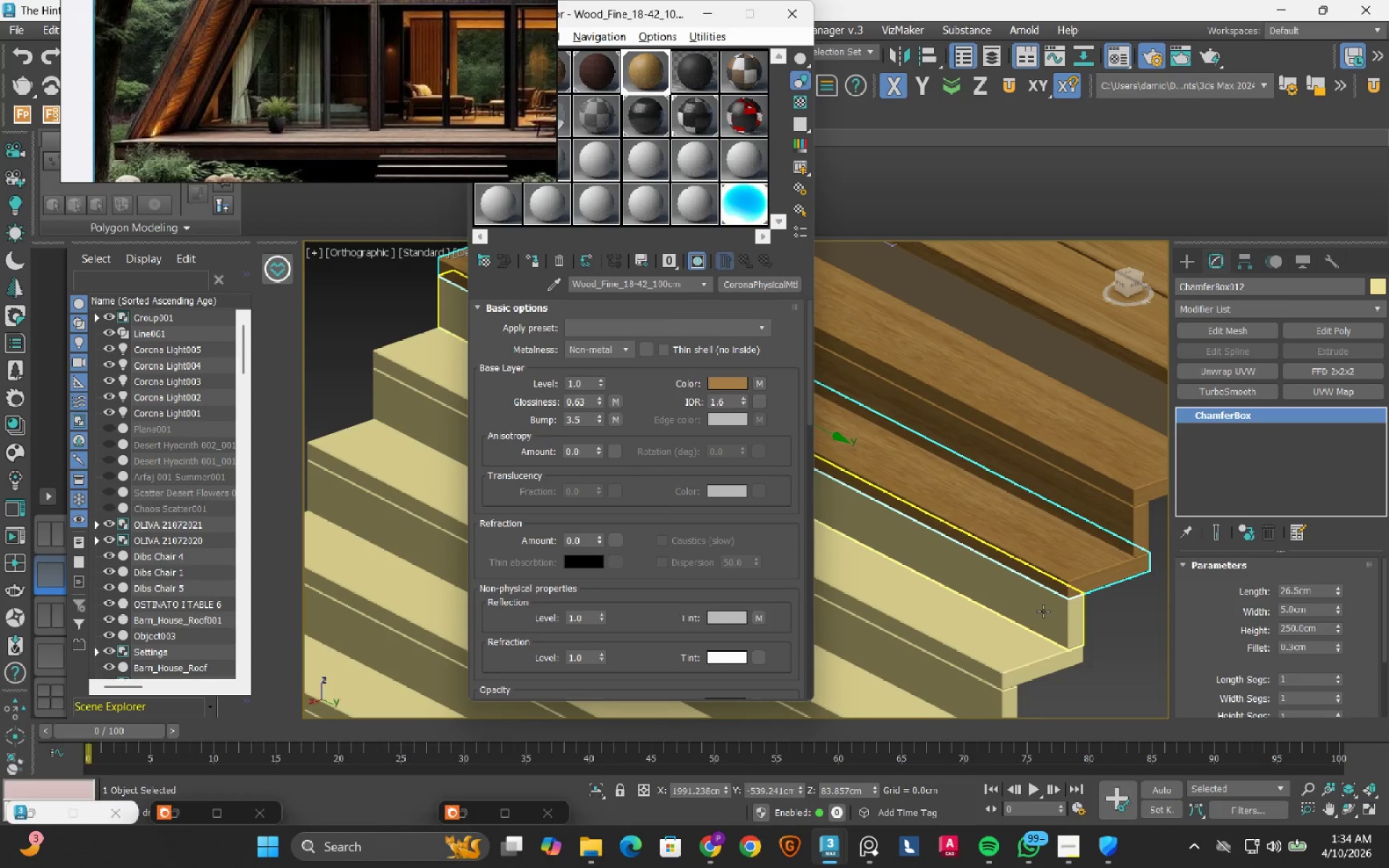 
left_click([1043, 611])
 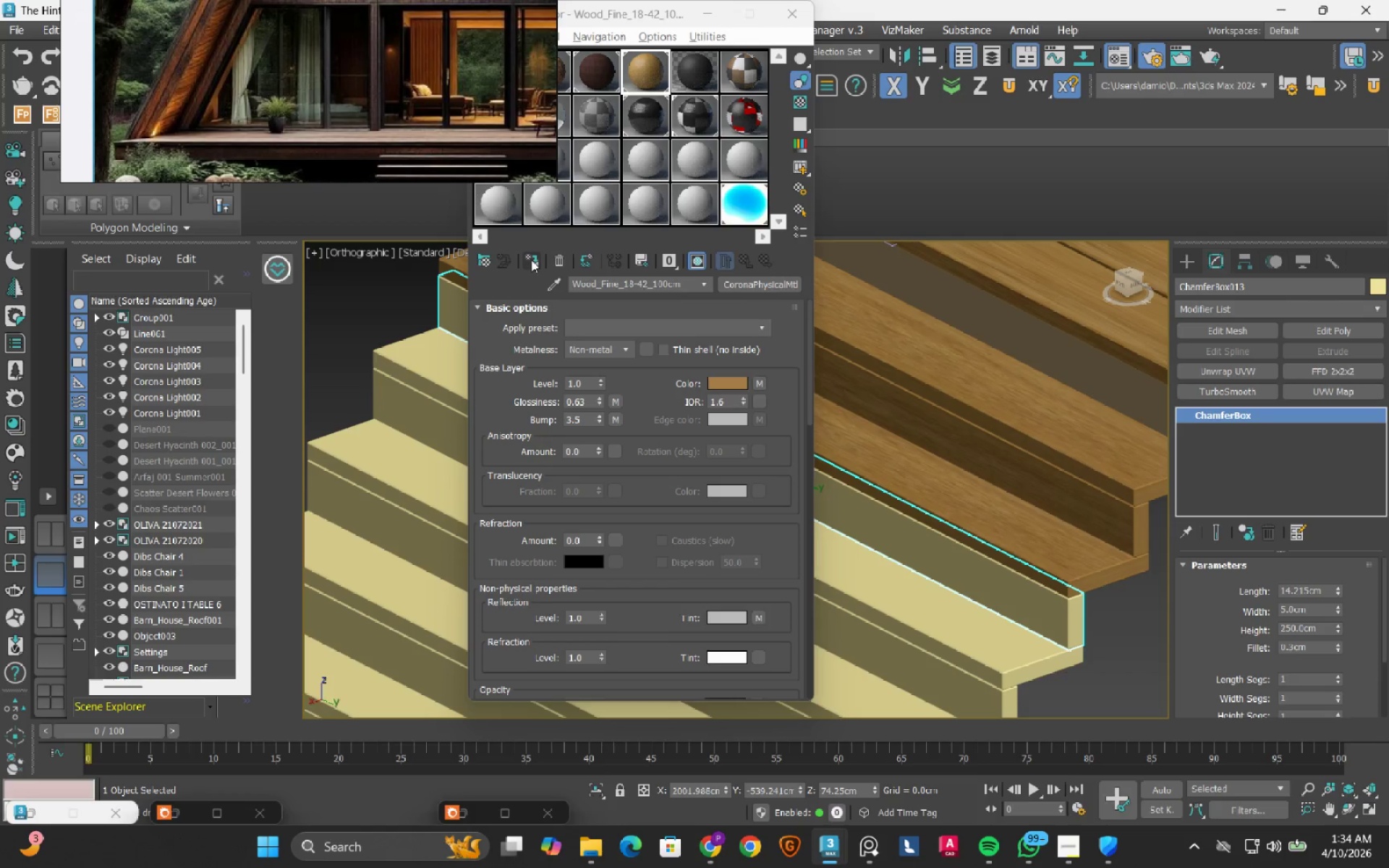 
left_click([529, 257])
 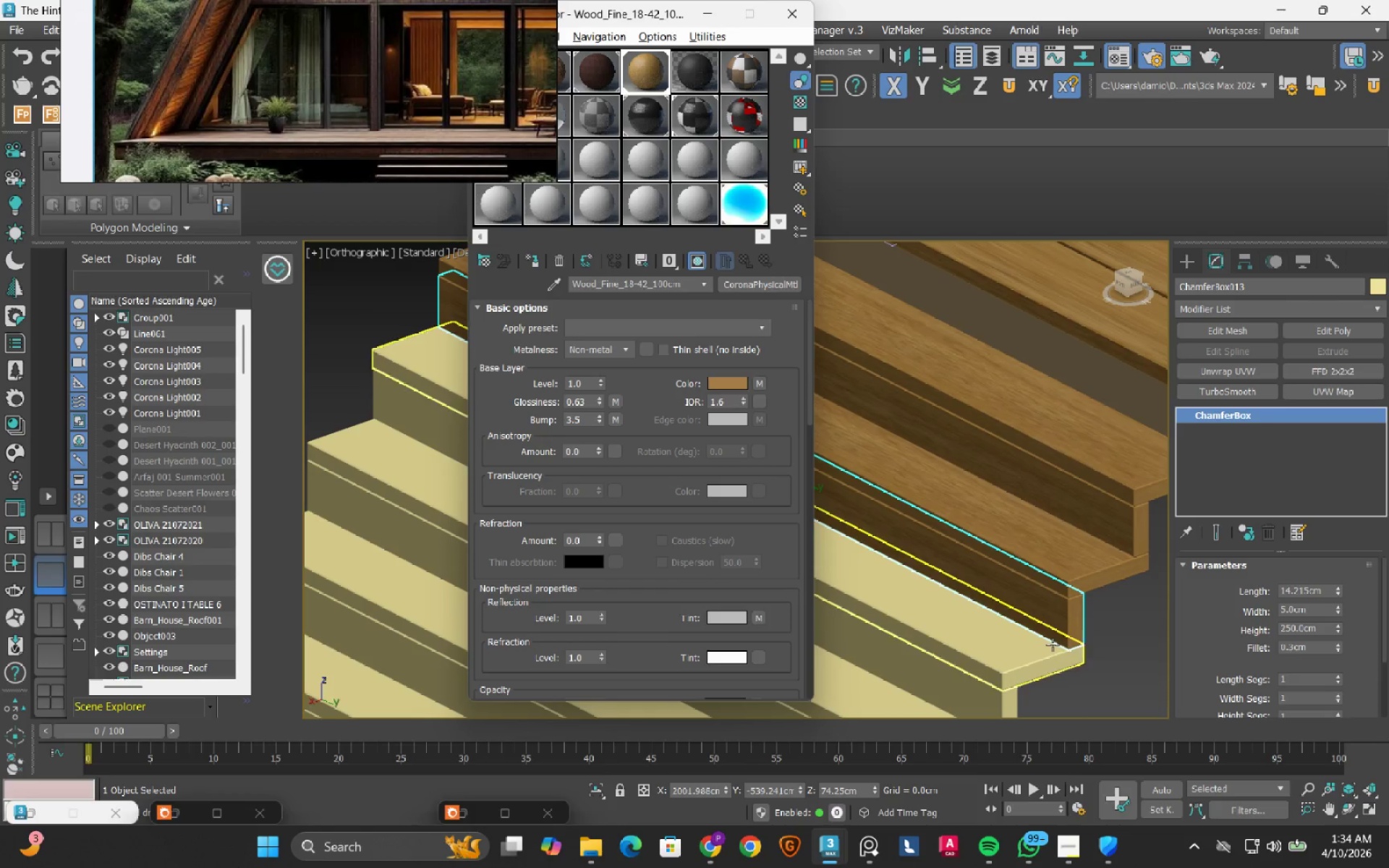 
left_click([1052, 645])
 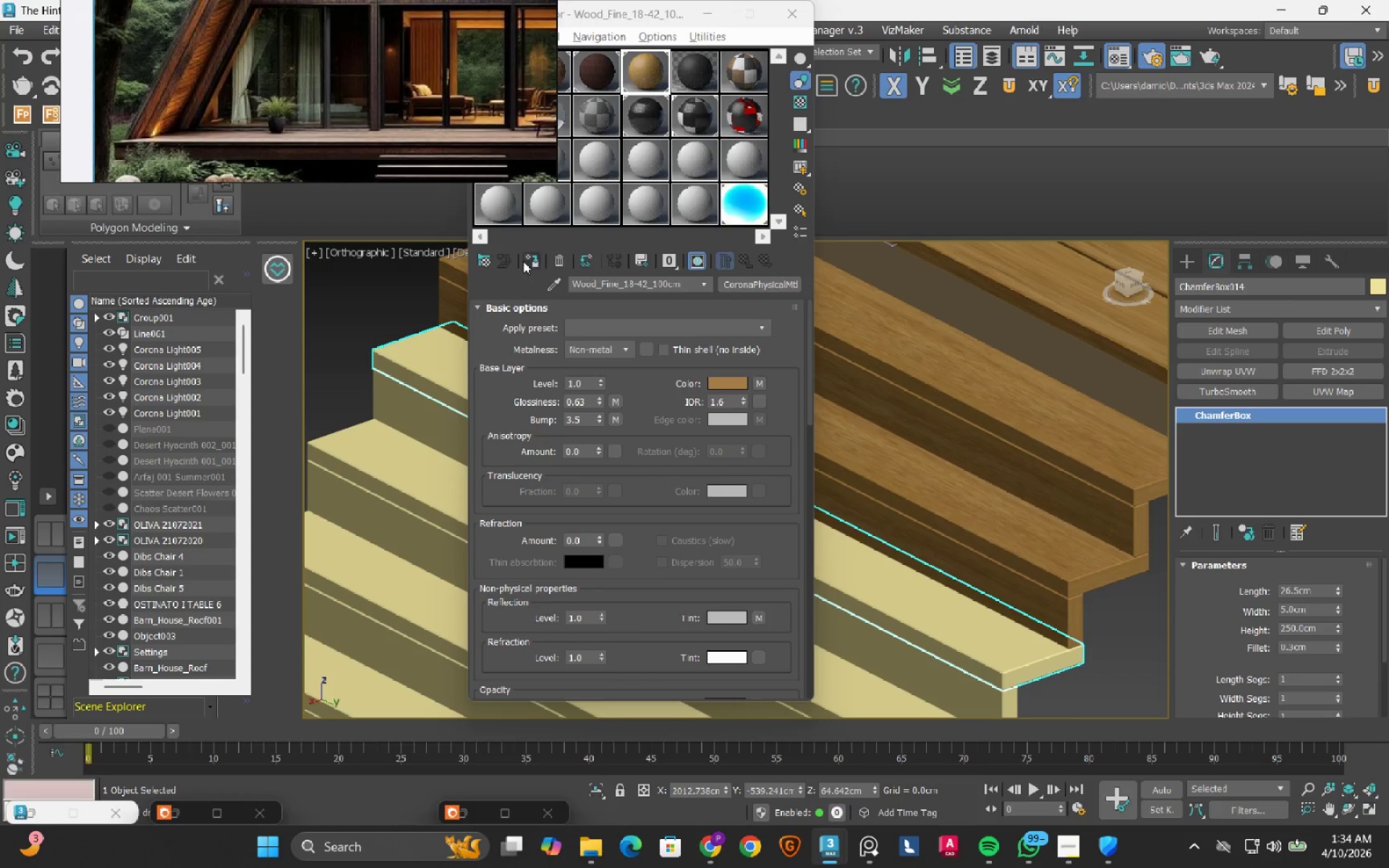 
left_click([534, 261])
 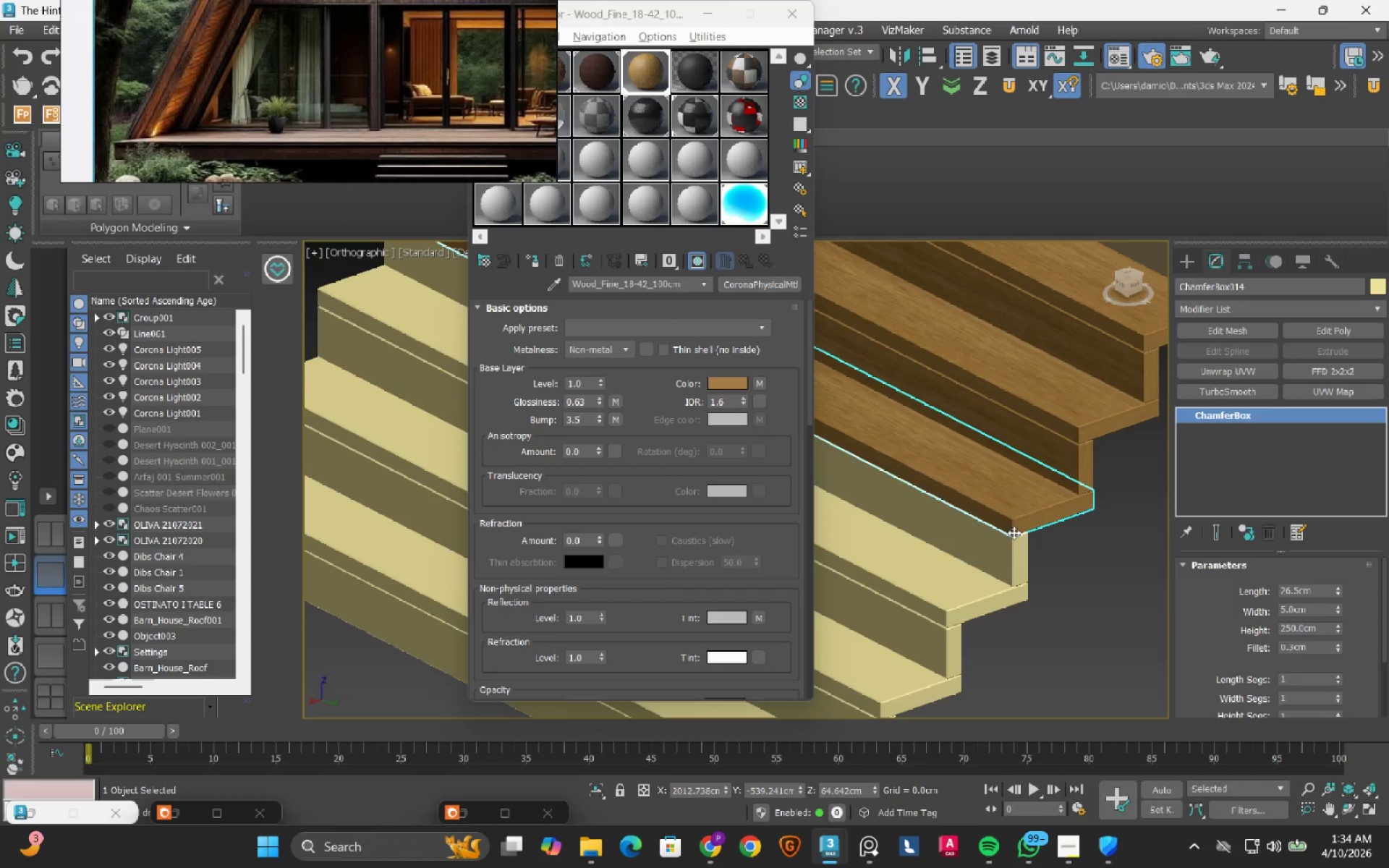 
left_click([1003, 549])
 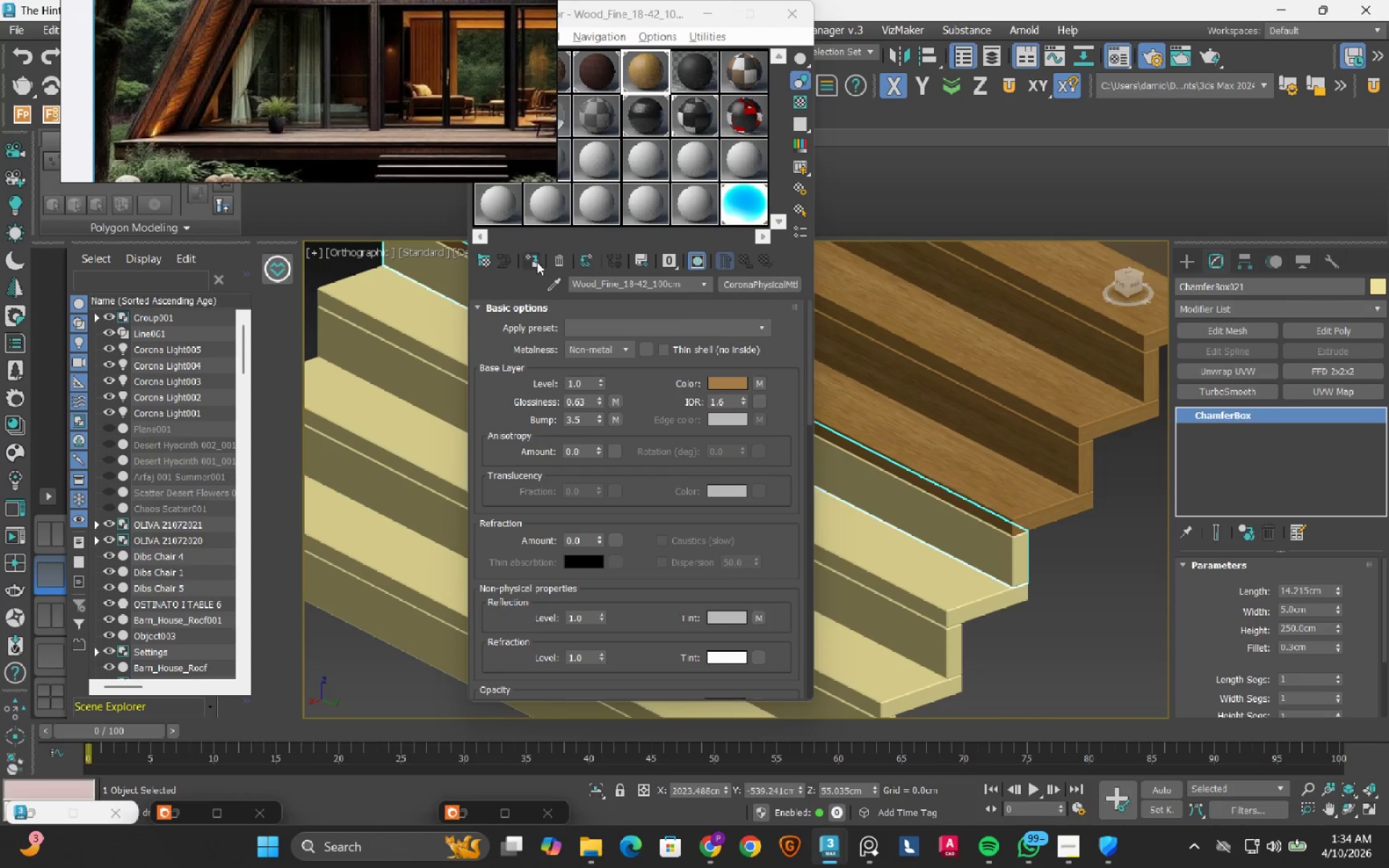 
left_click([537, 262])
 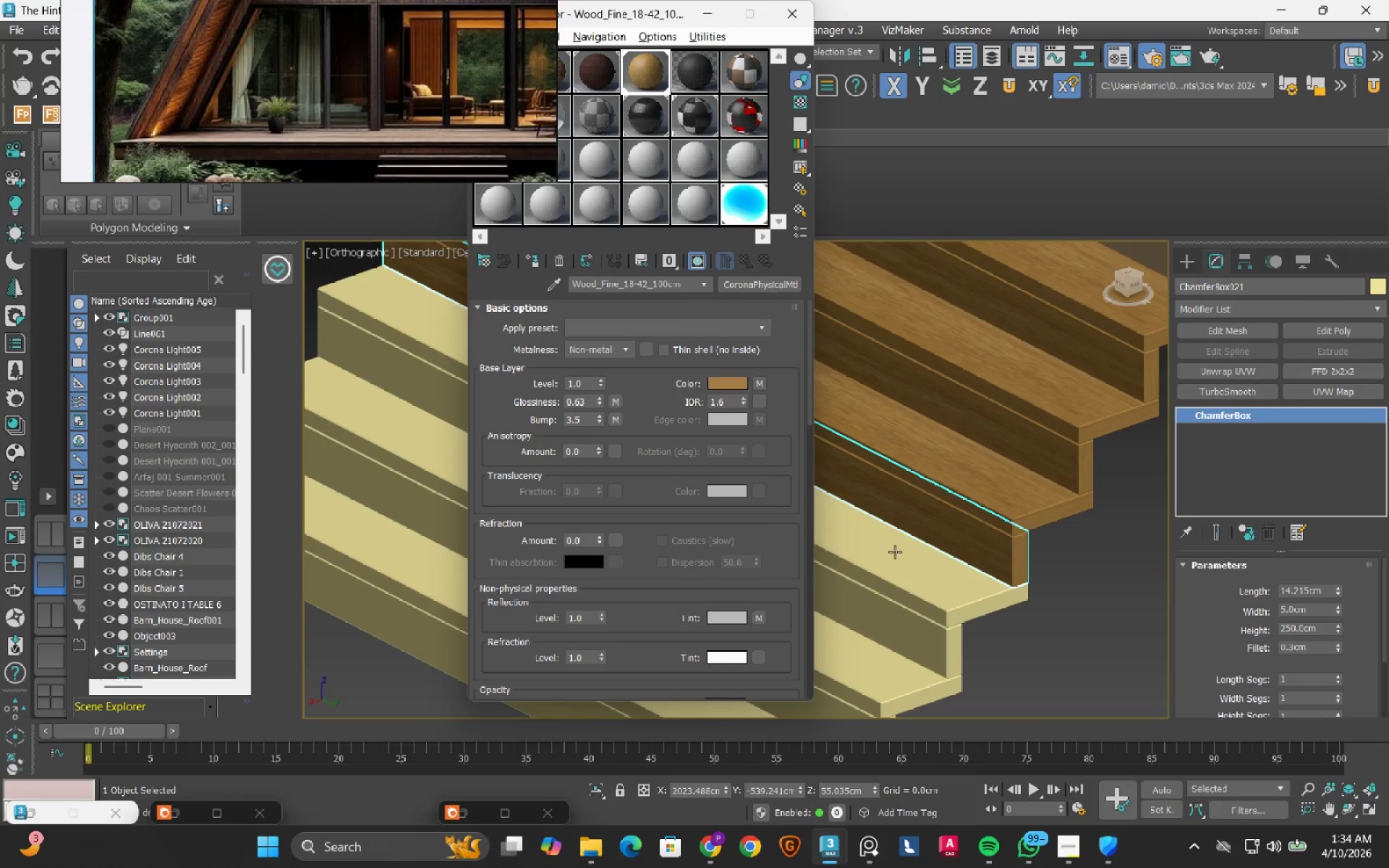 
left_click([930, 554])
 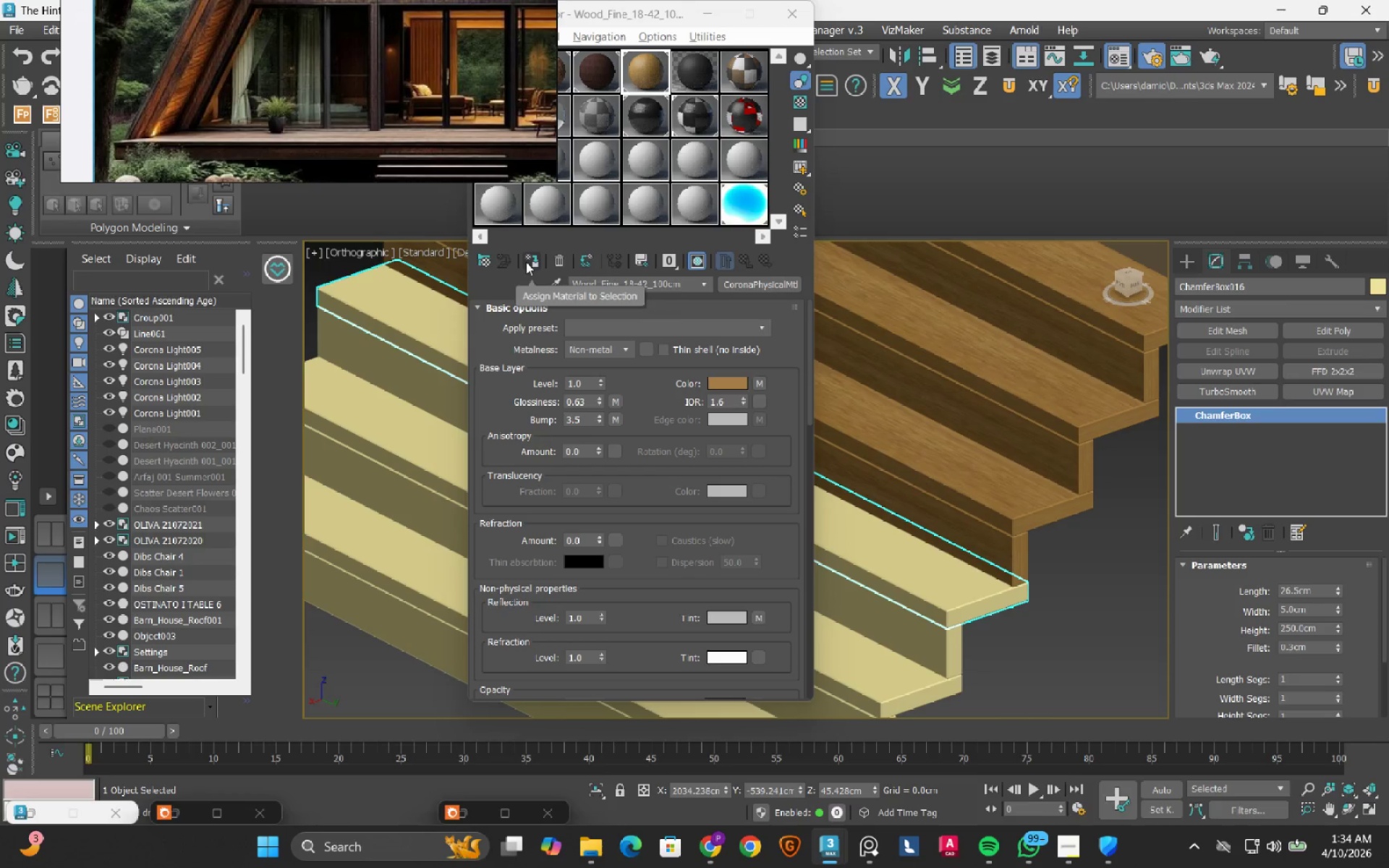 
left_click([530, 261])
 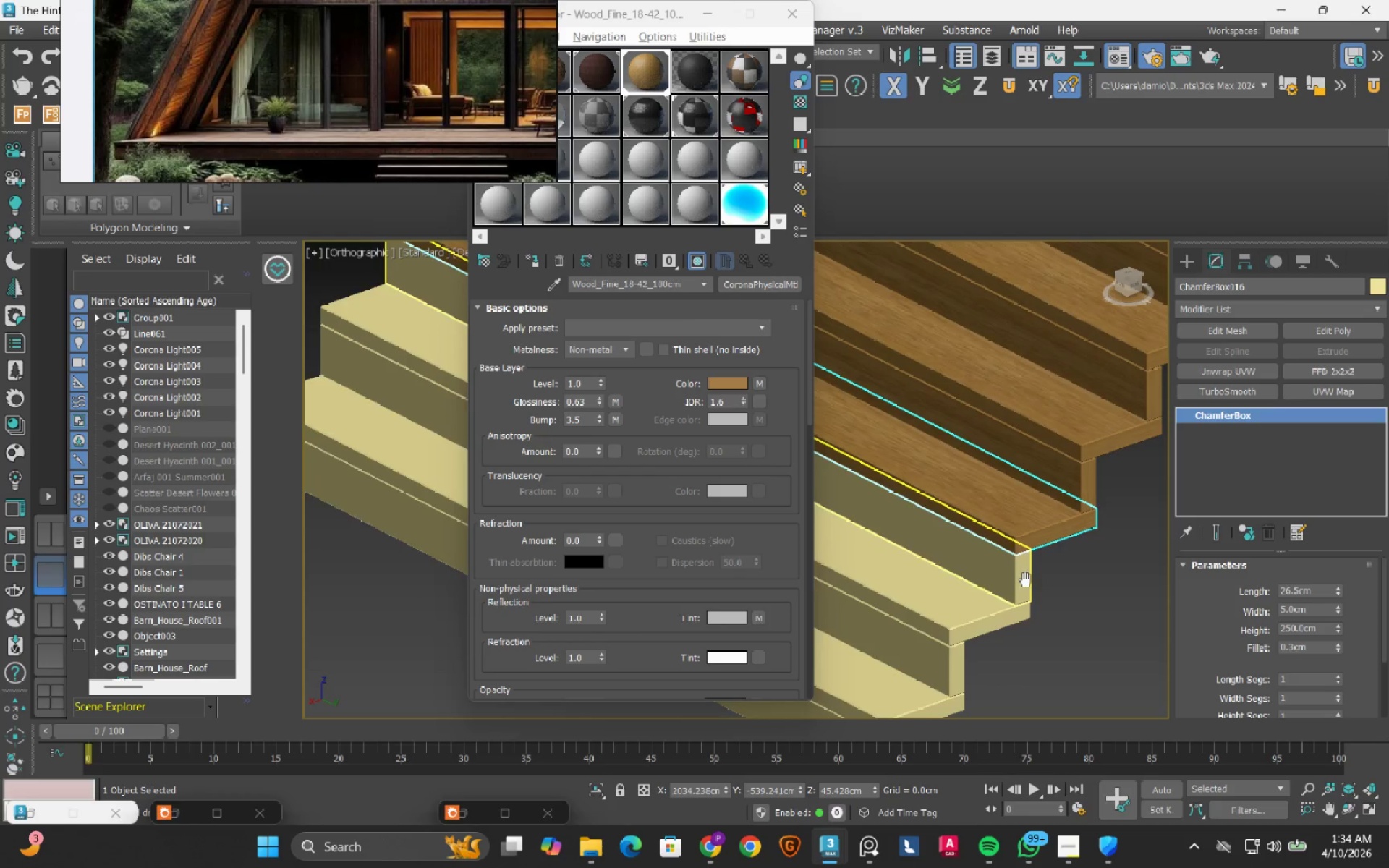 
left_click([1026, 576])
 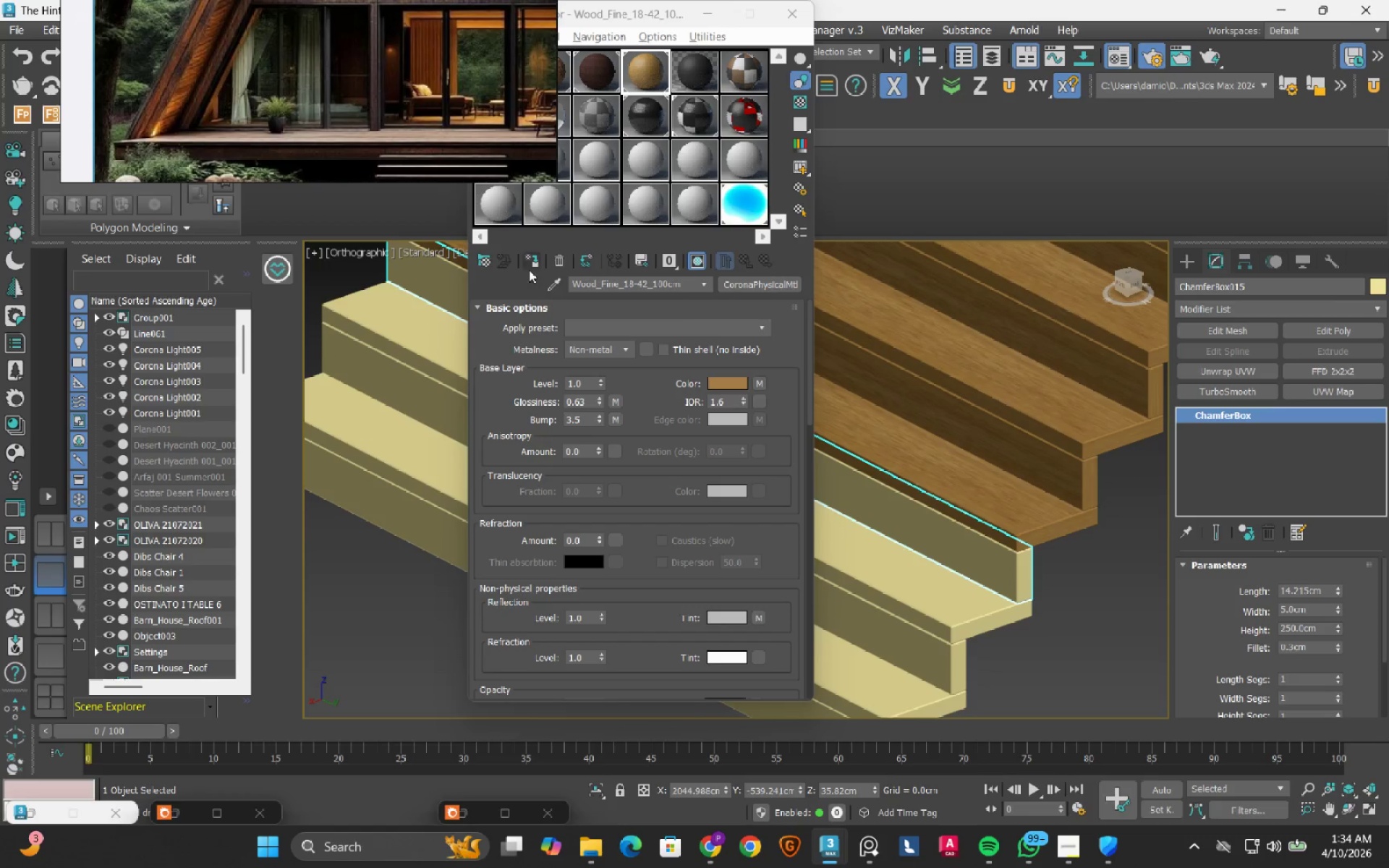 
left_click([529, 266])
 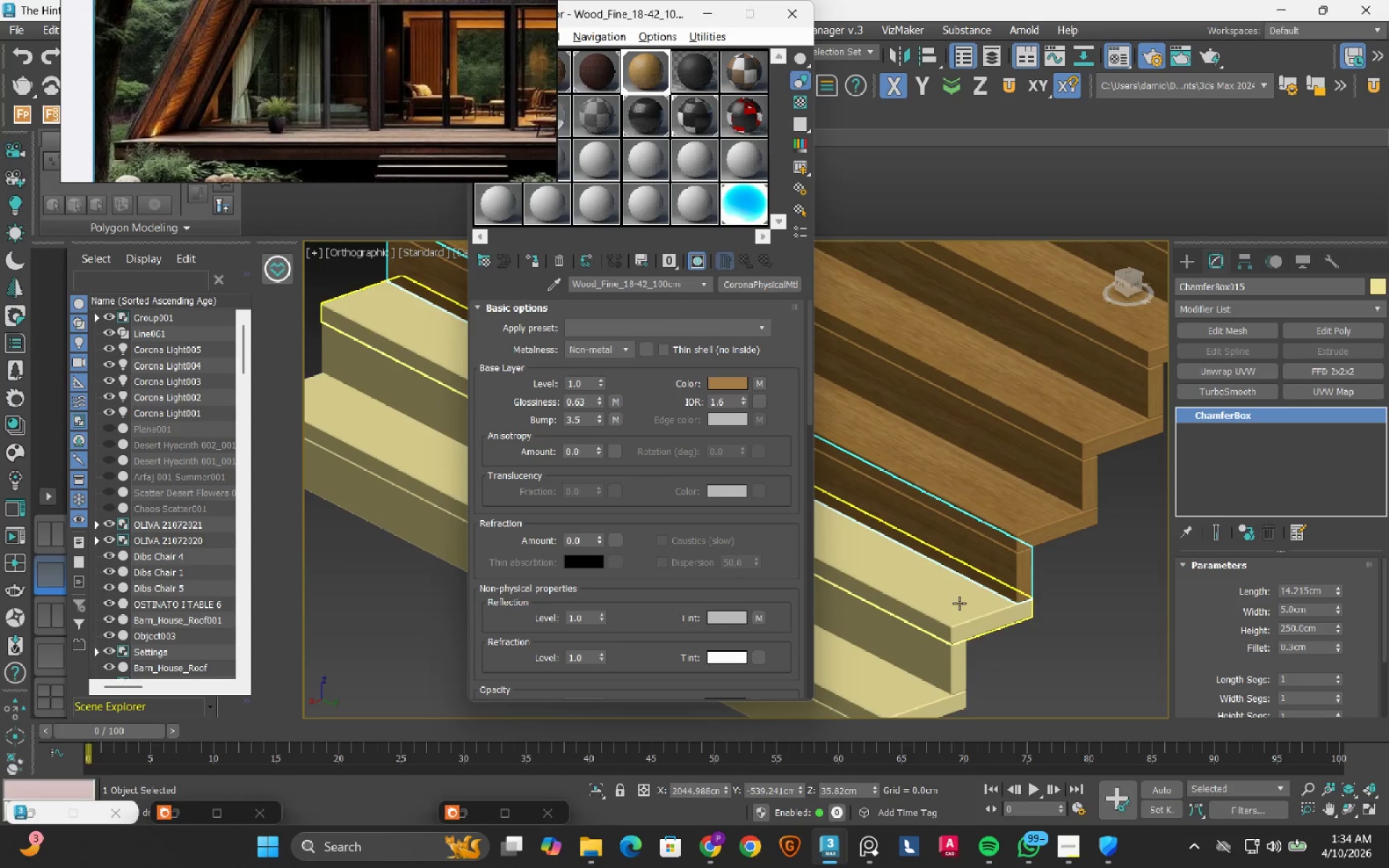 
left_click([959, 603])
 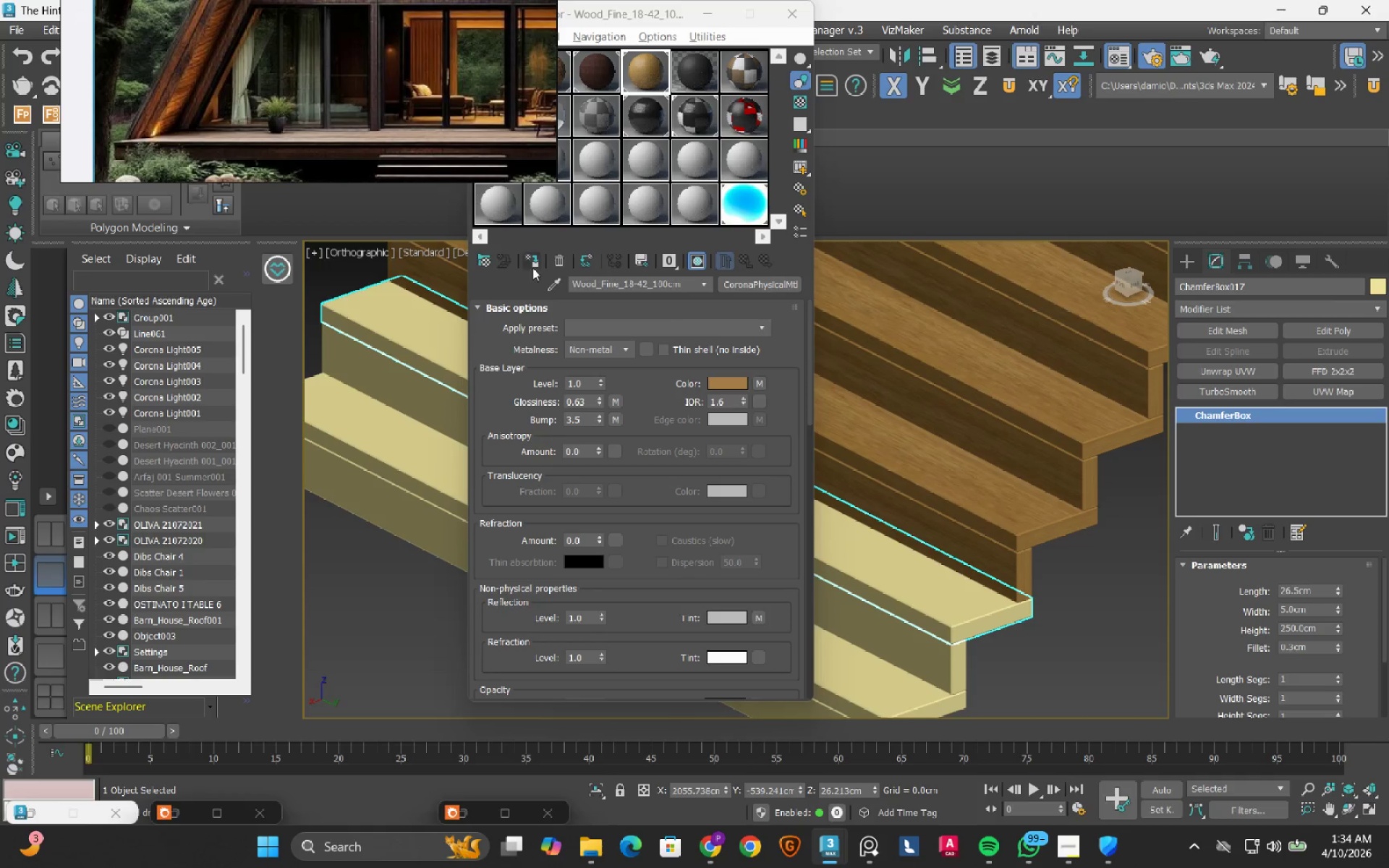 
left_click([534, 260])
 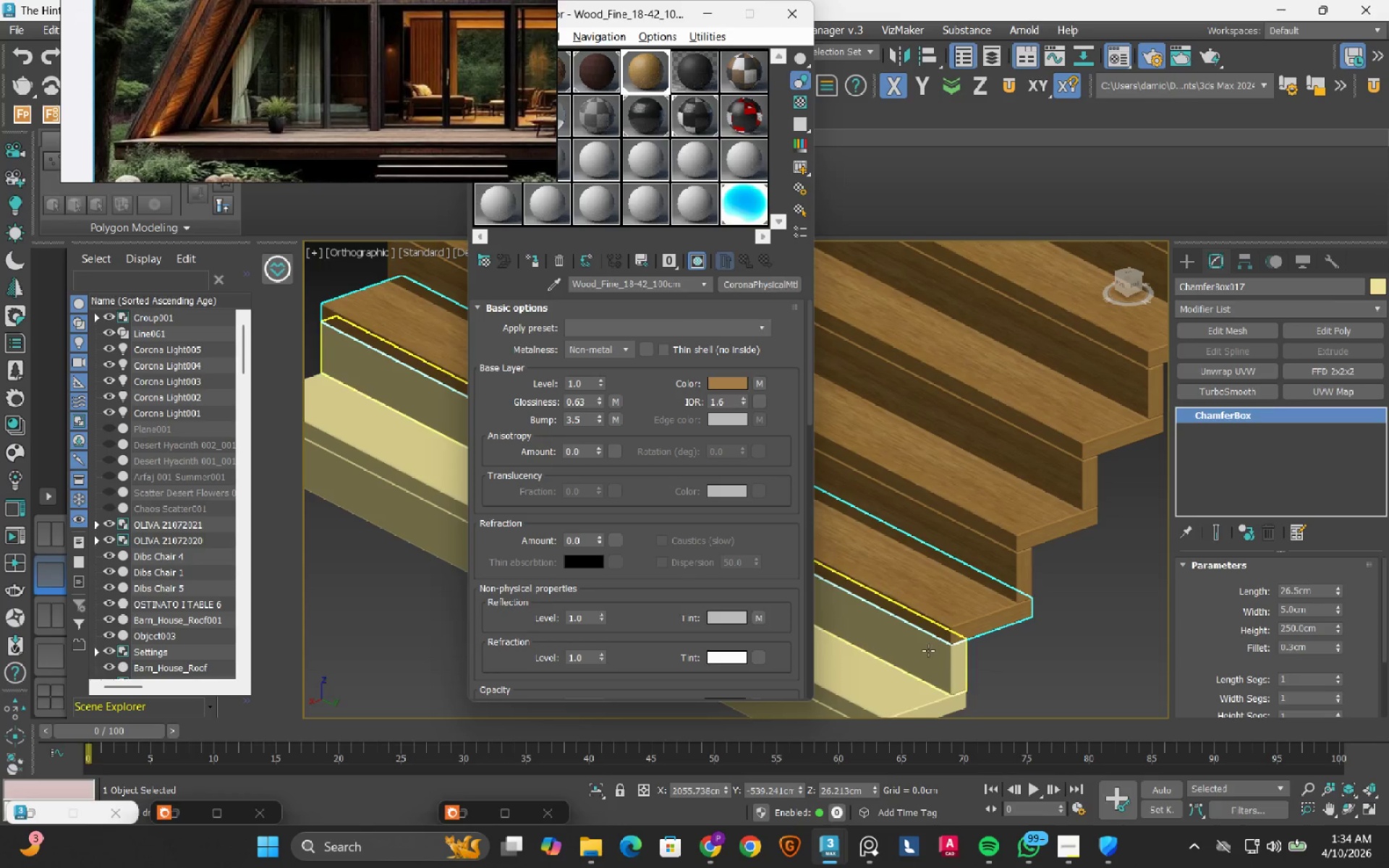 
left_click([928, 650])
 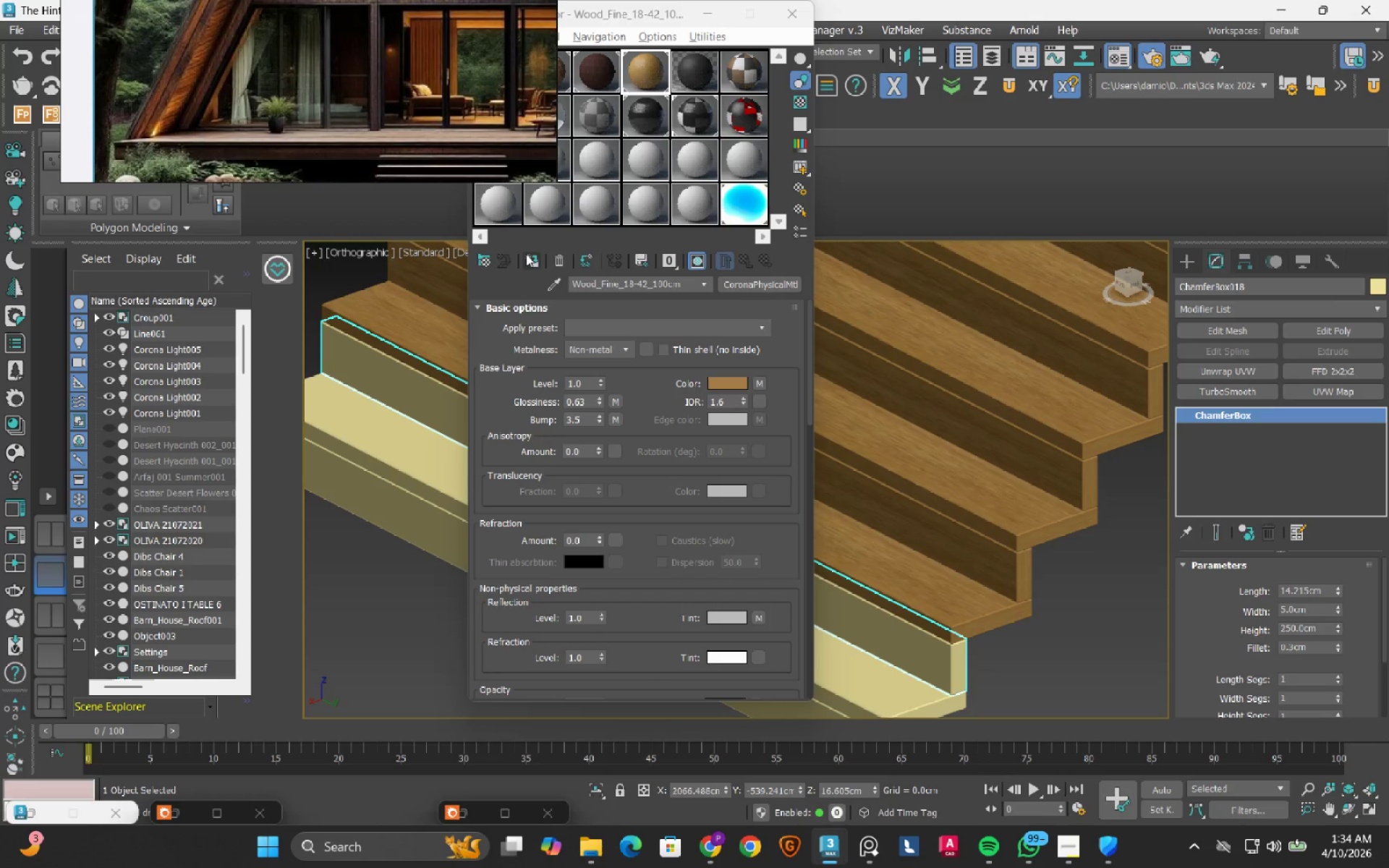 
left_click([533, 265])
 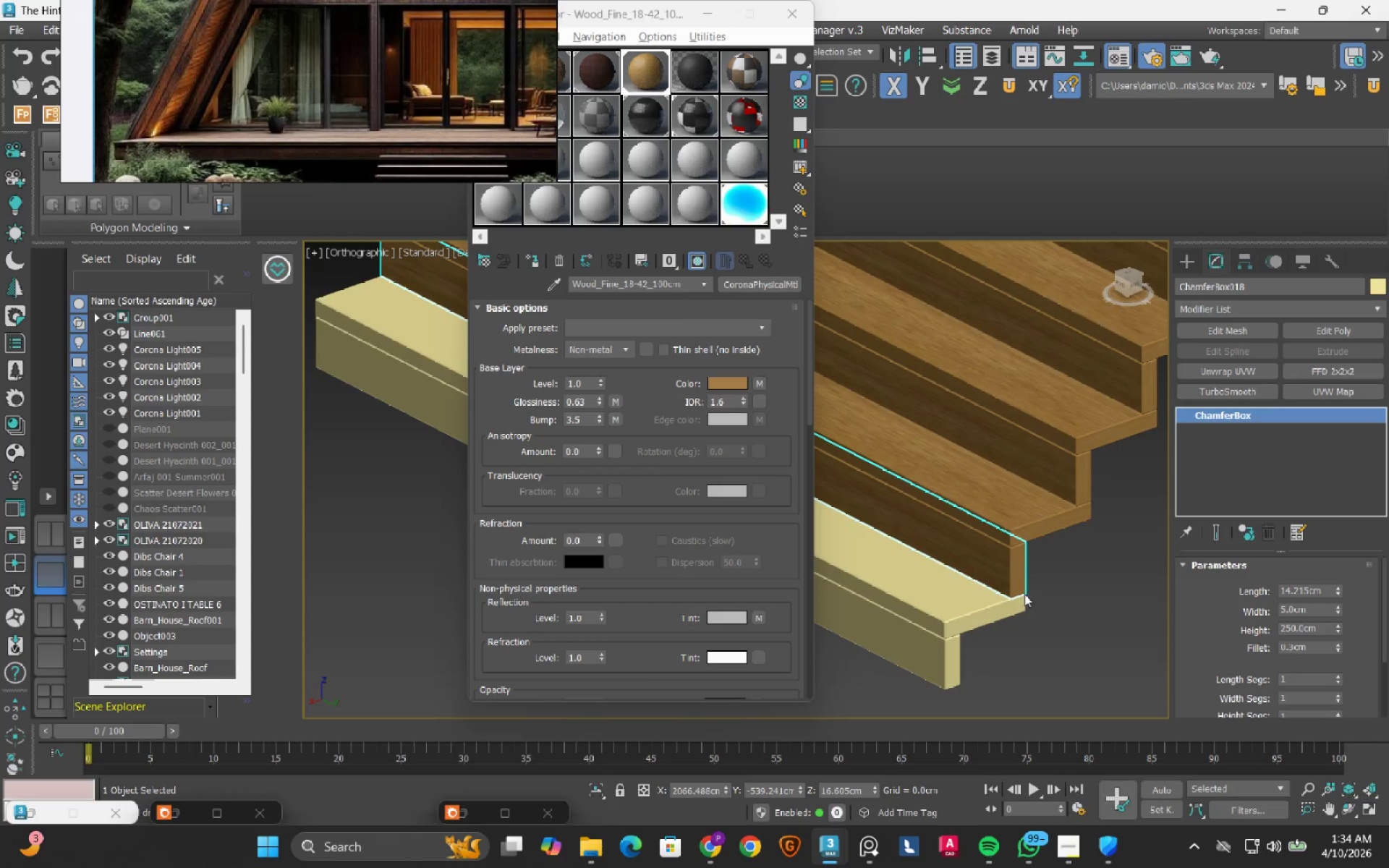 
left_click([989, 607])
 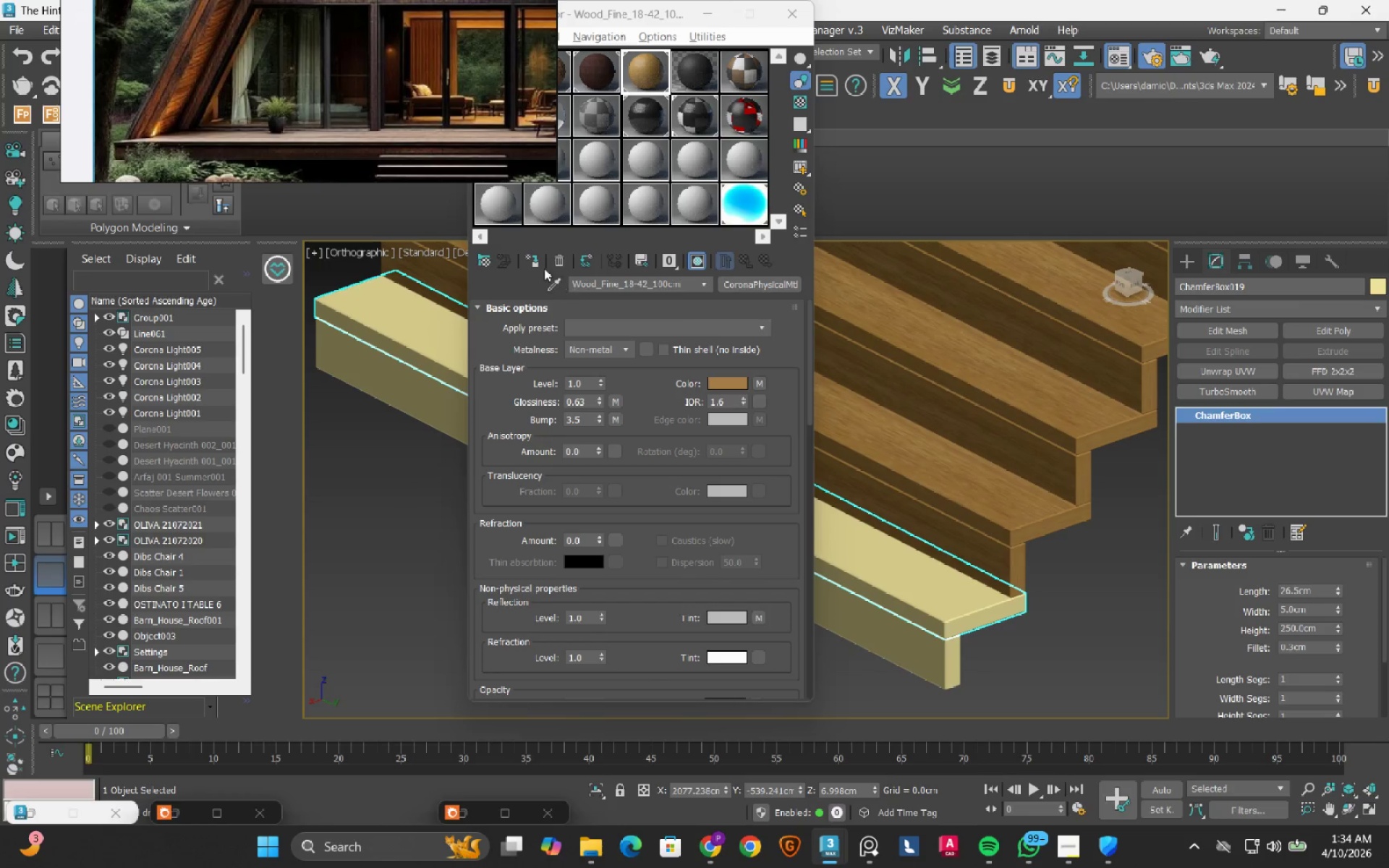 
left_click([537, 262])
 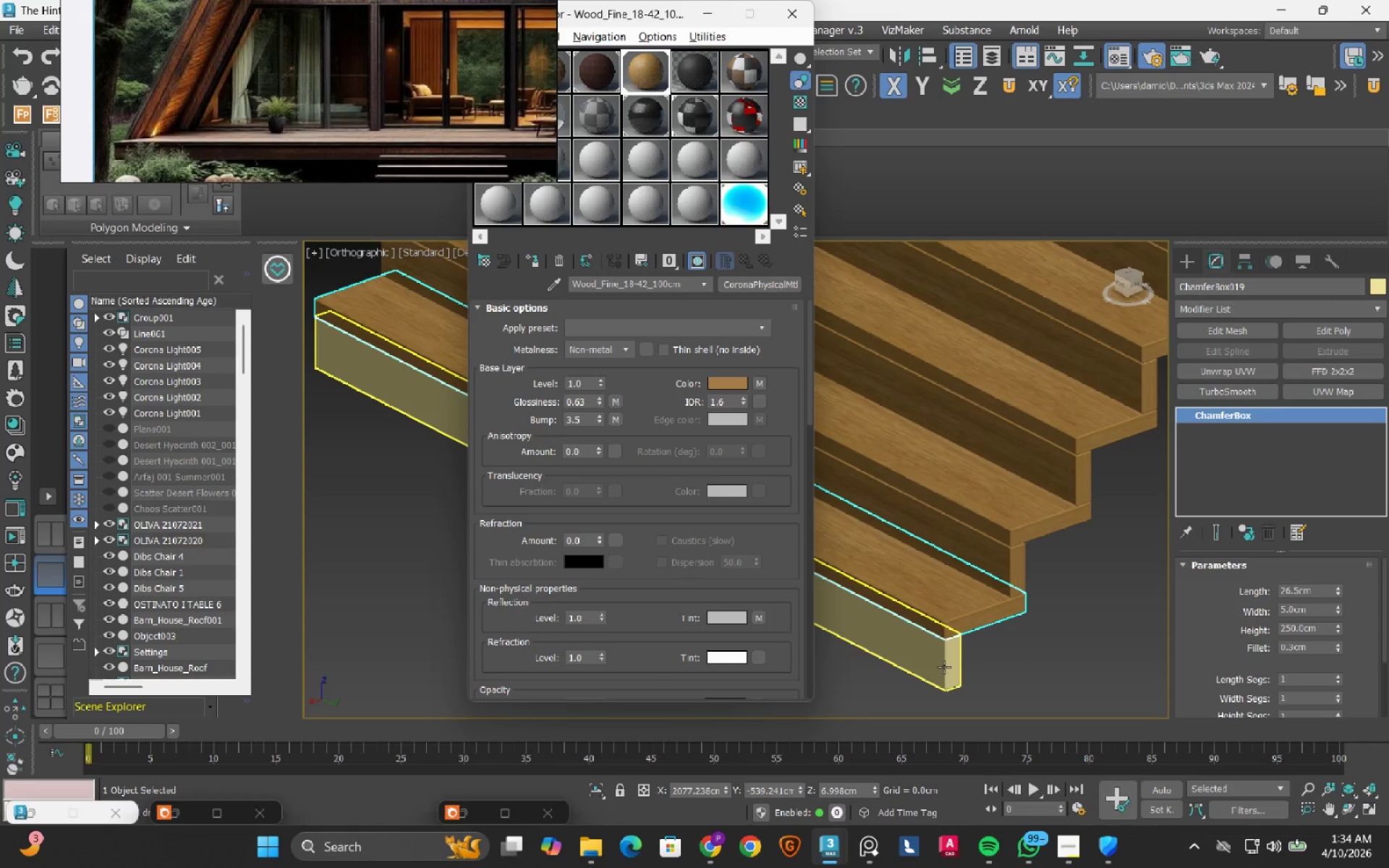 
left_click([944, 667])
 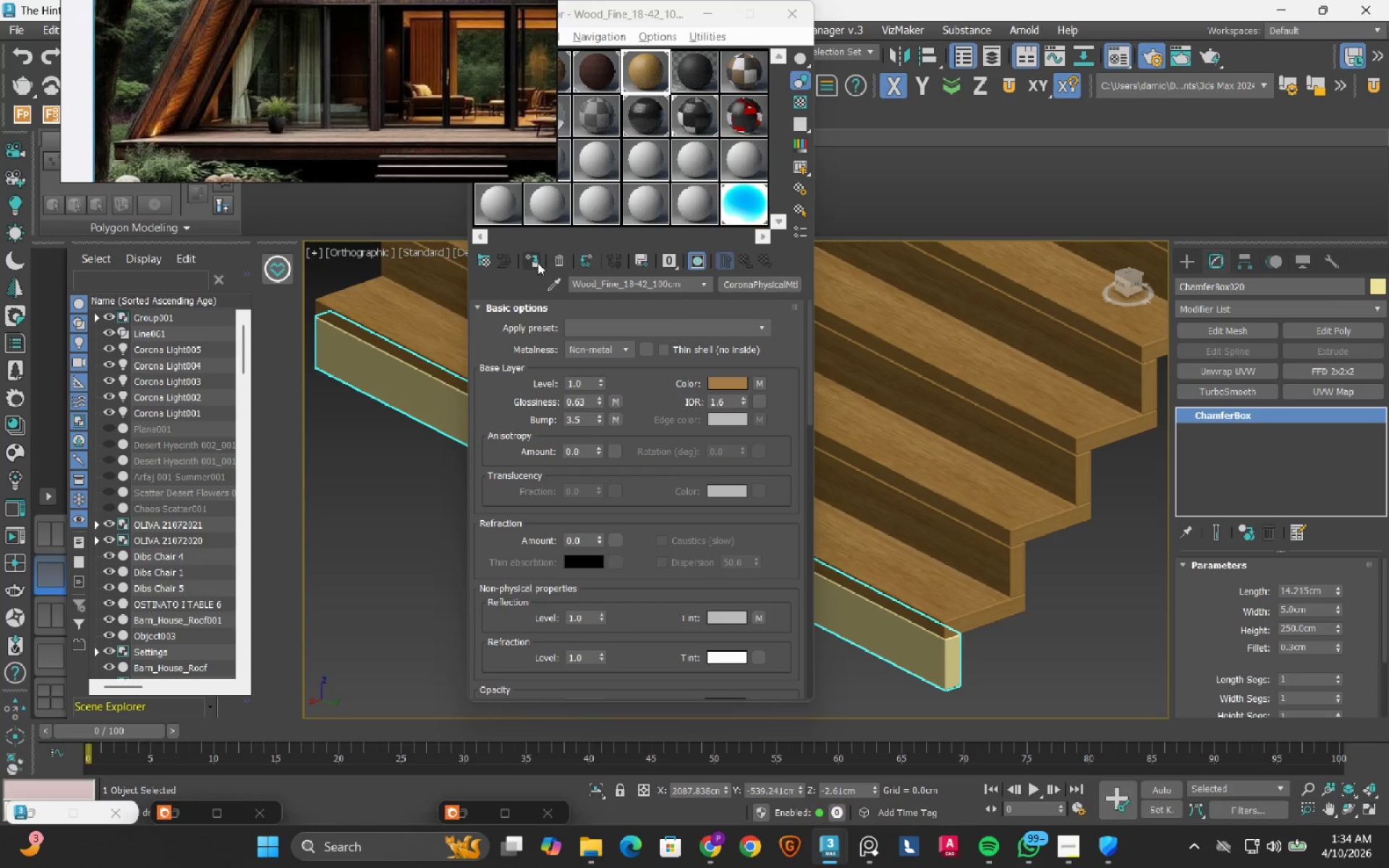 
left_click([536, 261])
 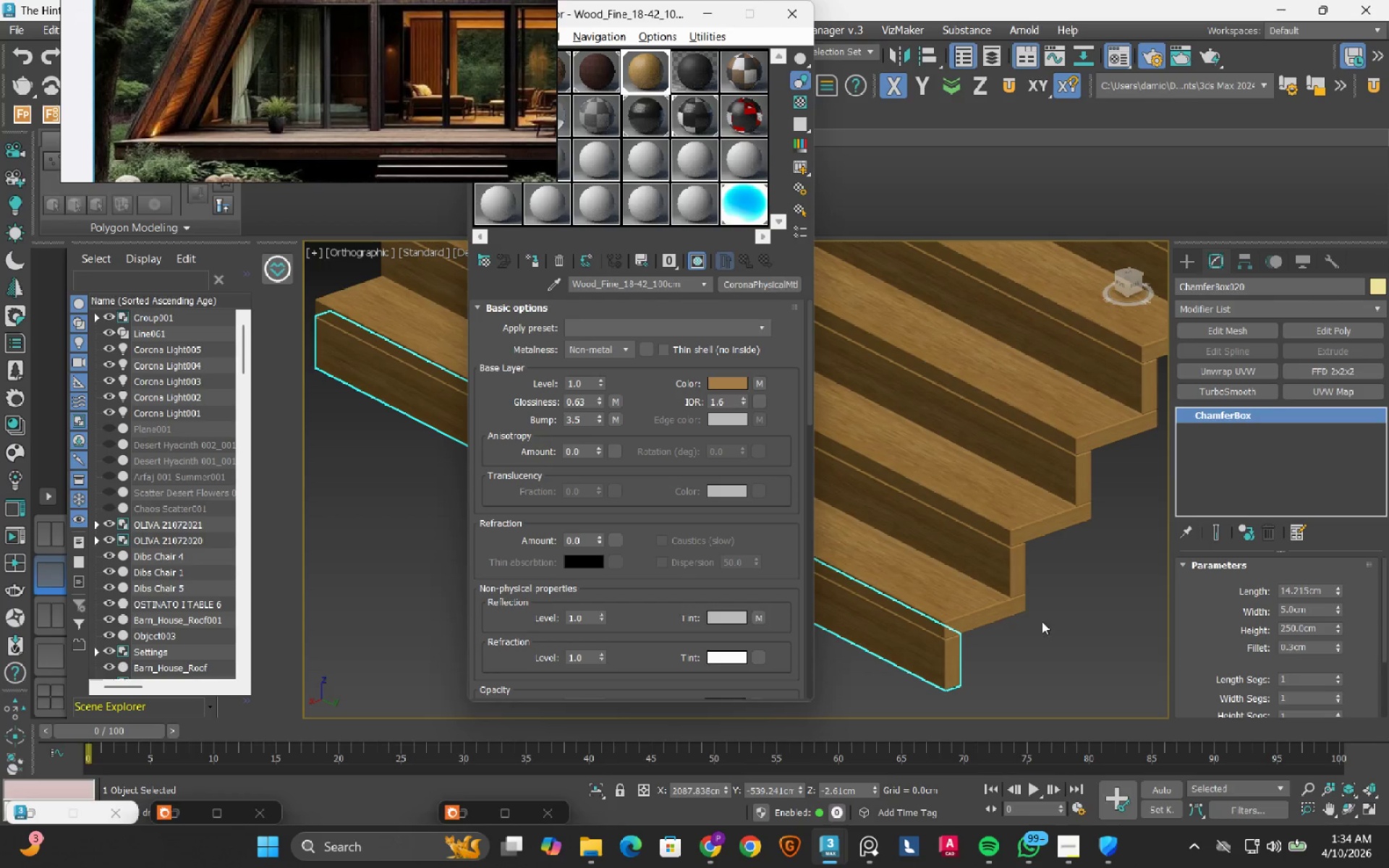 
scroll: coordinate [1045, 409], scroll_direction: down, amount: 7.0
 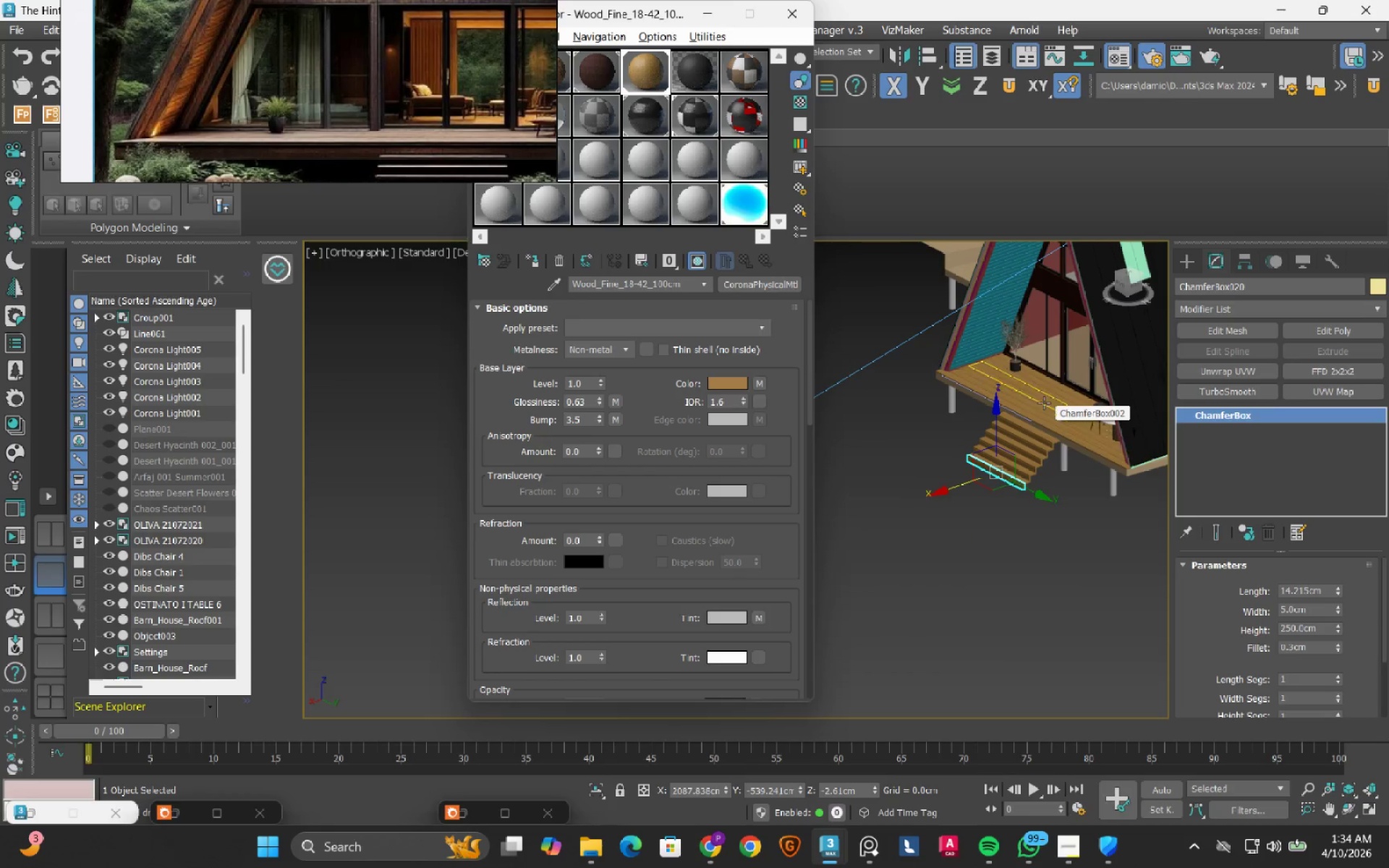 
hold_key(key=AltLeft, duration=0.92)
 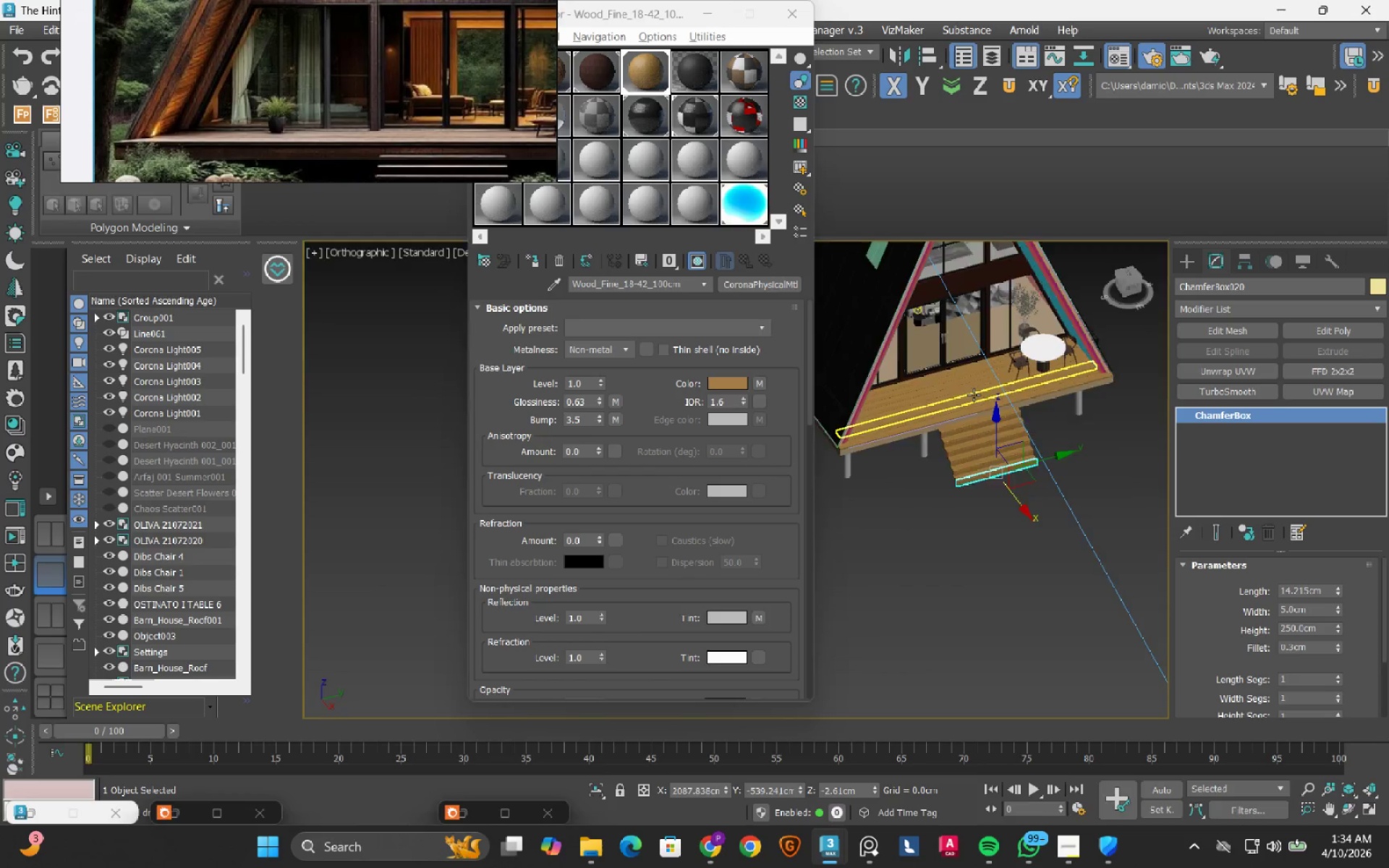 
scroll: coordinate [917, 470], scroll_direction: up, amount: 11.0
 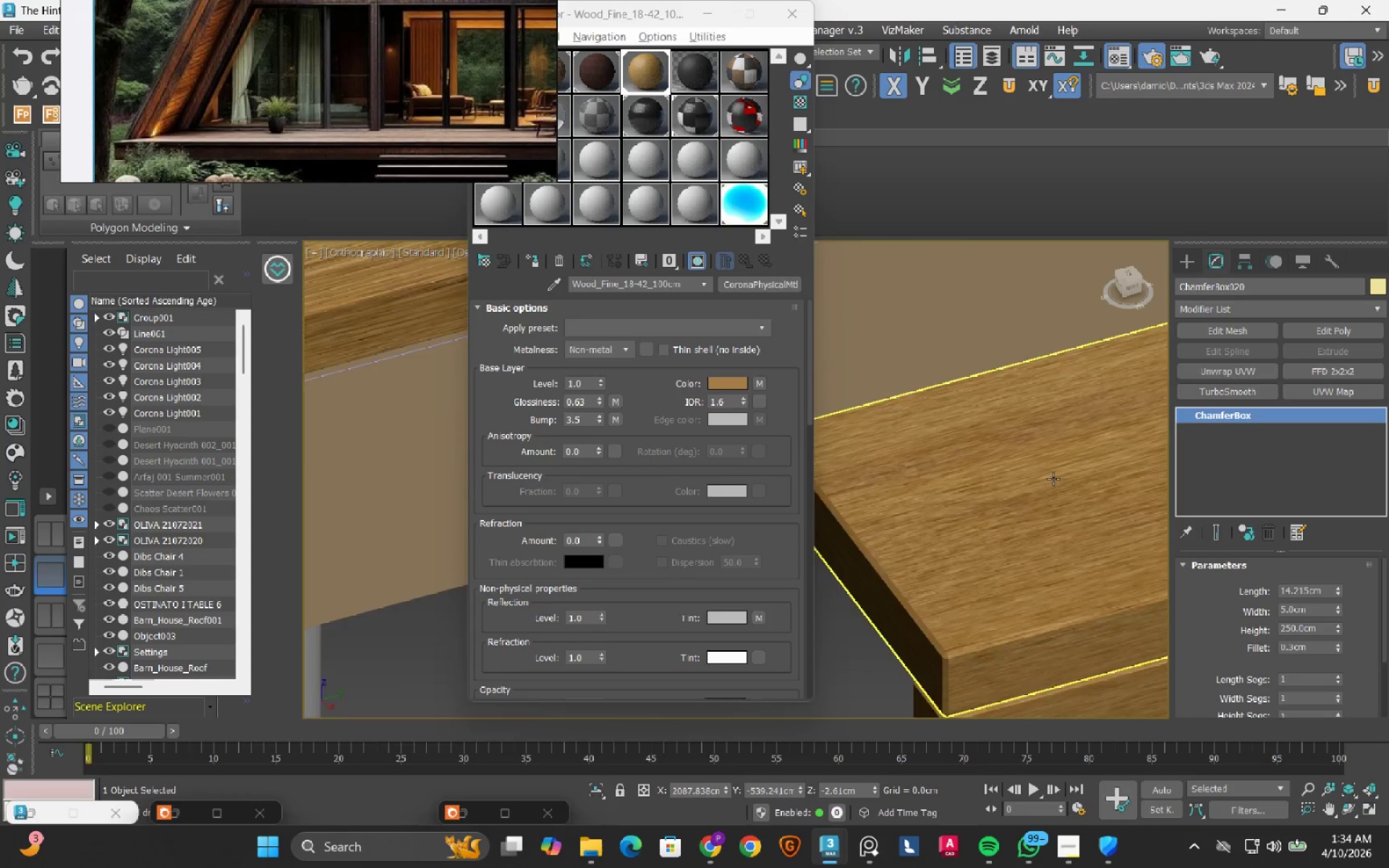 
scroll: coordinate [985, 451], scroll_direction: down, amount: 5.0
 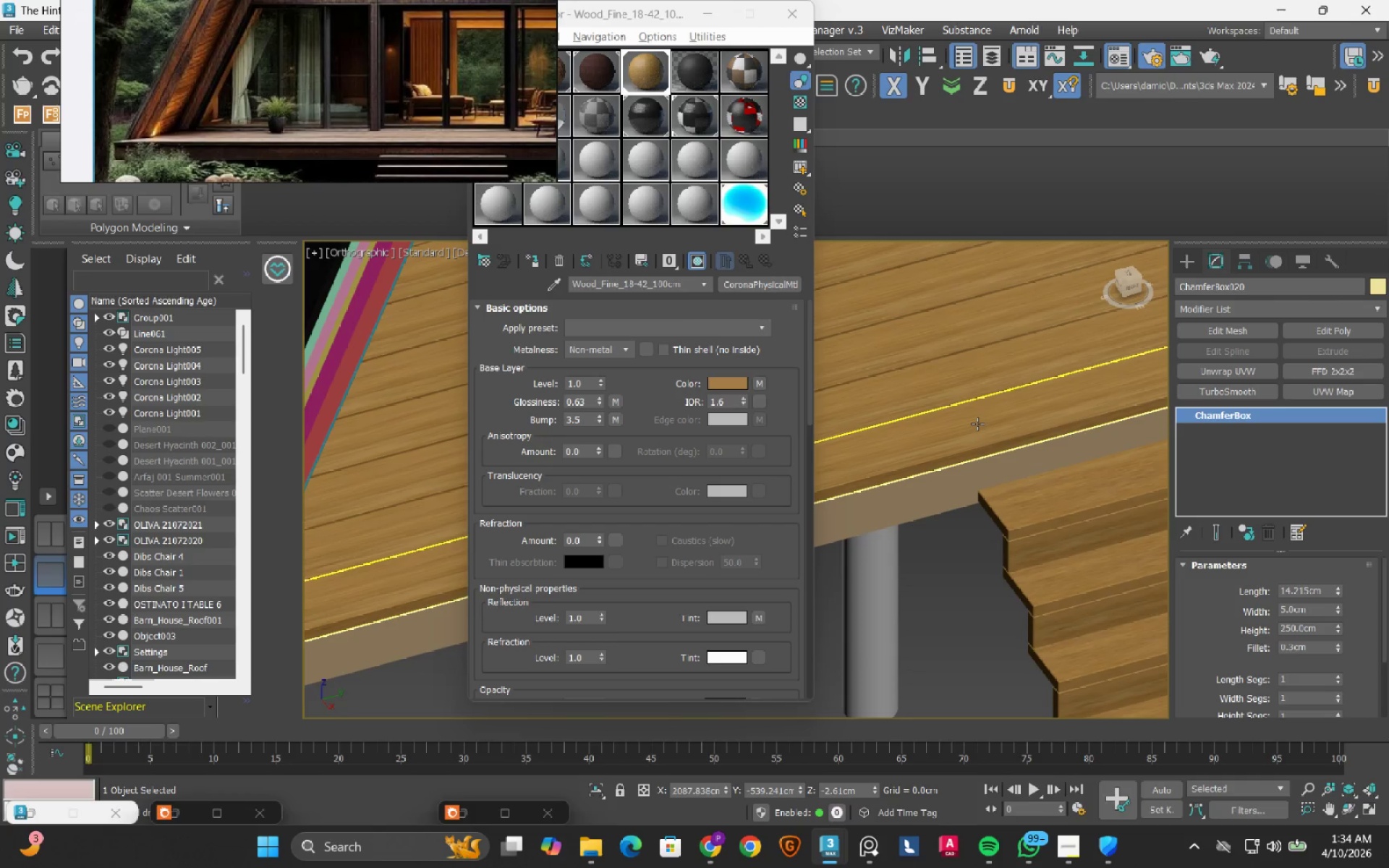 
left_click([977, 424])
 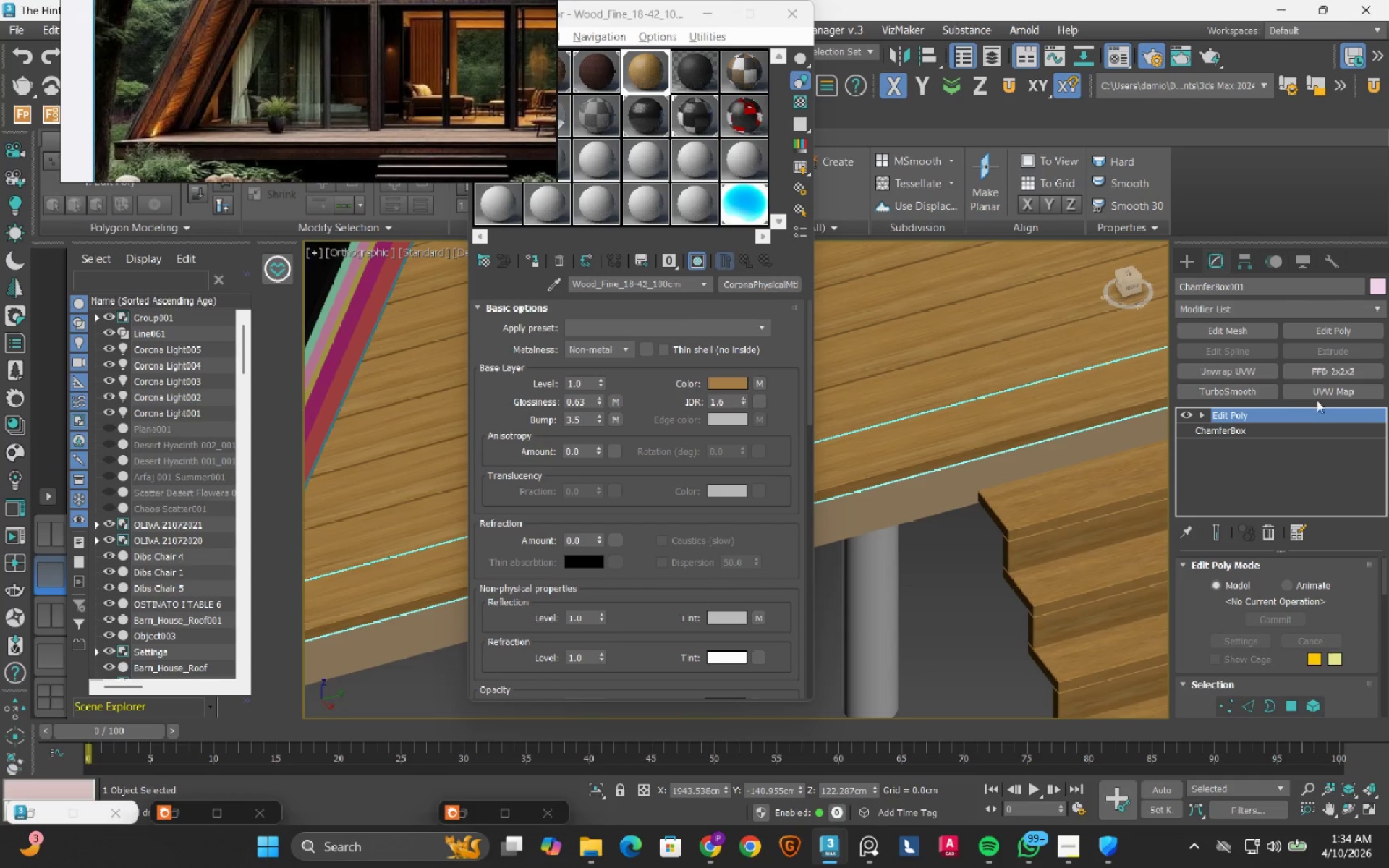 
left_click([1320, 393])
 